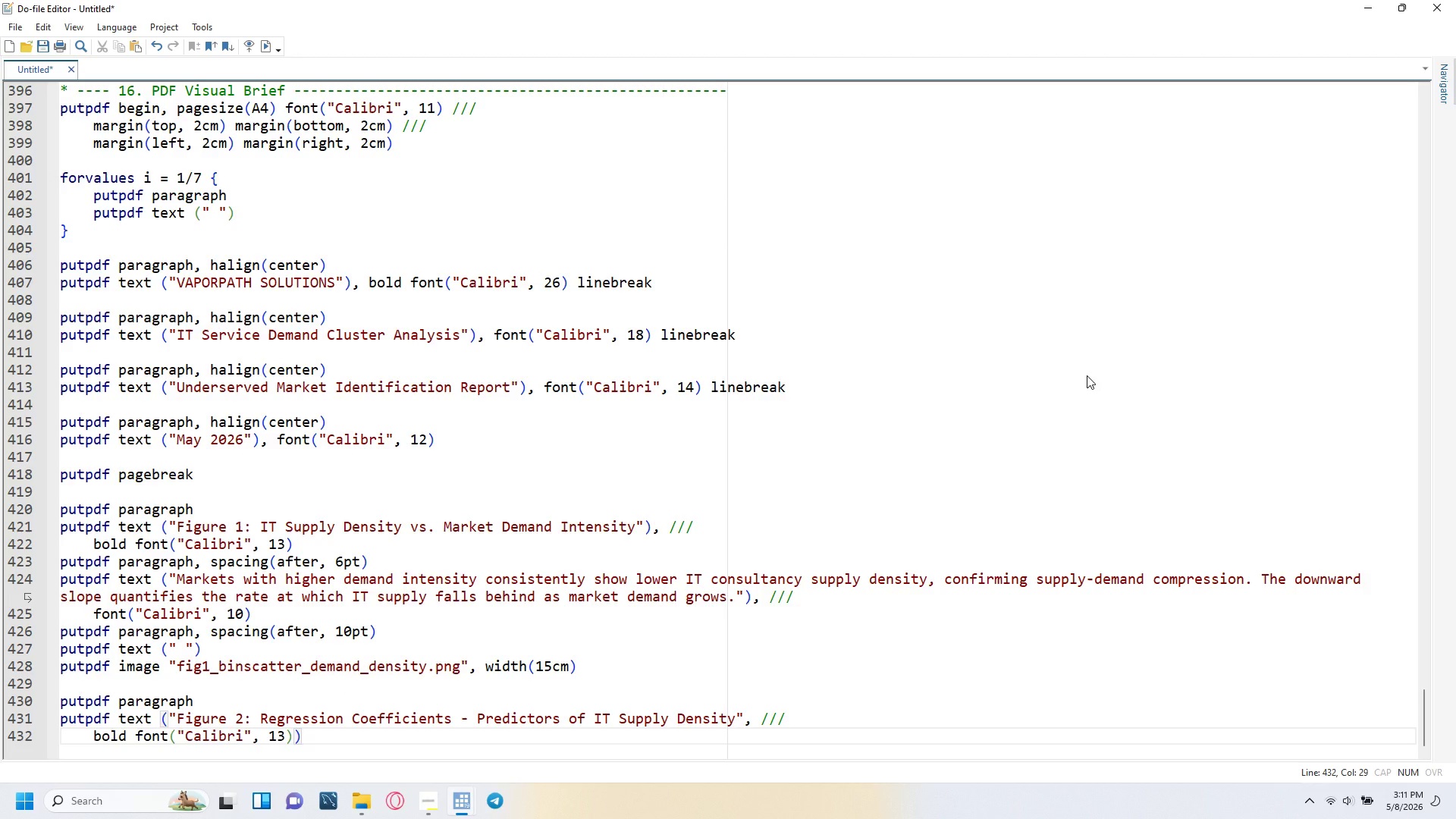 
key(Delete)
 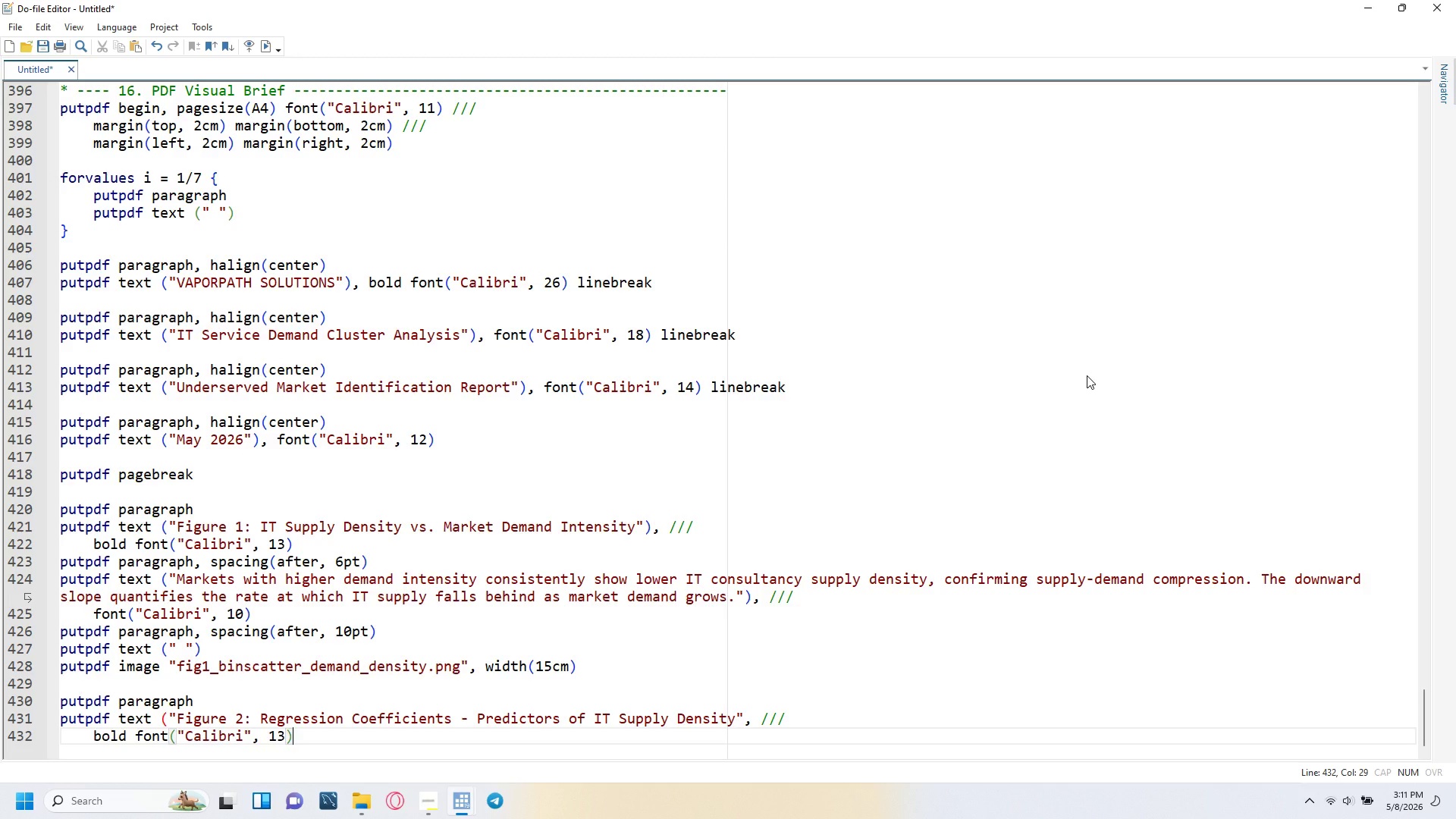 
key(ArrowUp)
 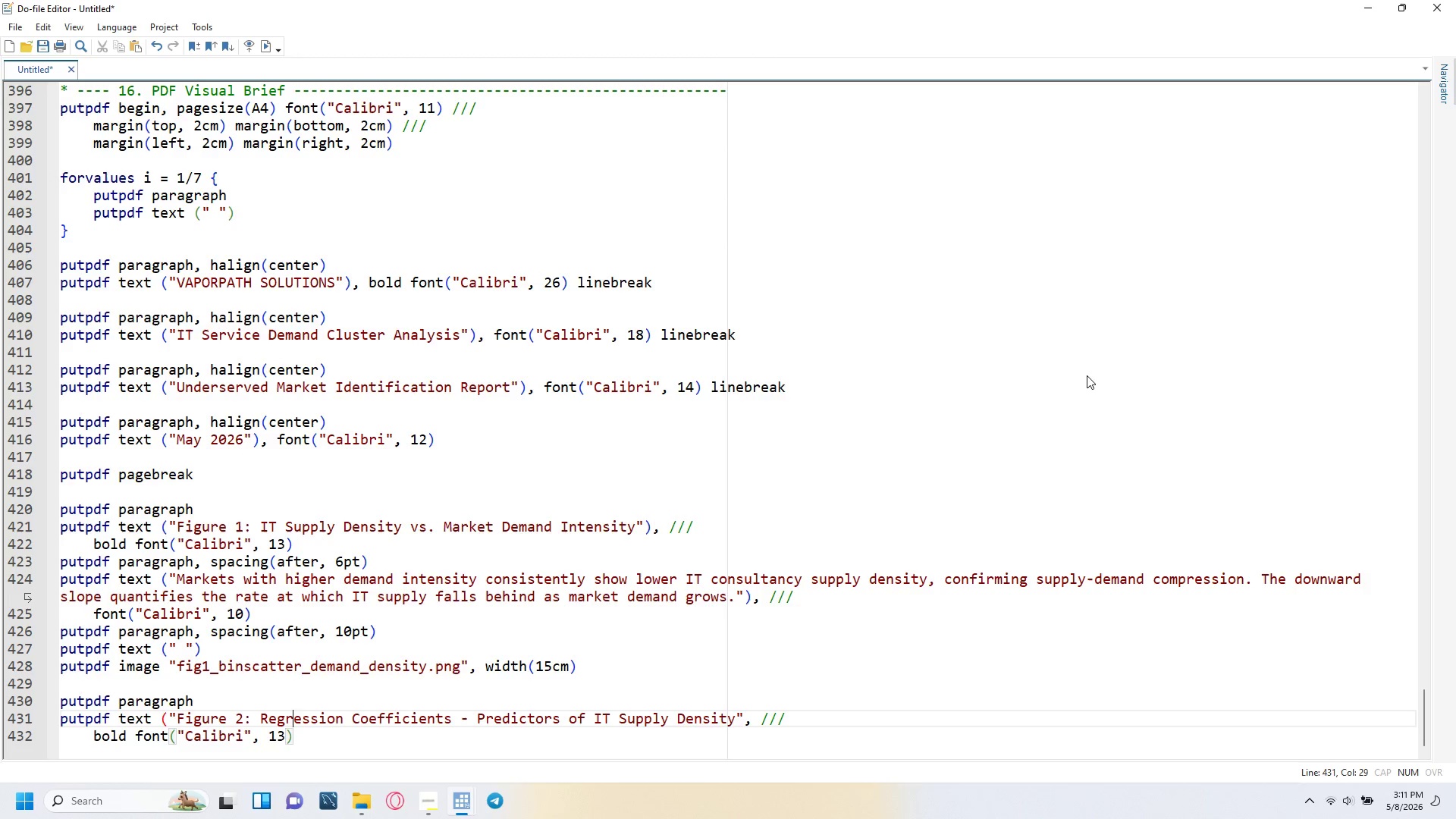 
key(ArrowRight)
 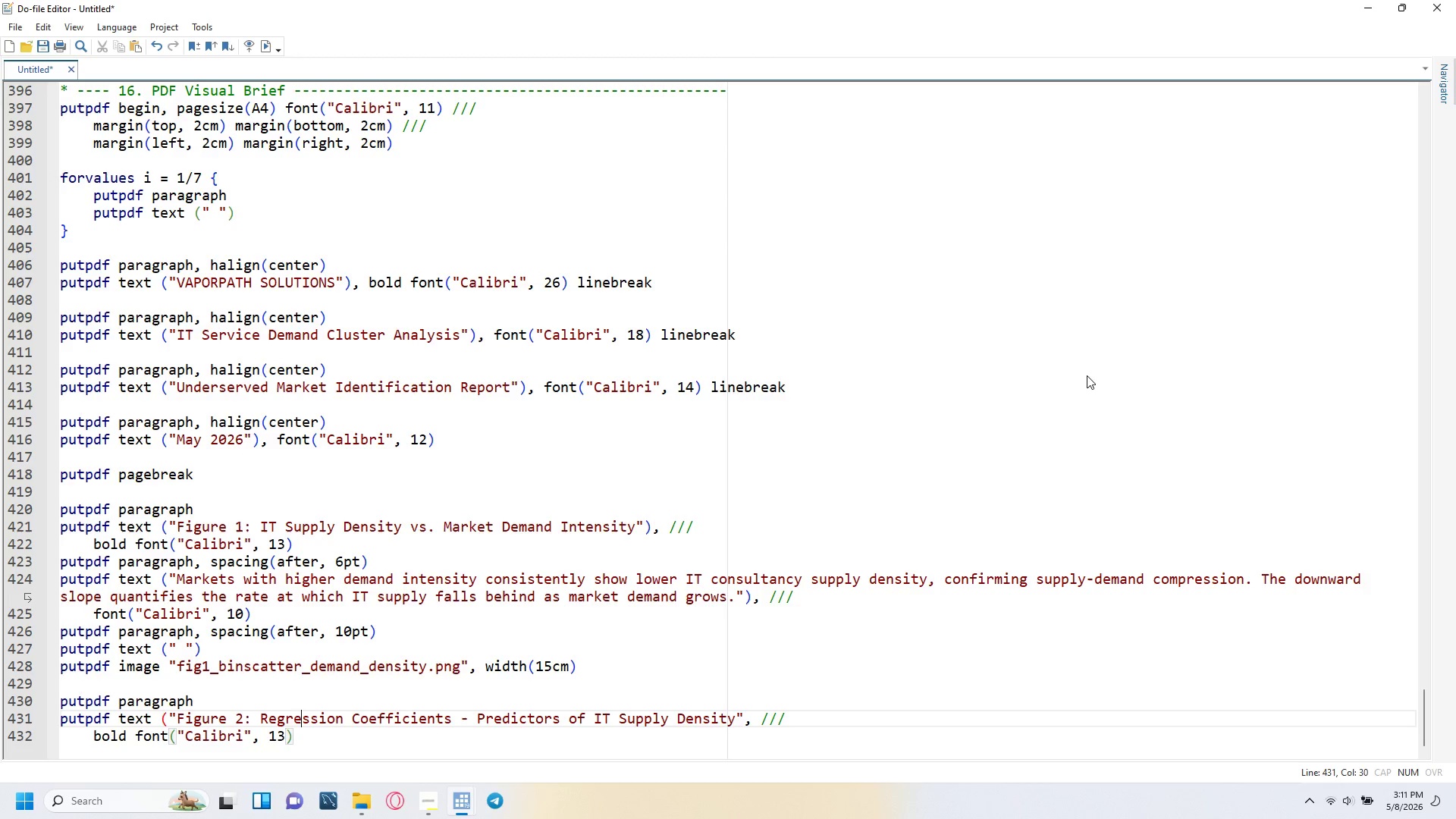 
key(ArrowRight)
 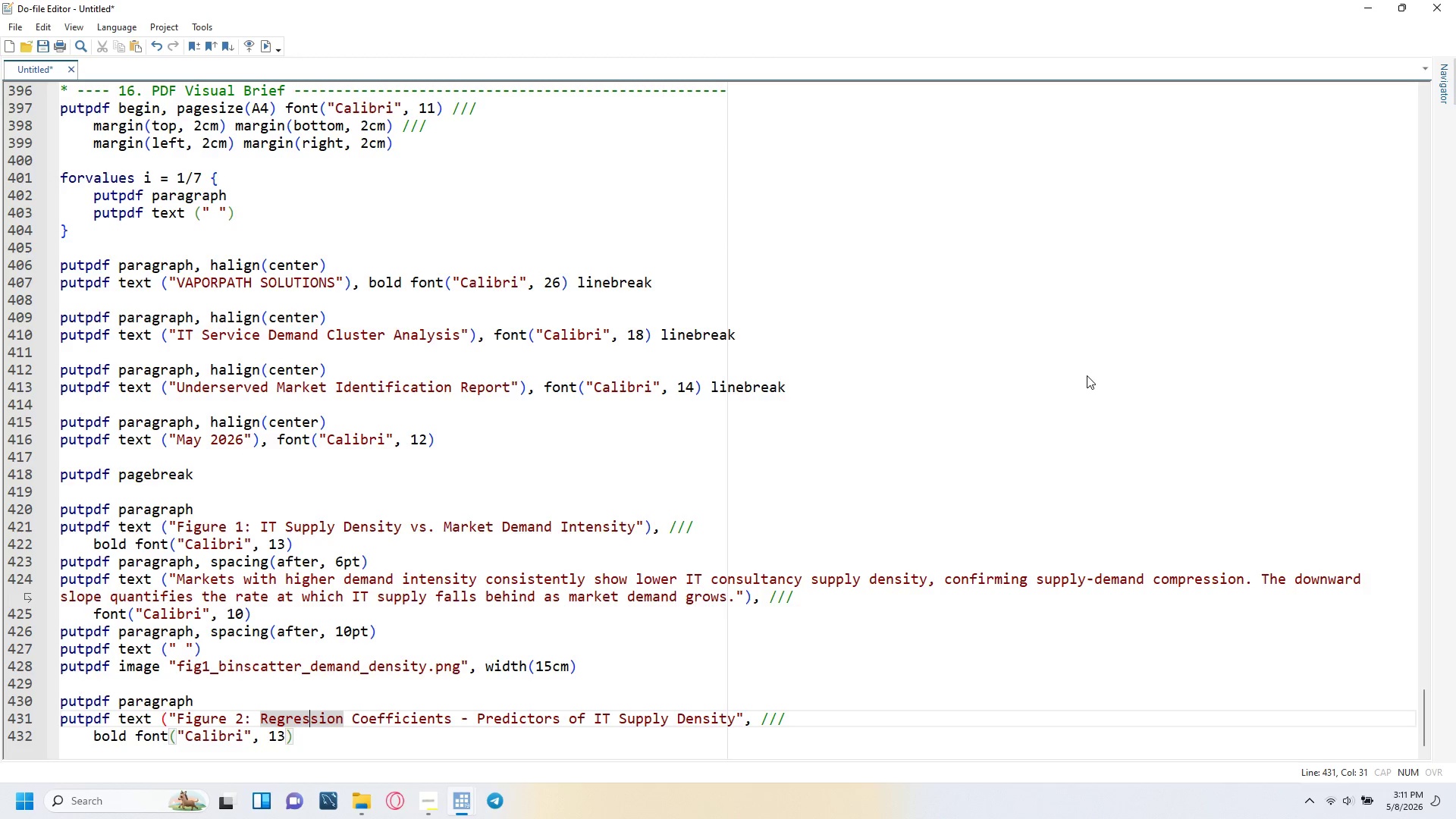 
key(ArrowRight)
 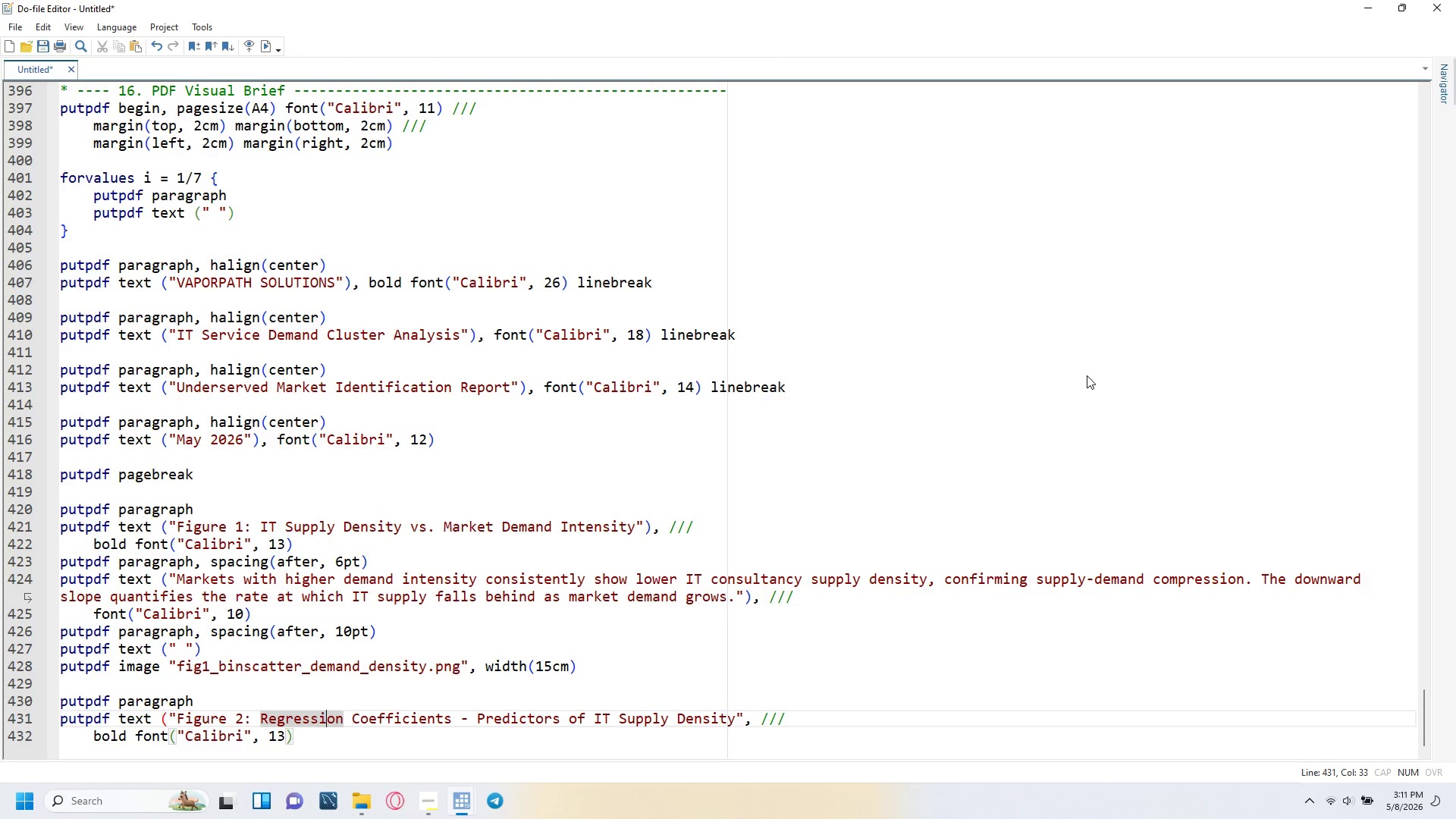 
hold_key(key=ArrowRight, duration=1.0)
 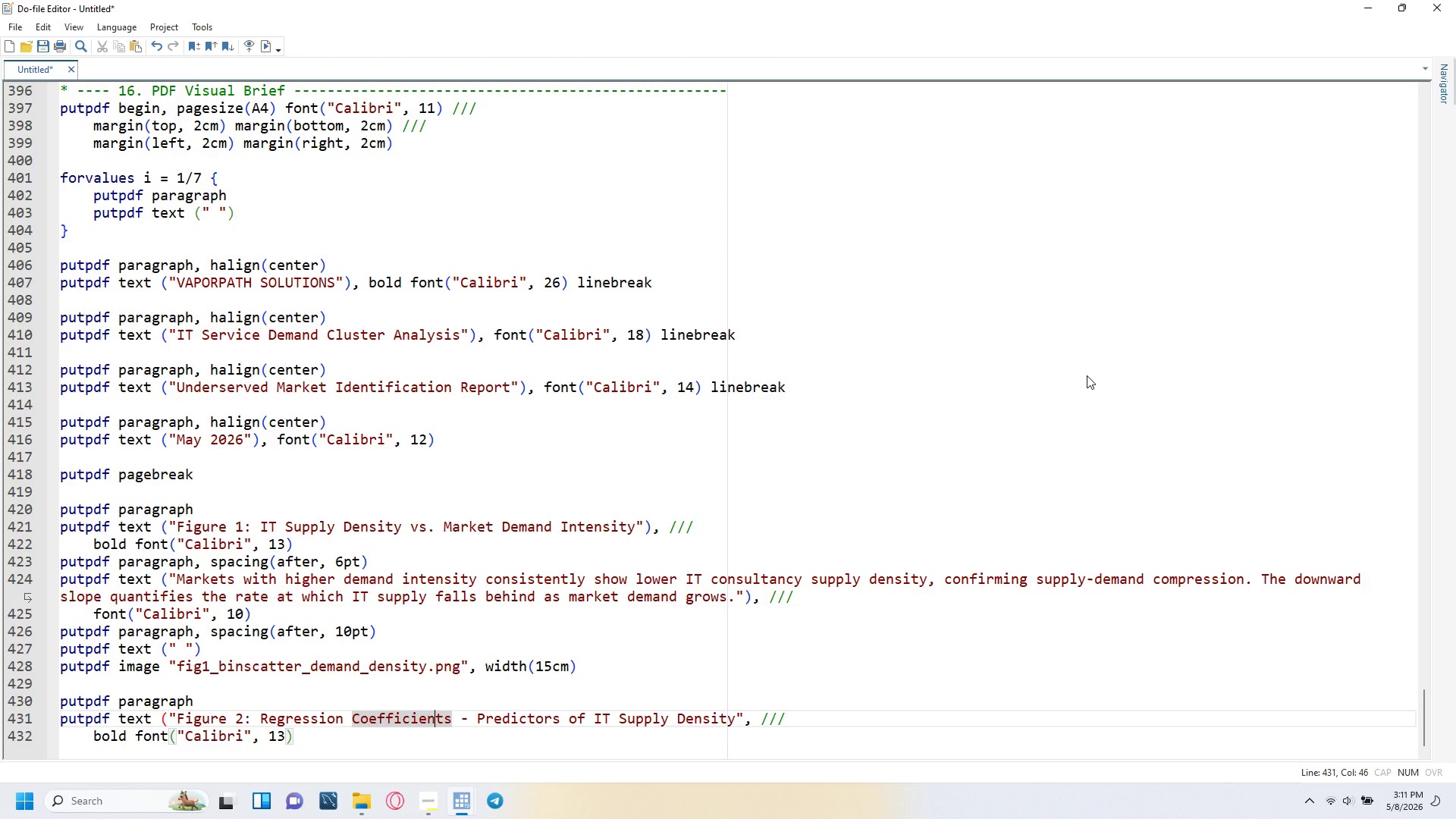 
key(ArrowRight)
 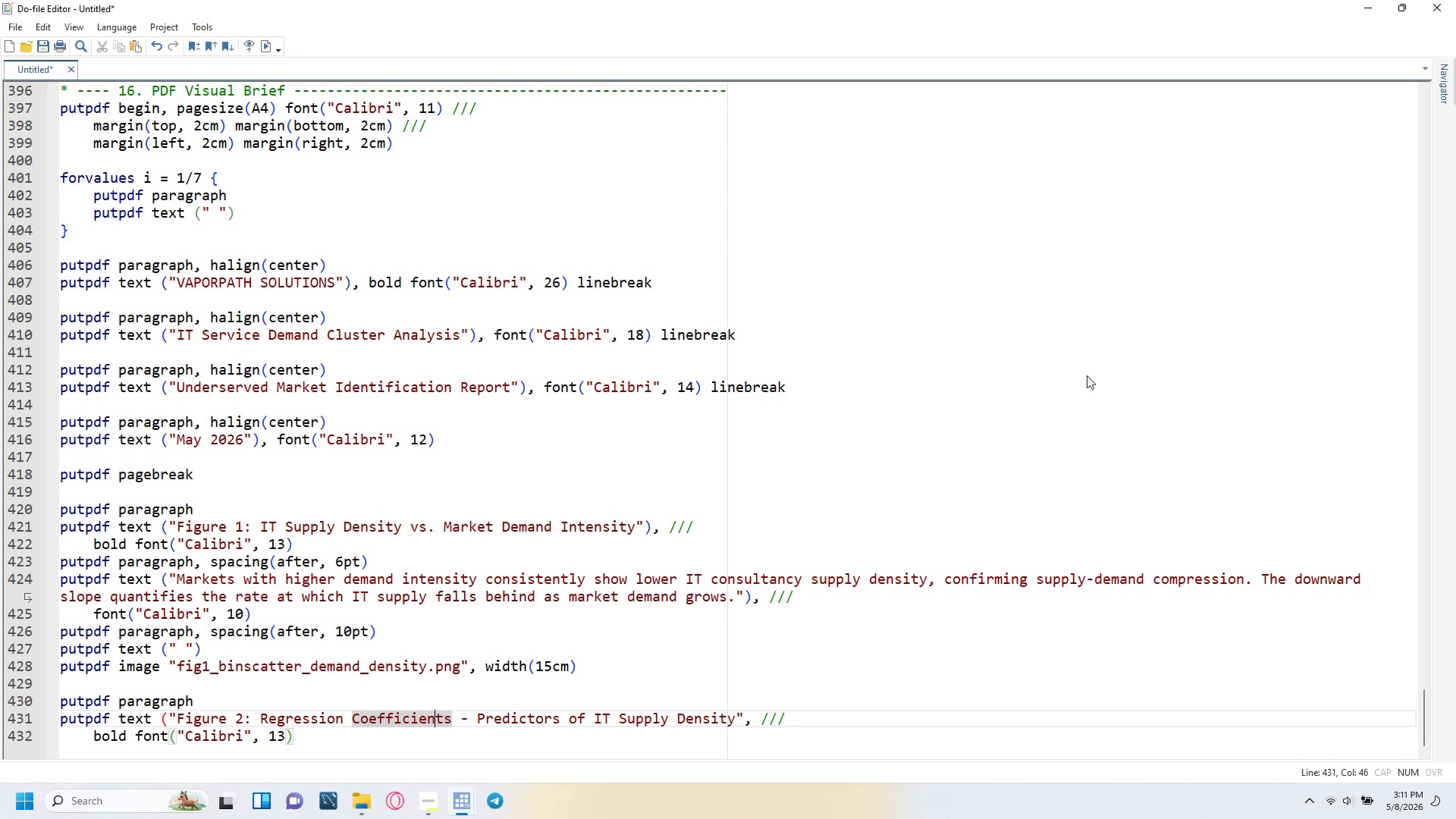 
key(ArrowRight)
 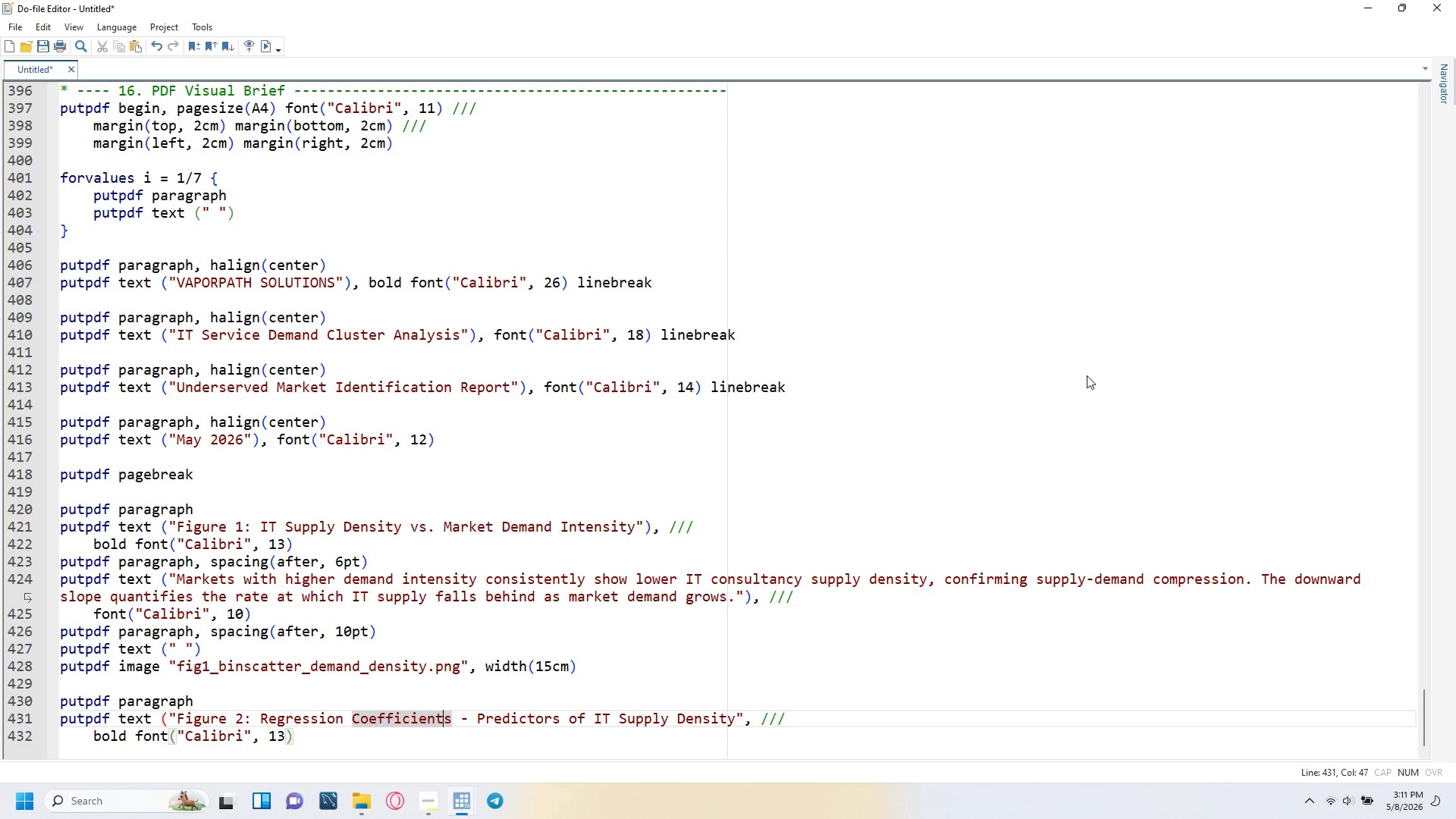 
key(ArrowRight)
 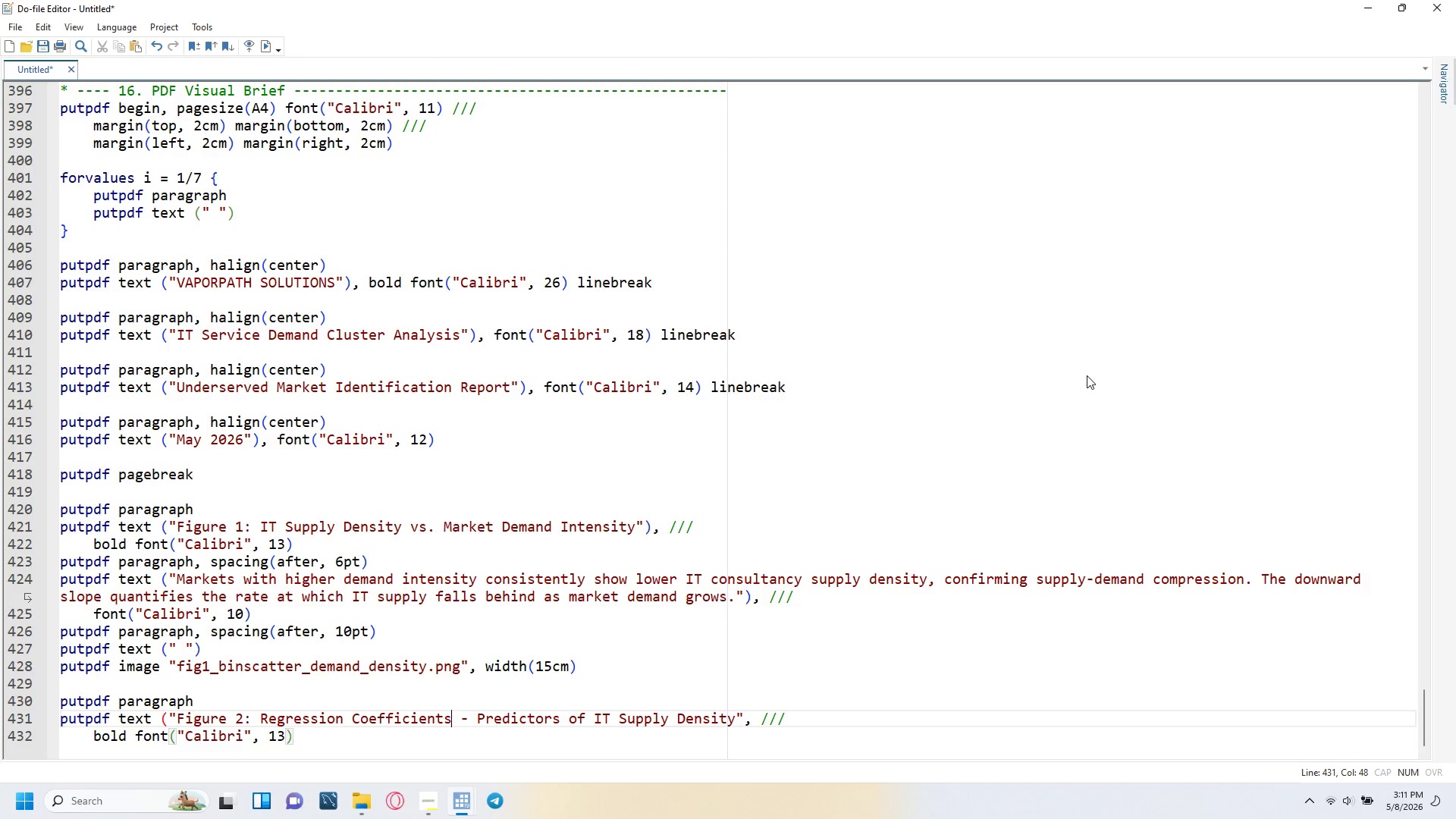 
key(ArrowRight)
 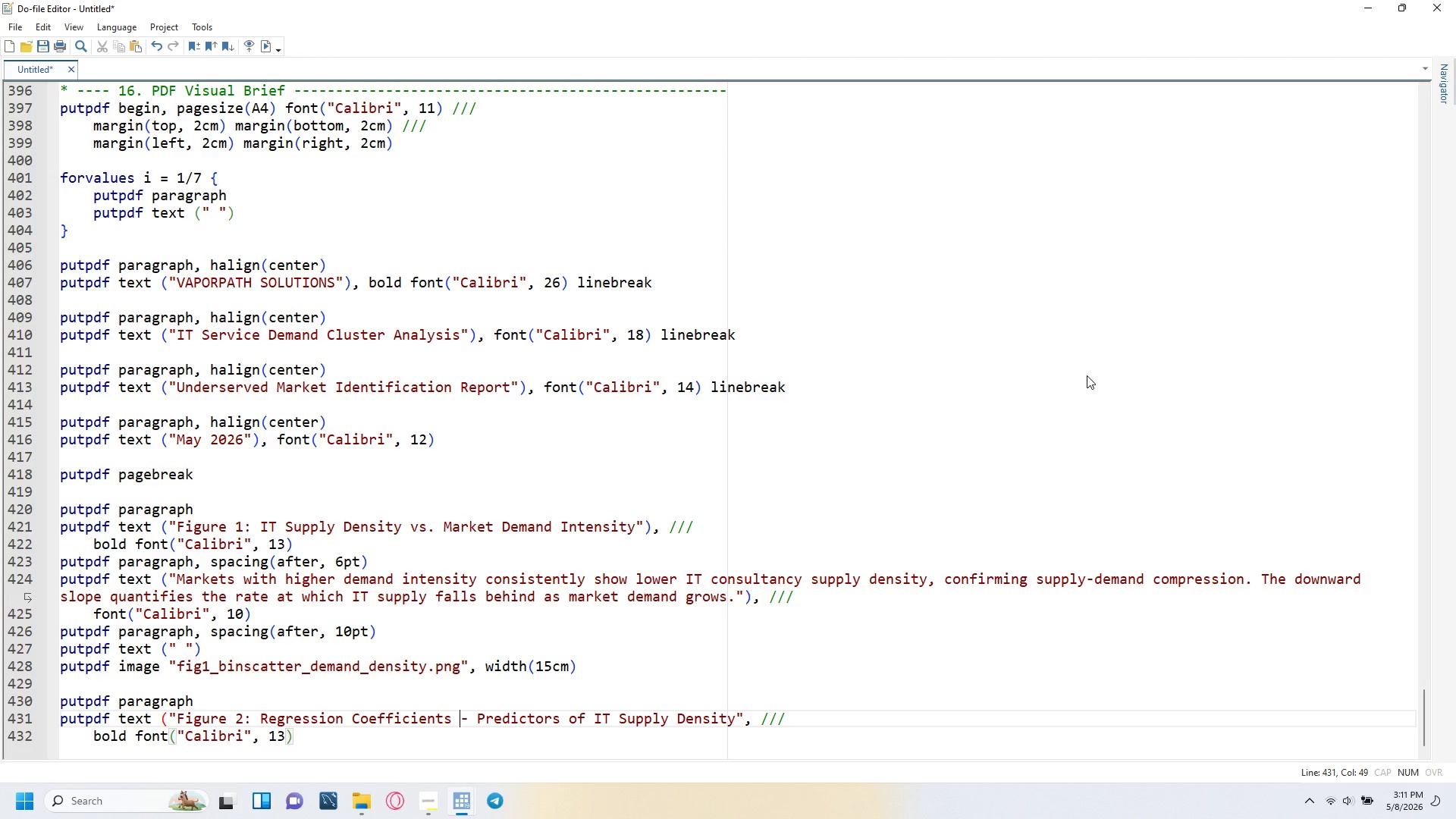 
key(ArrowRight)
 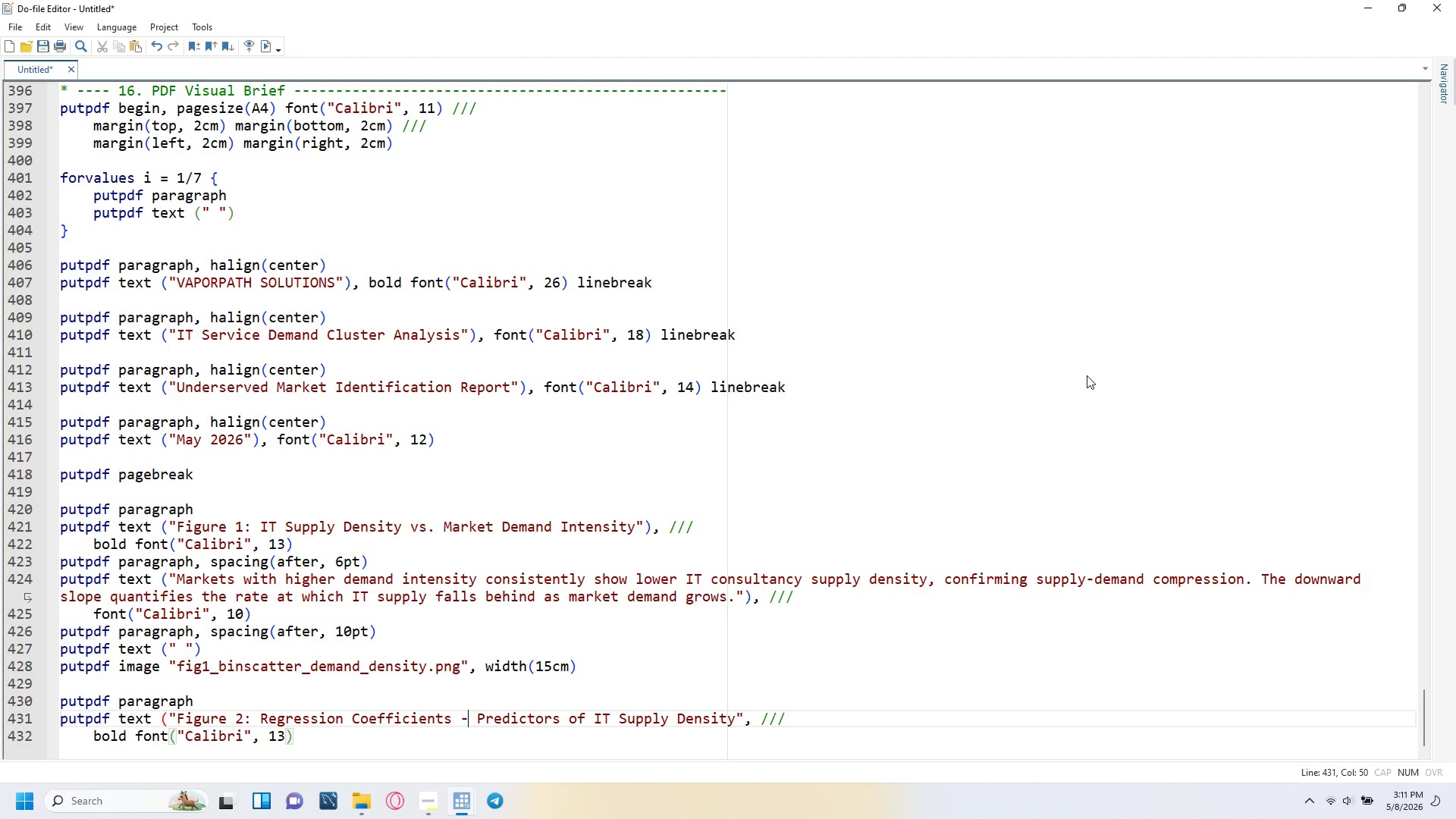 
key(ArrowRight)
 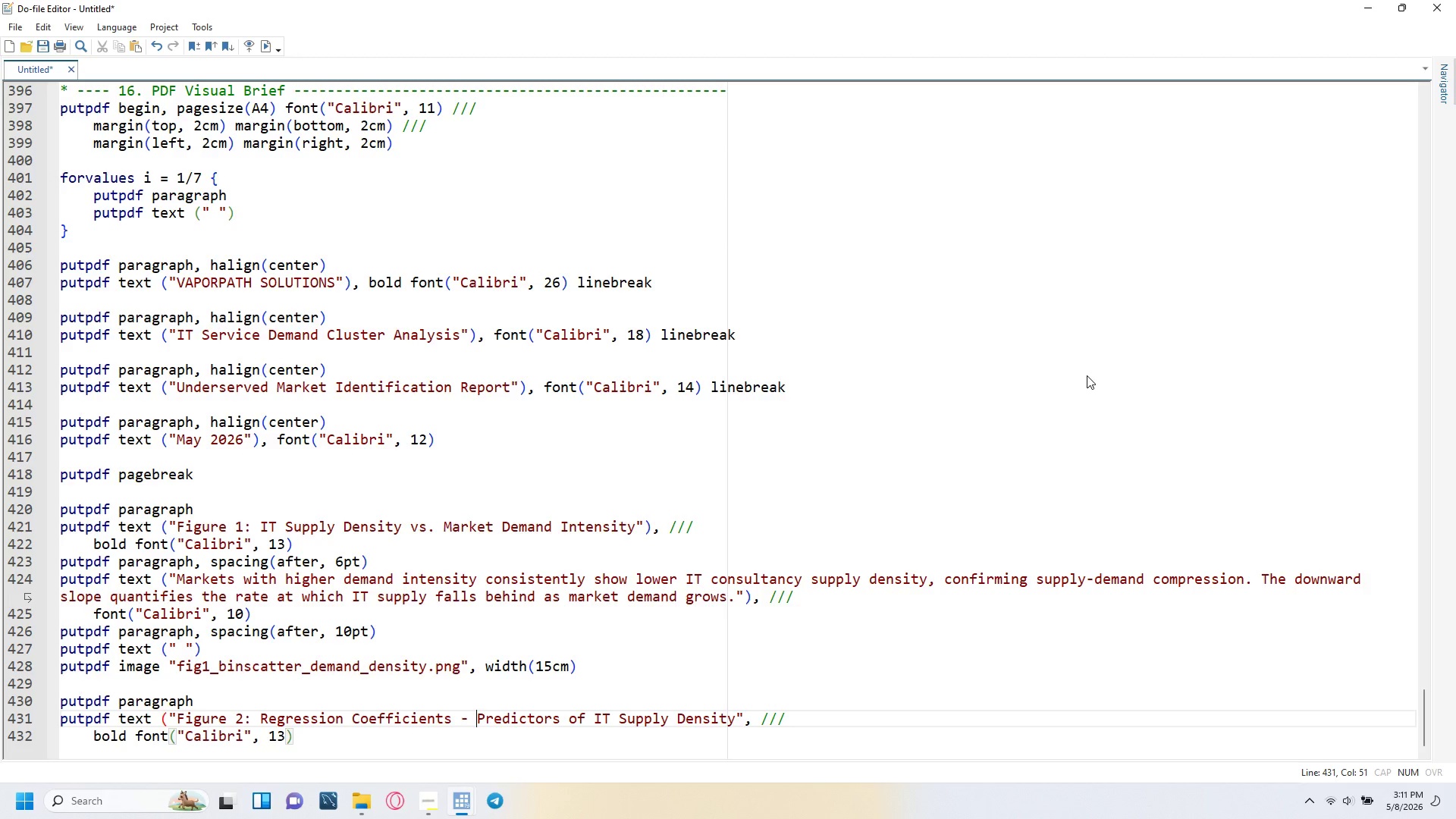 
key(ArrowRight)
 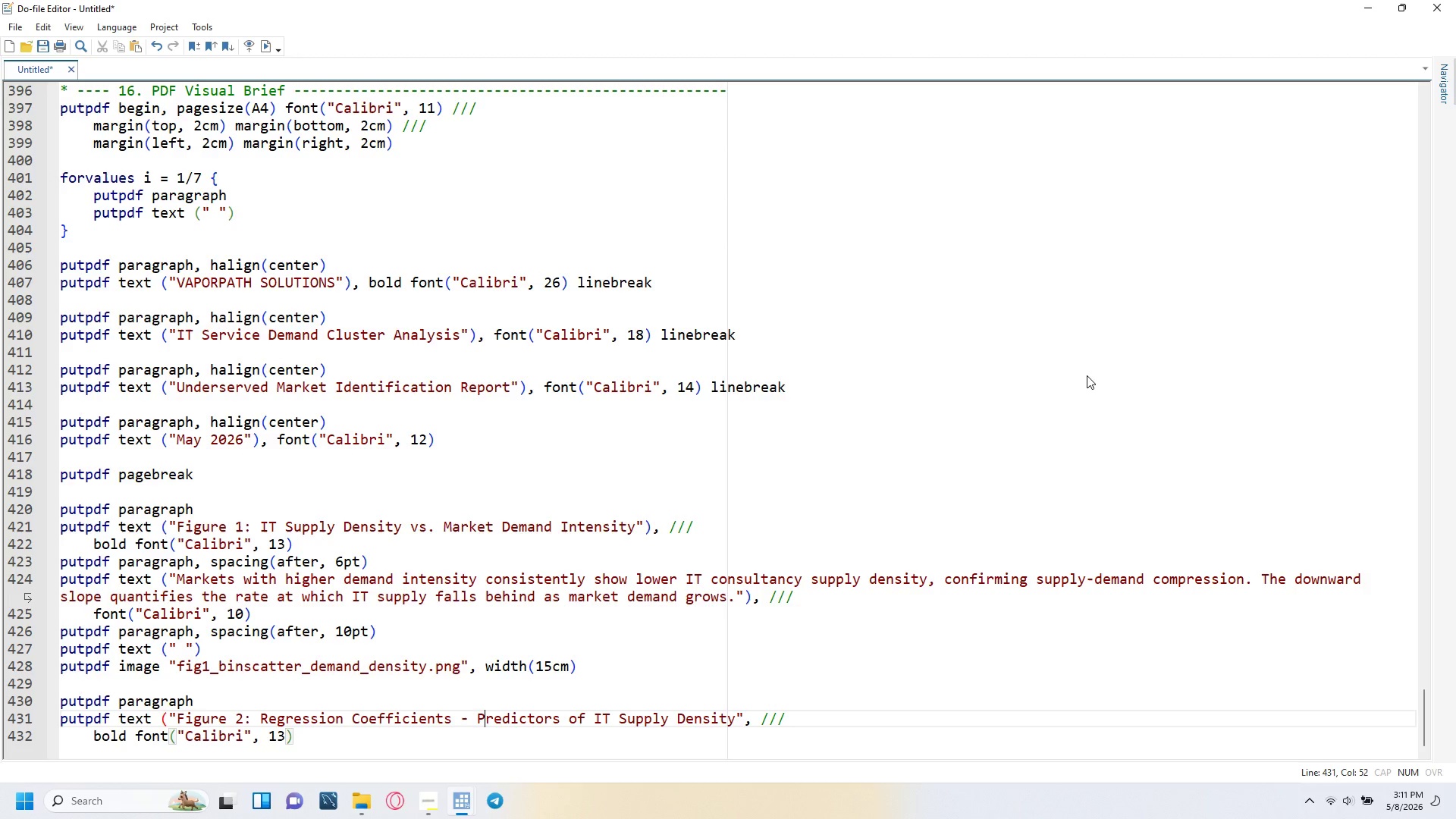 
key(ArrowRight)
 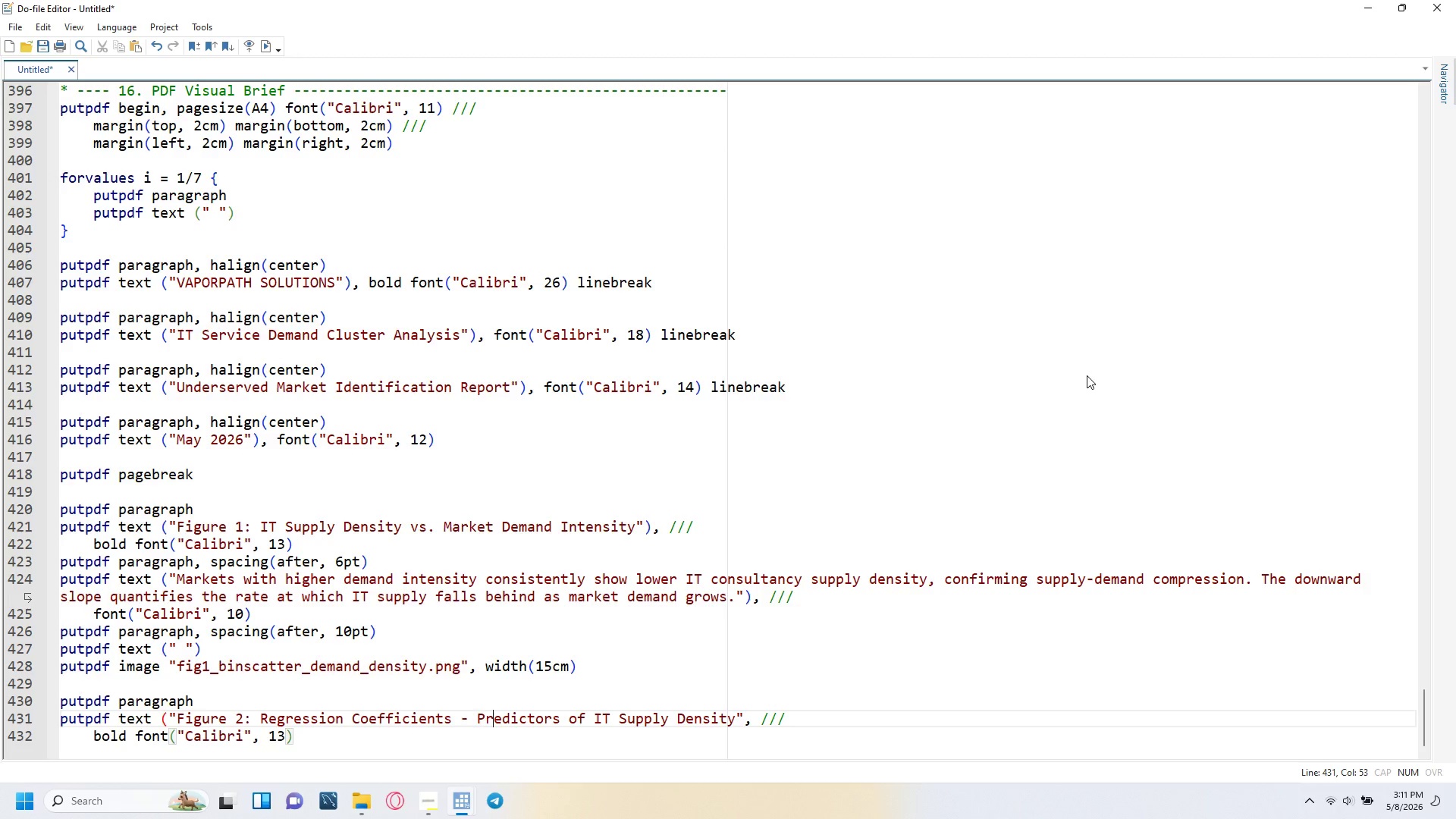 
key(ArrowRight)
 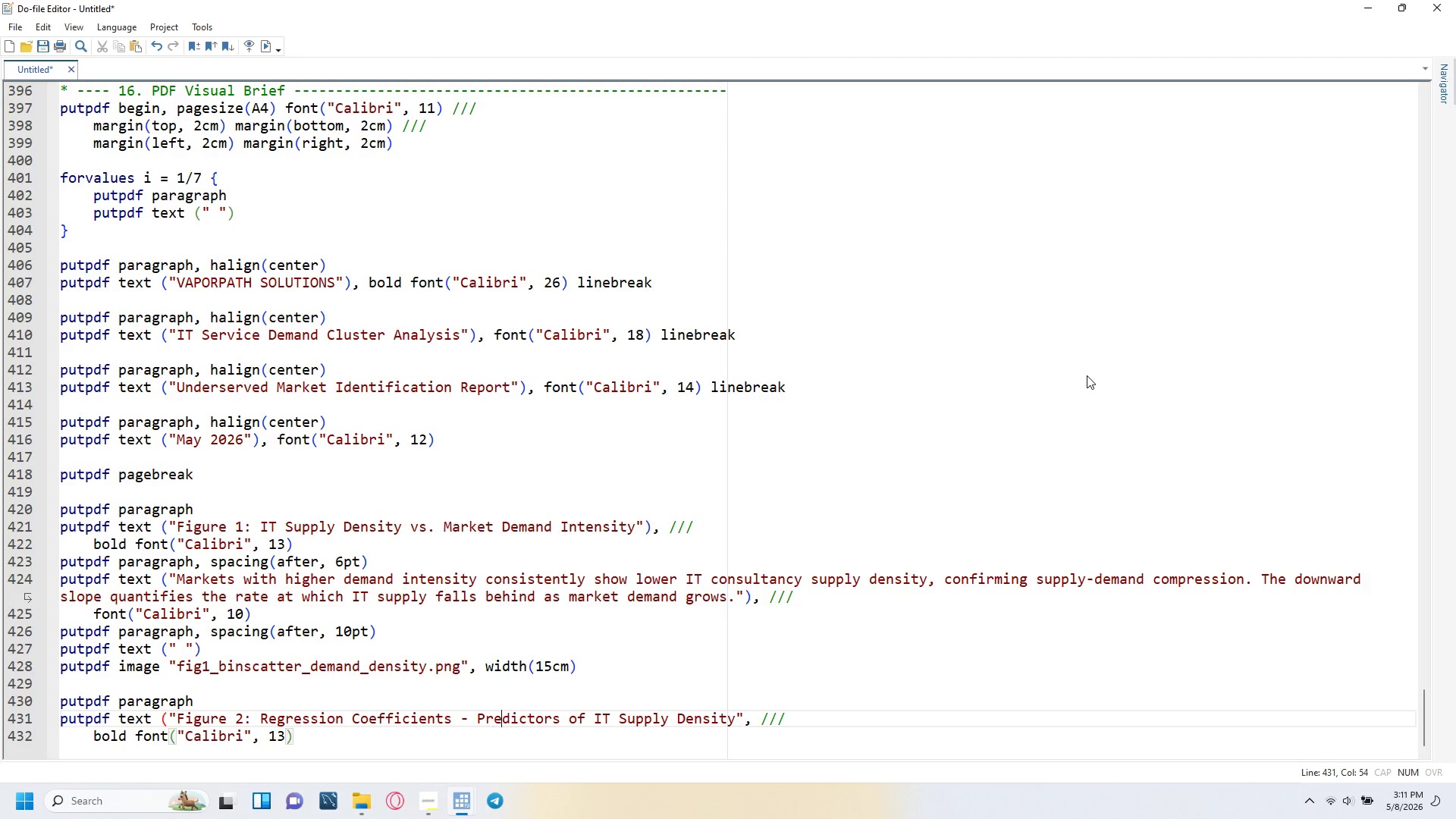 
key(ArrowRight)
 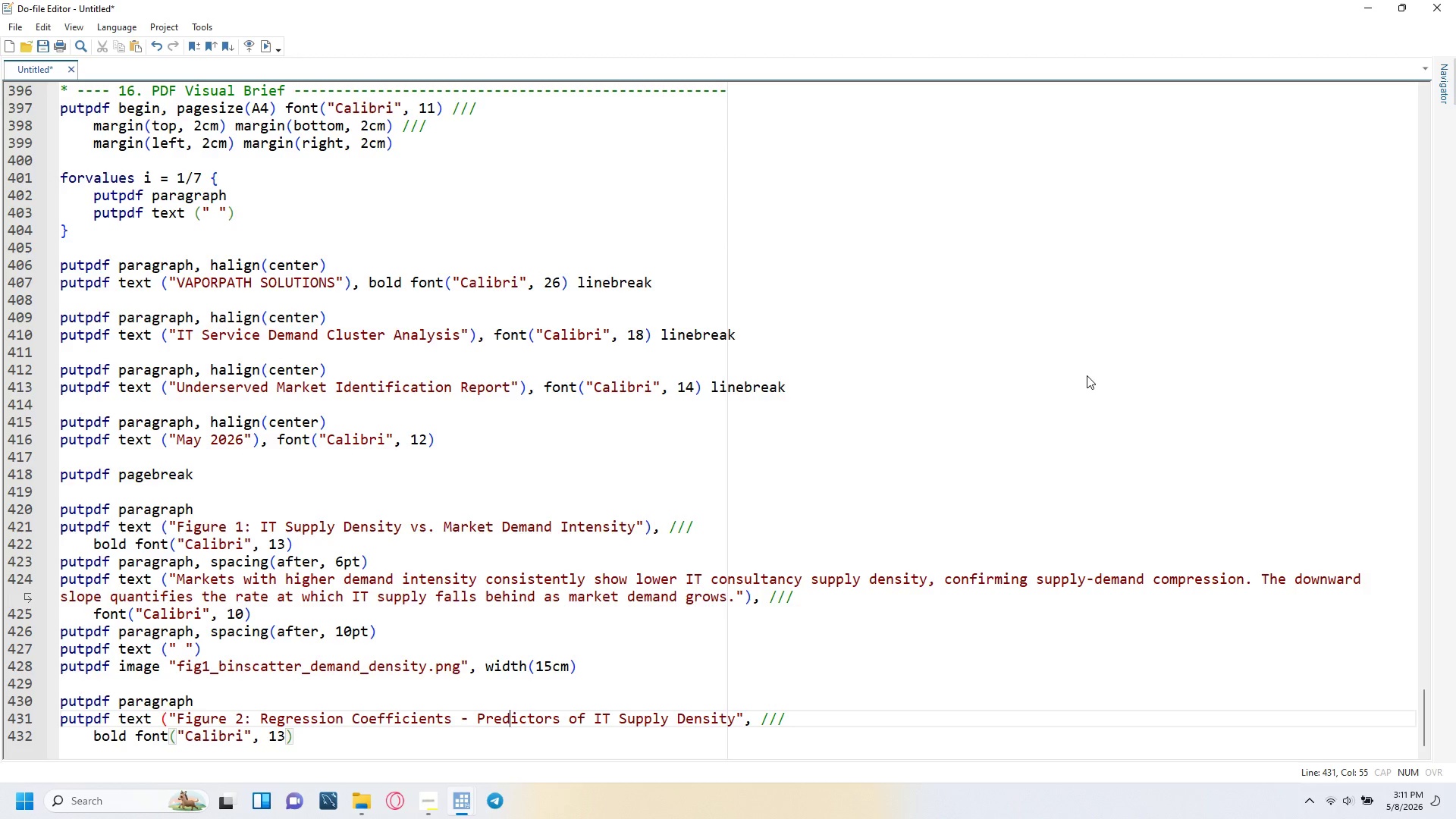 
key(ArrowRight)
 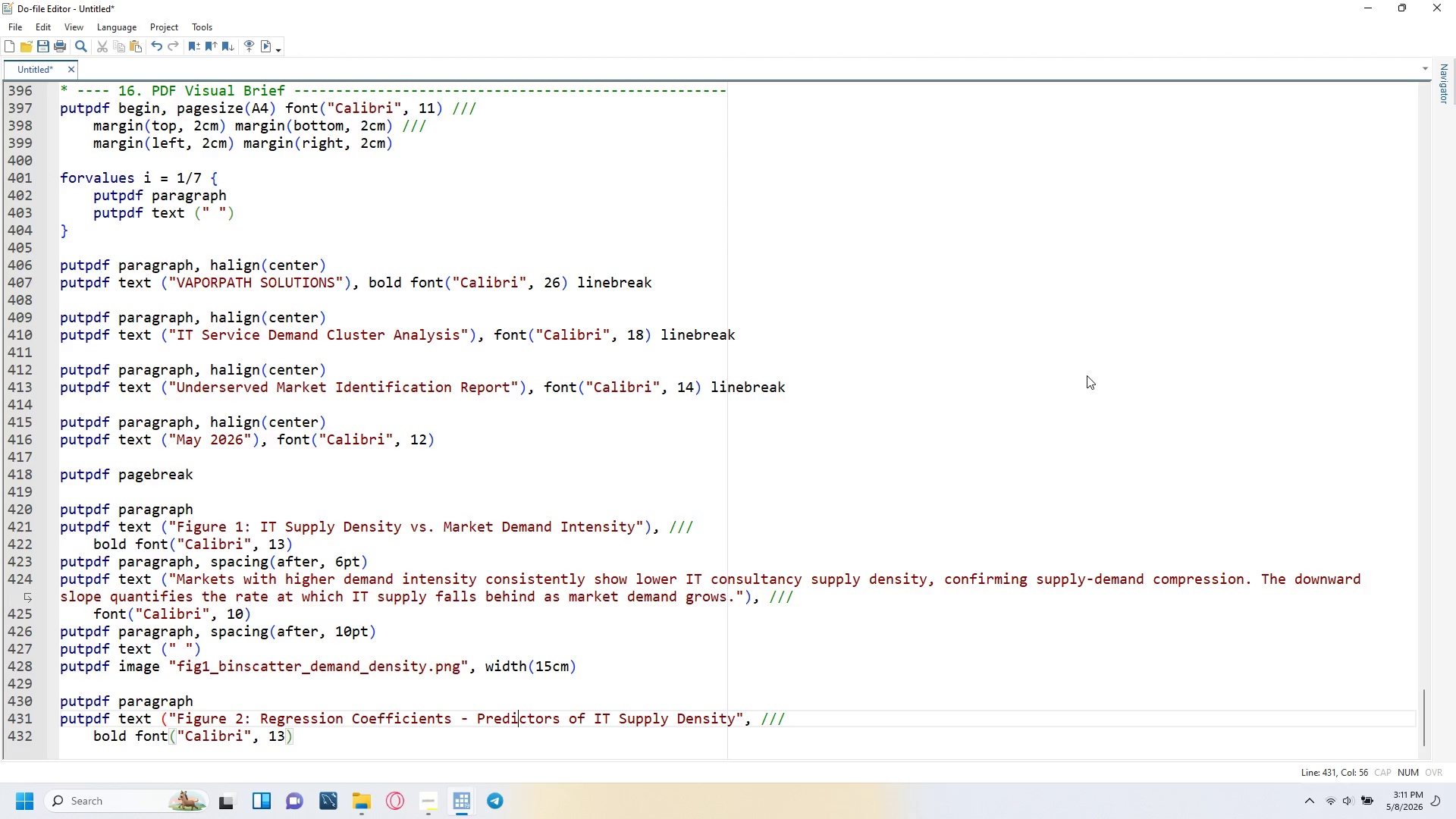 
key(ArrowRight)
 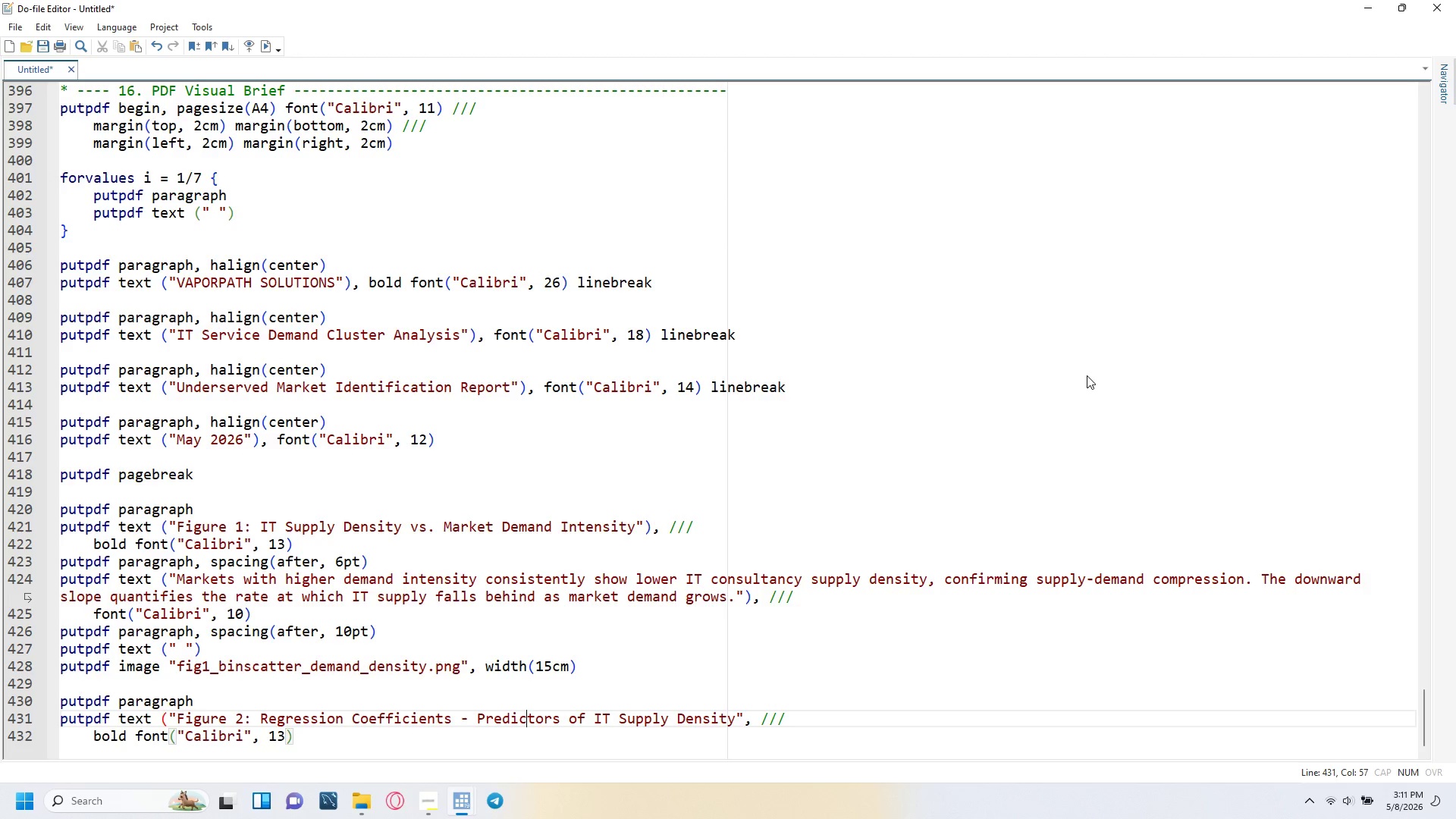 
key(ArrowRight)
 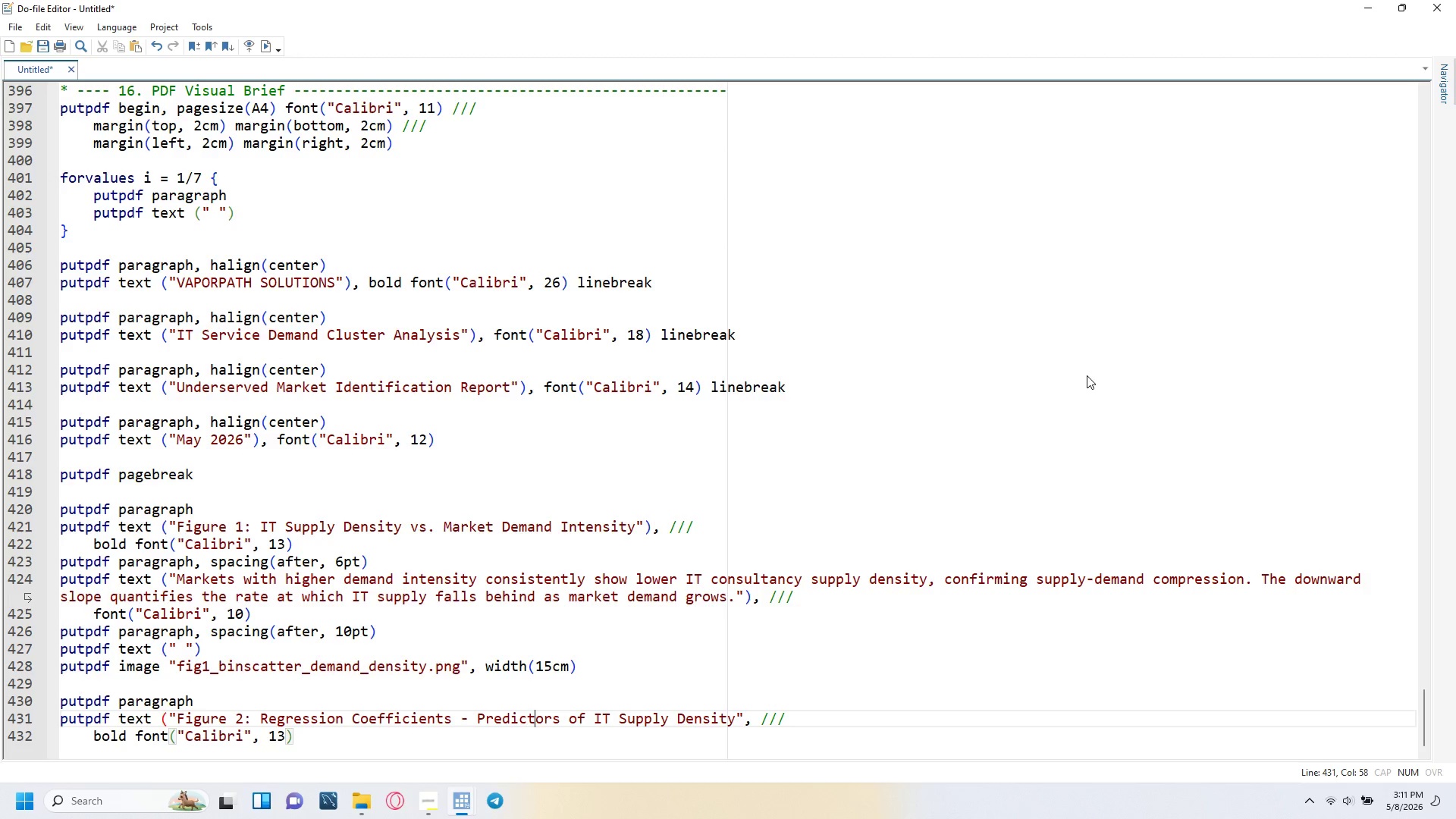 
key(ArrowRight)
 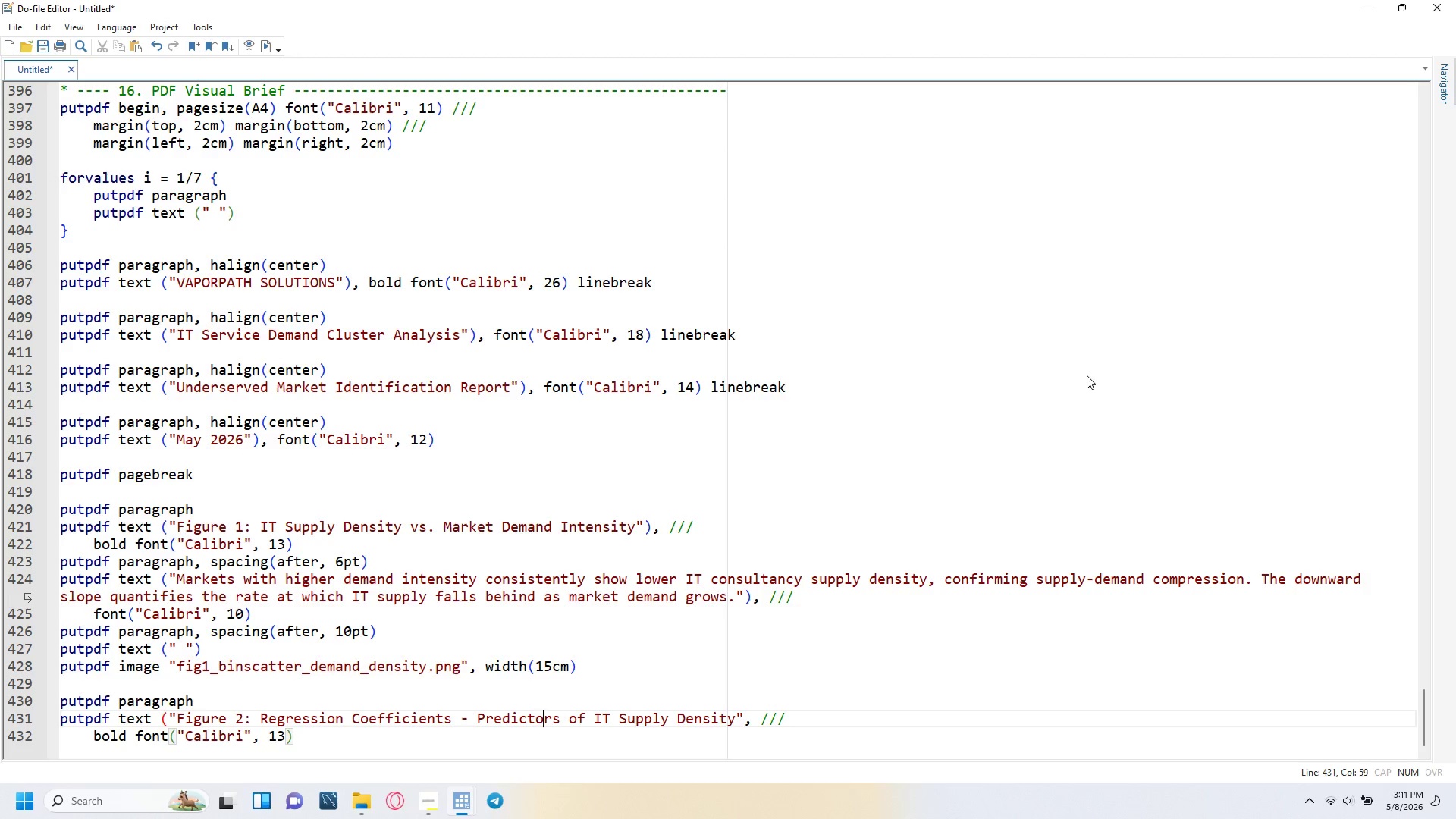 
key(ArrowRight)
 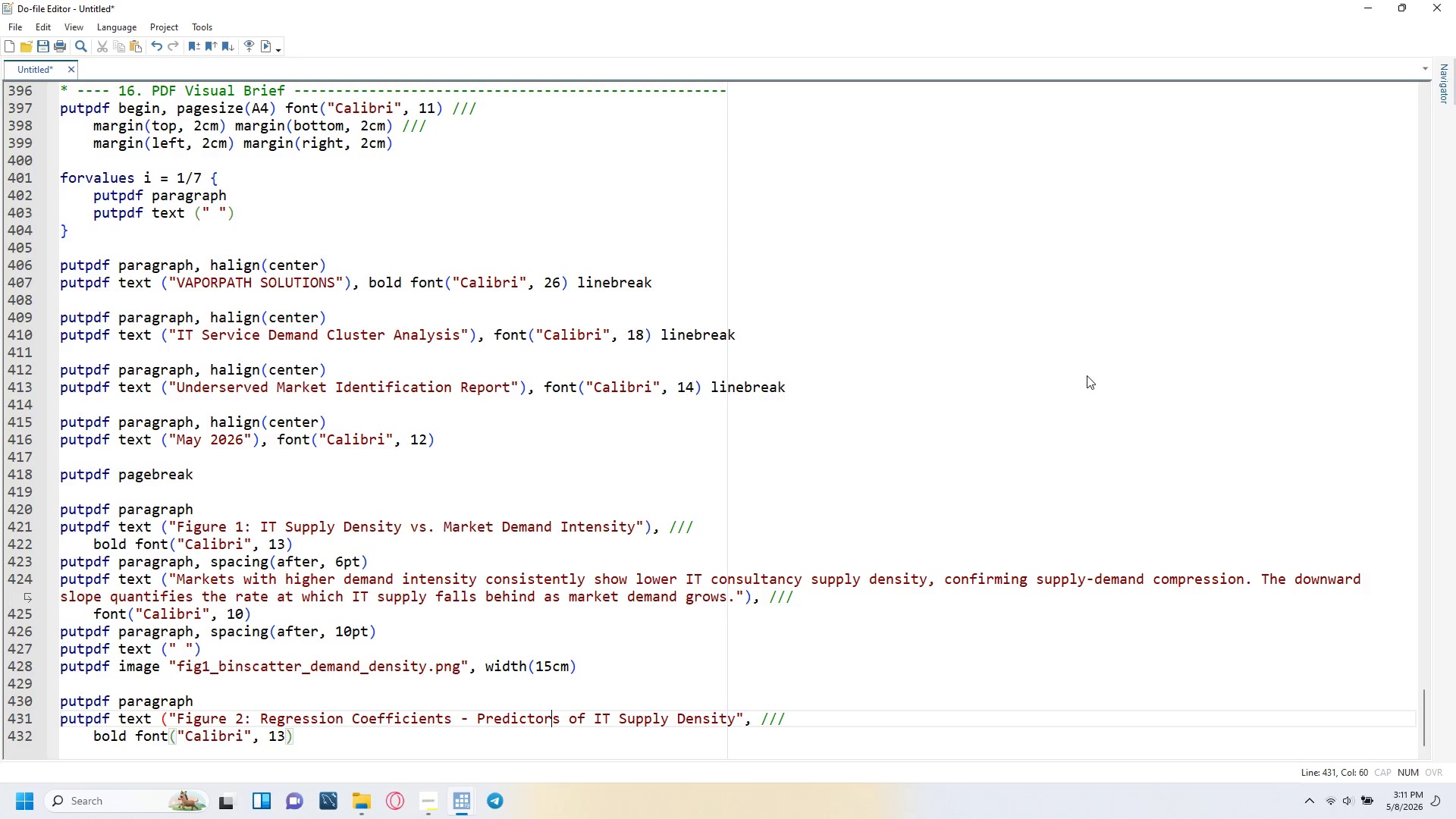 
key(ArrowRight)
 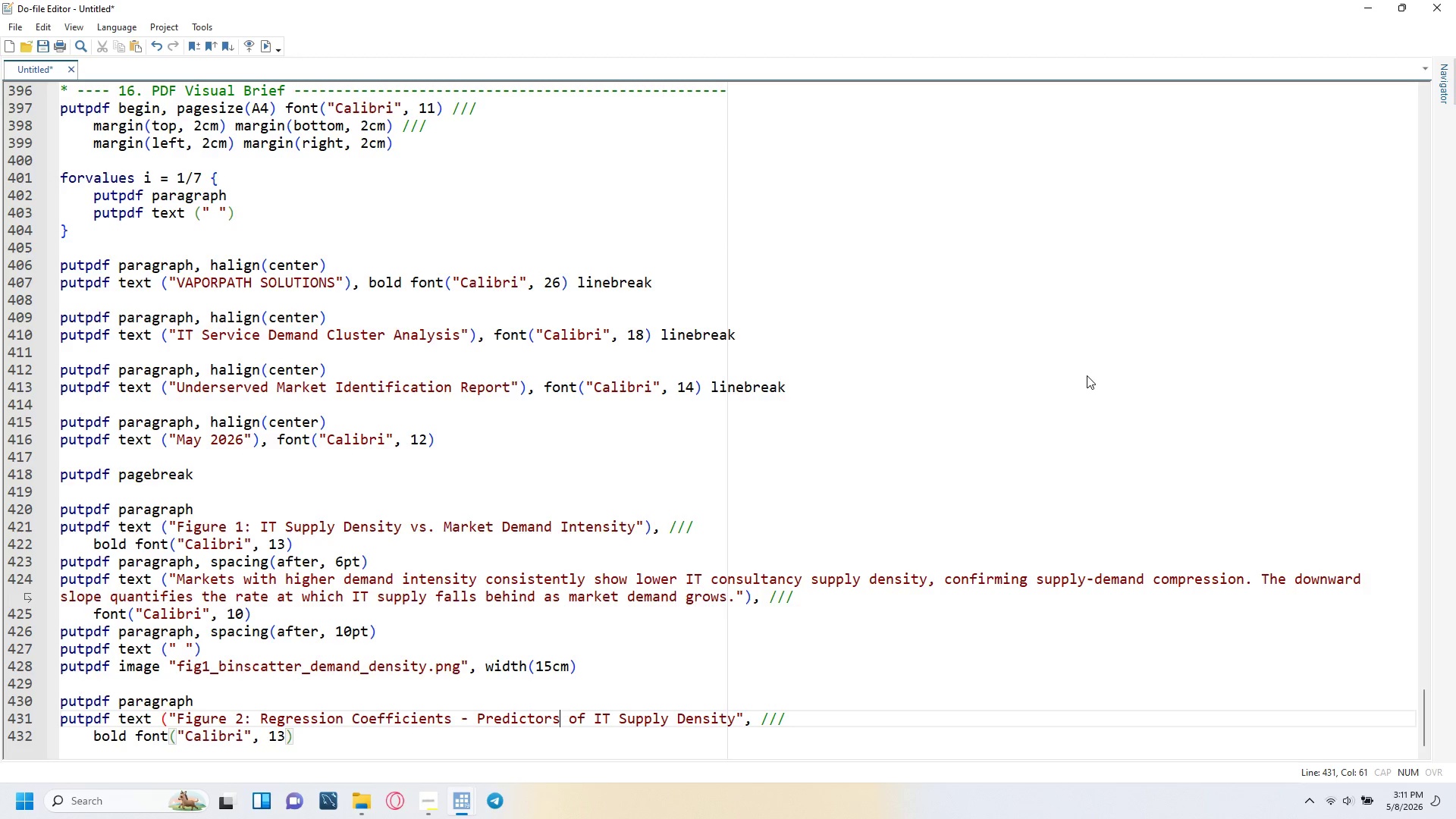 
key(ArrowRight)
 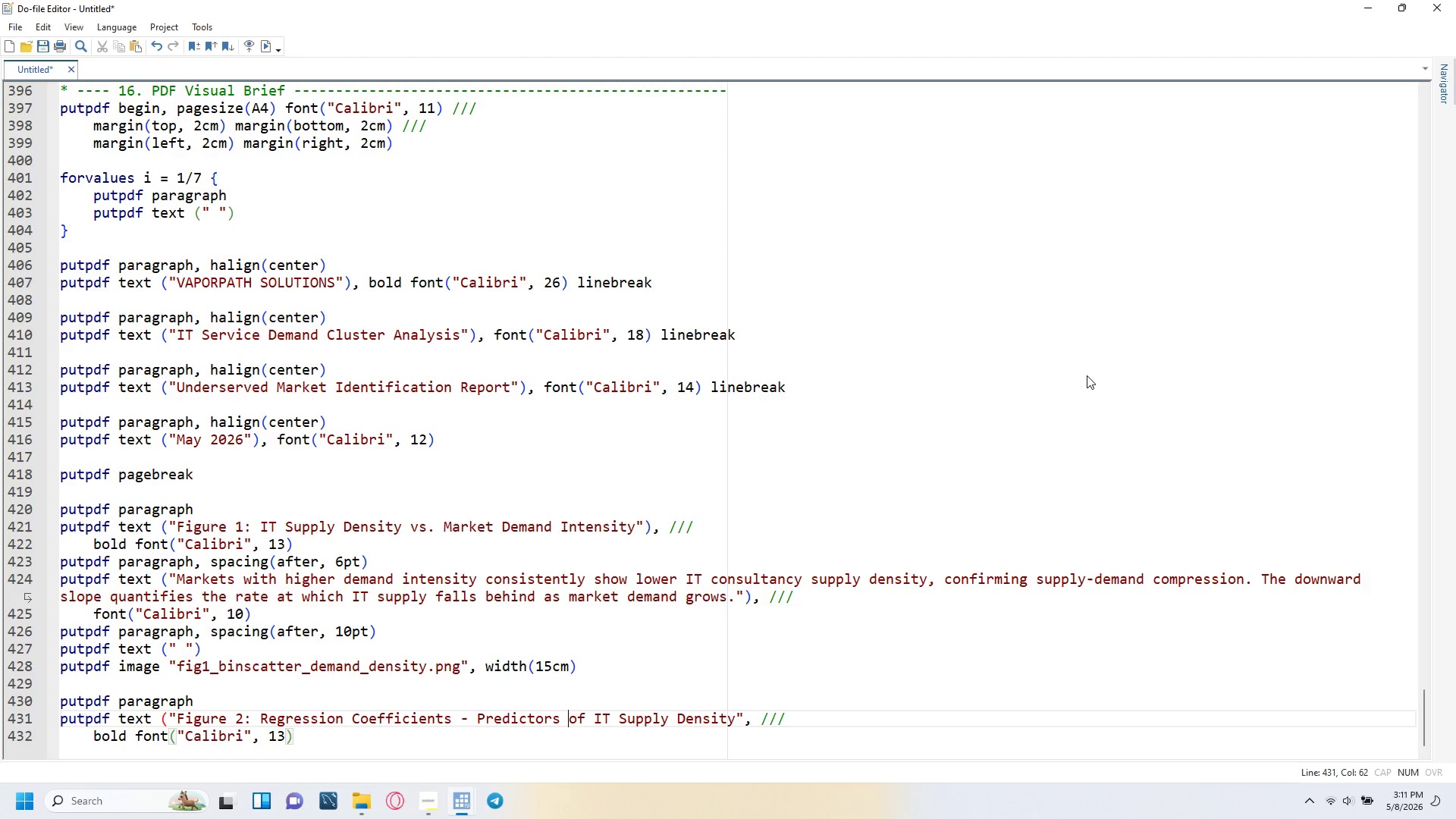 
key(ArrowRight)
 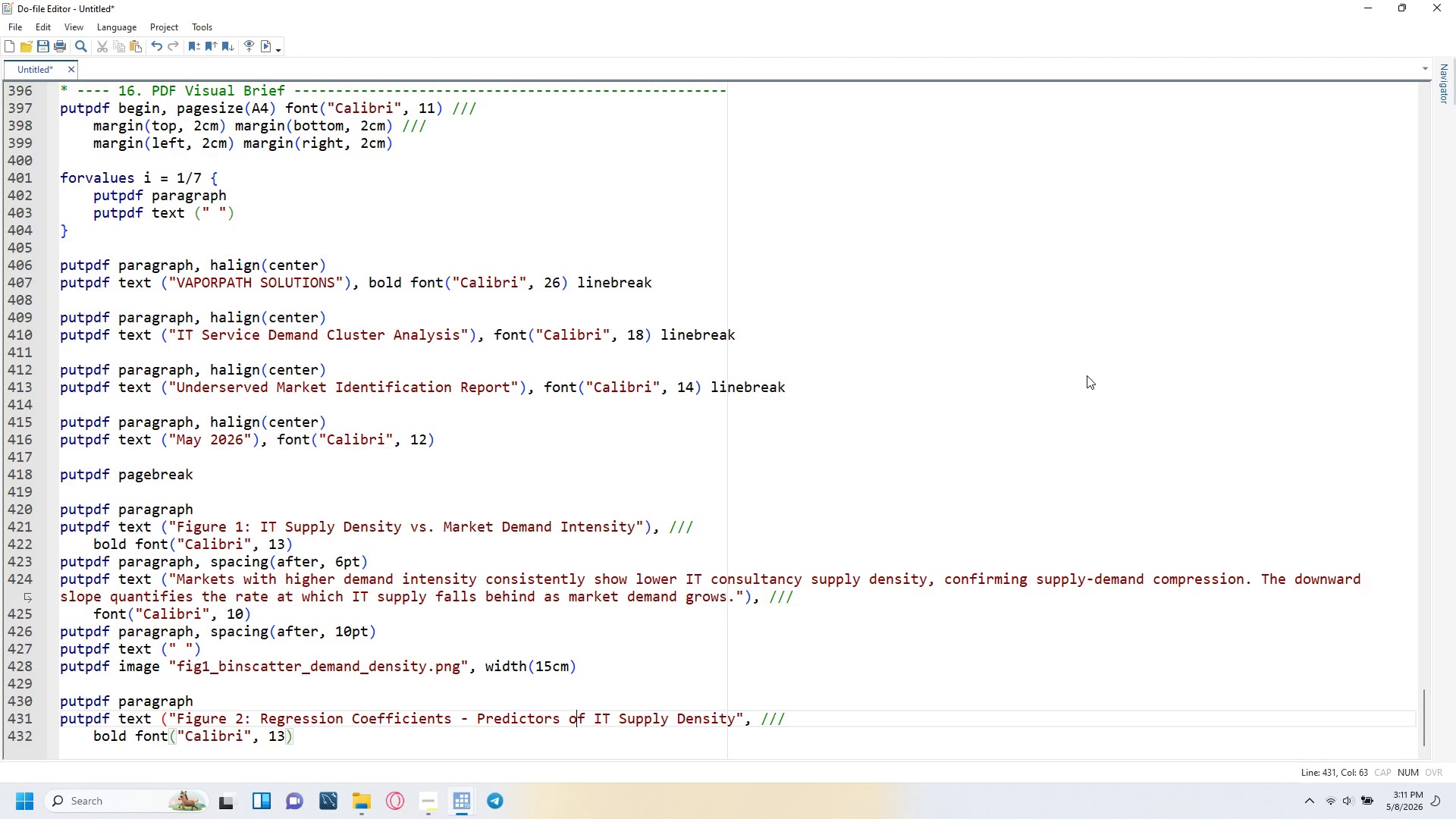 
key(ArrowRight)
 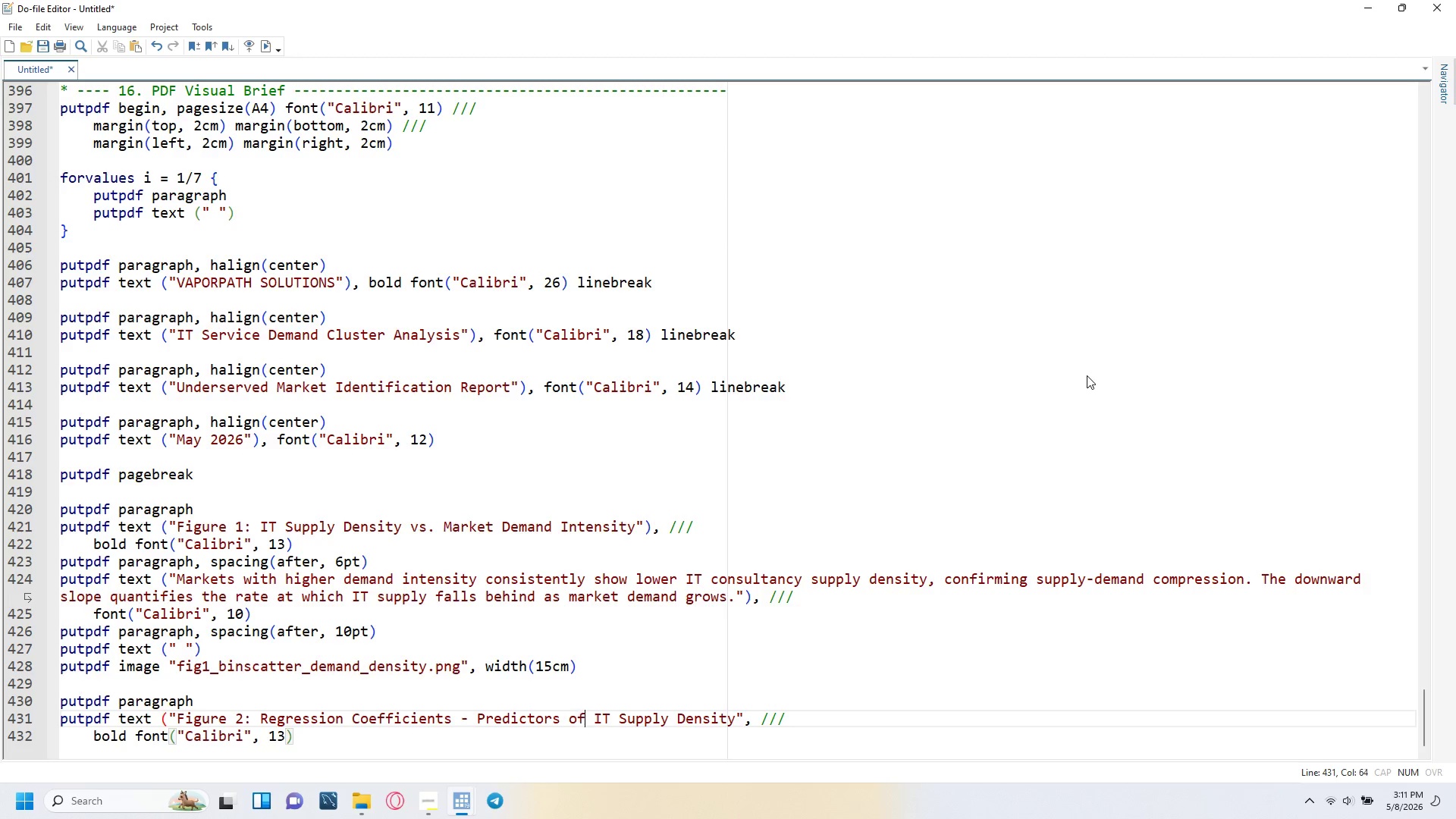 
key(ArrowRight)
 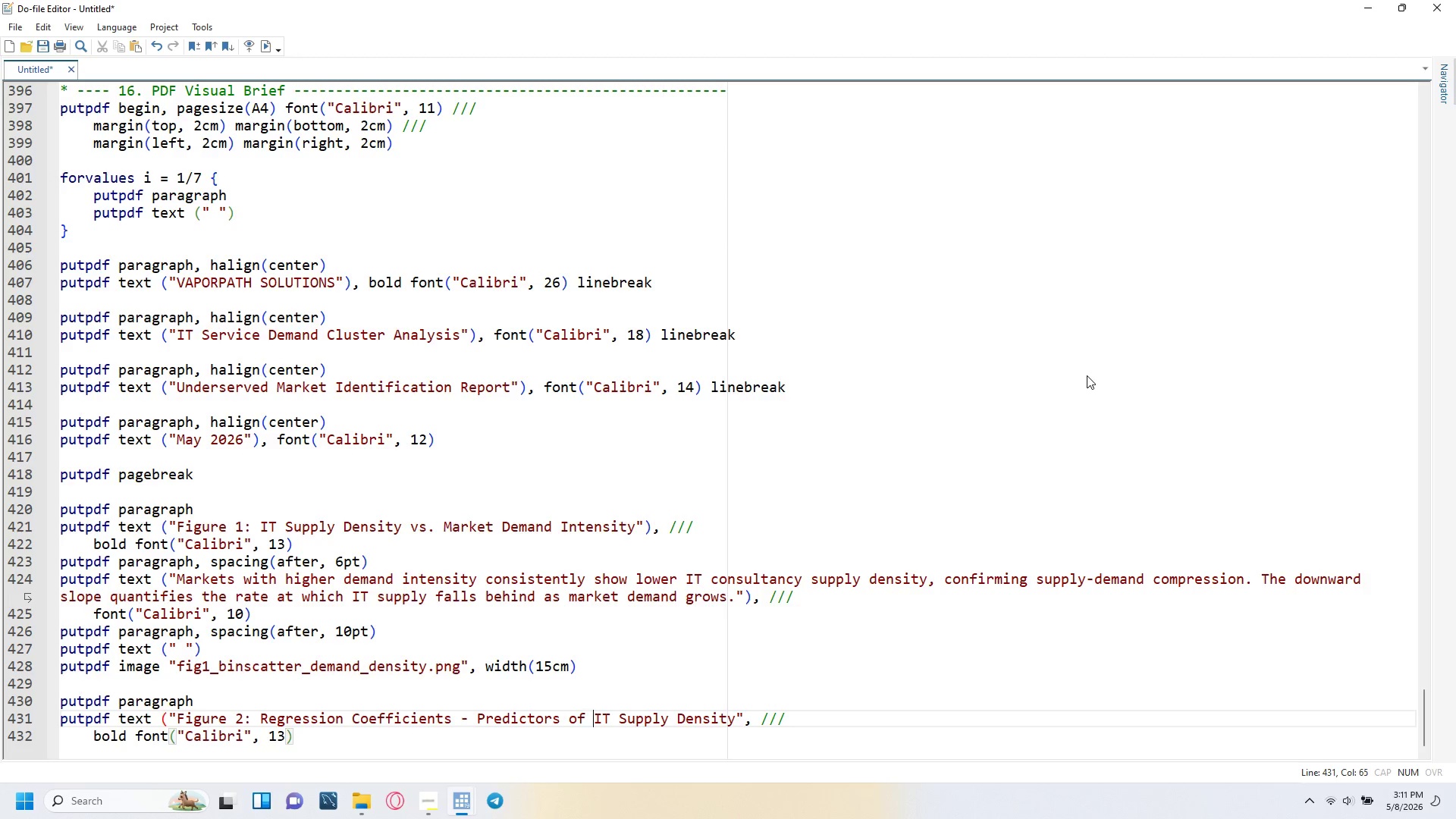 
key(ArrowRight)
 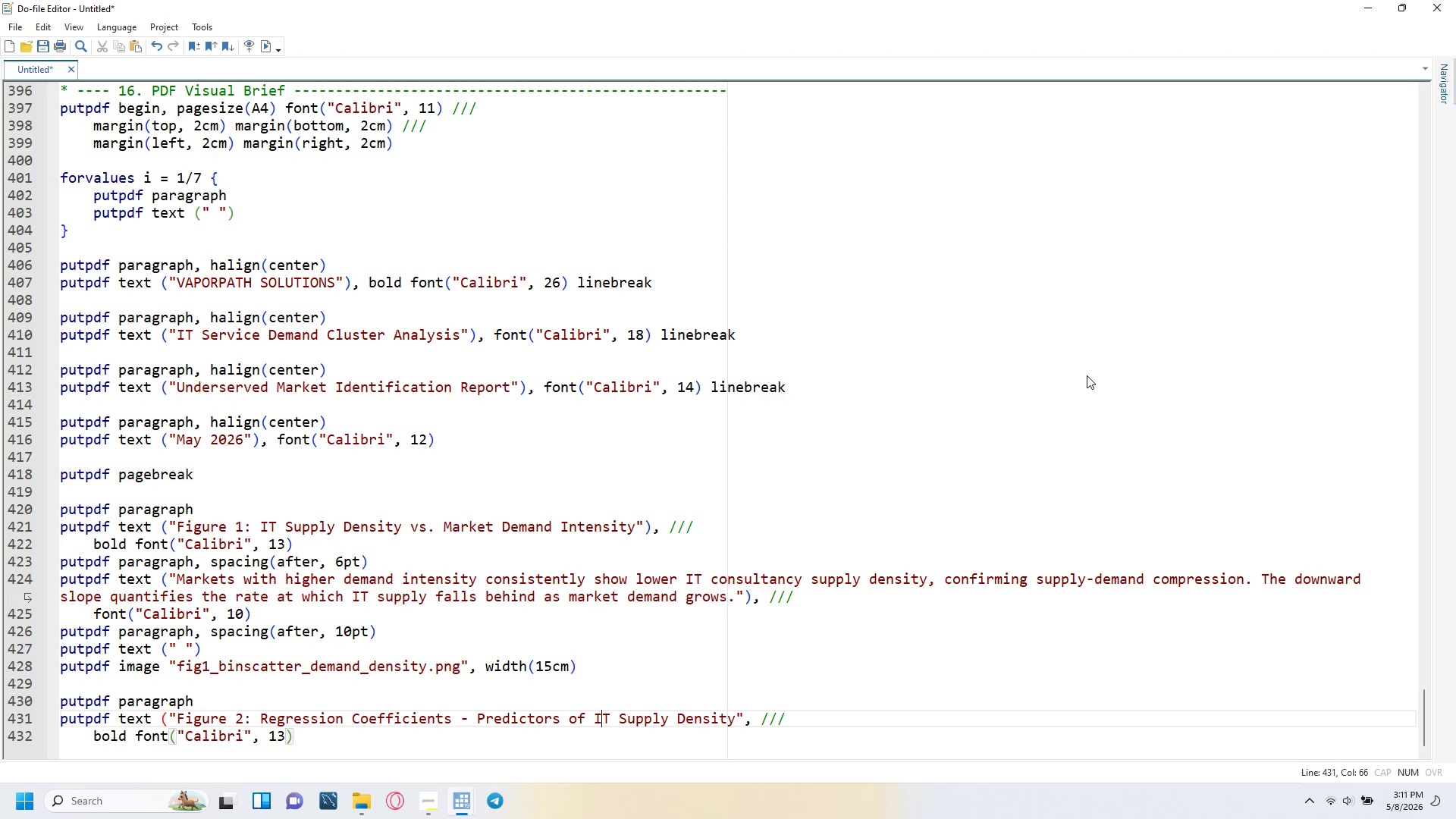 
key(ArrowRight)
 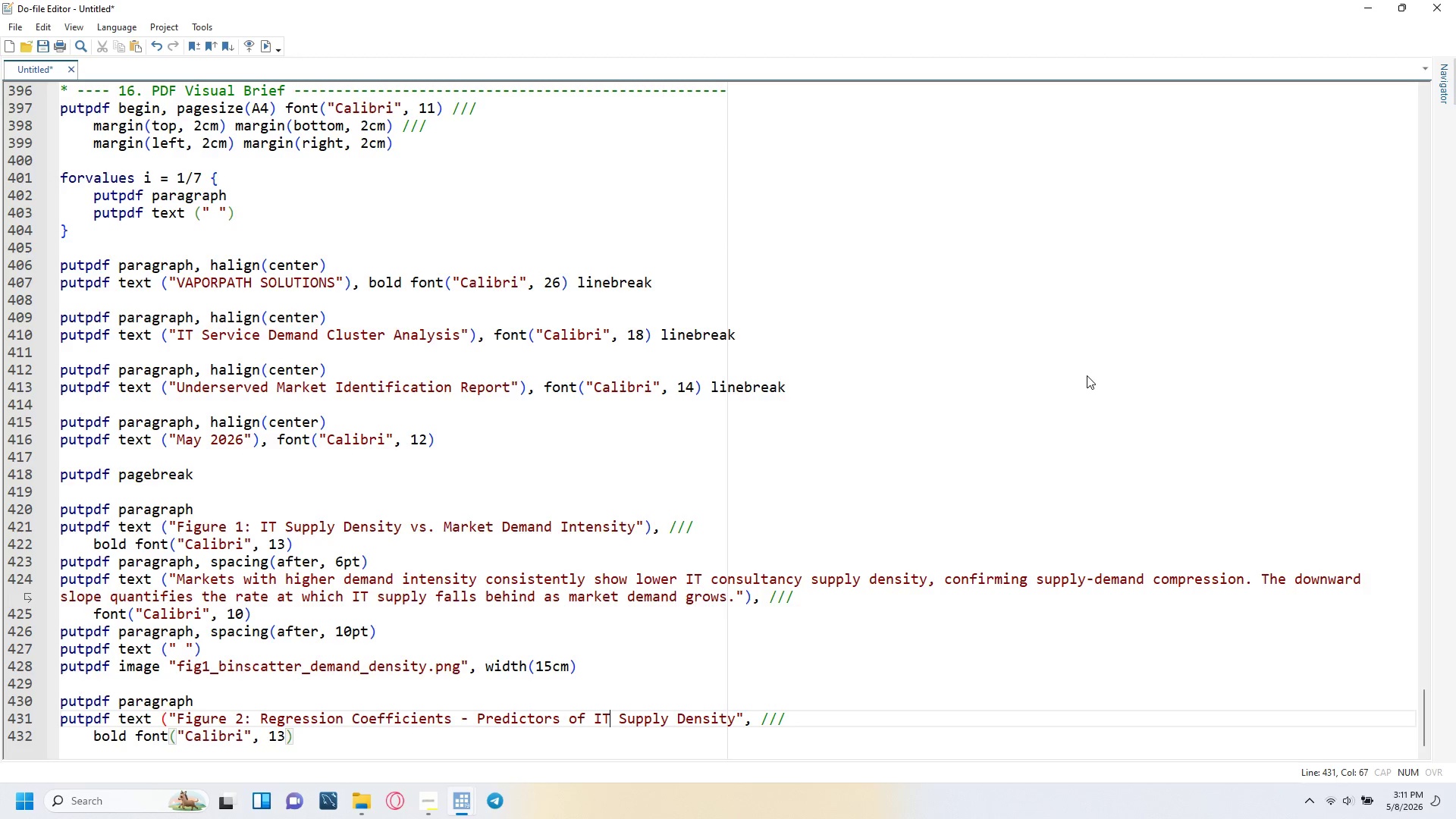 
key(ArrowRight)
 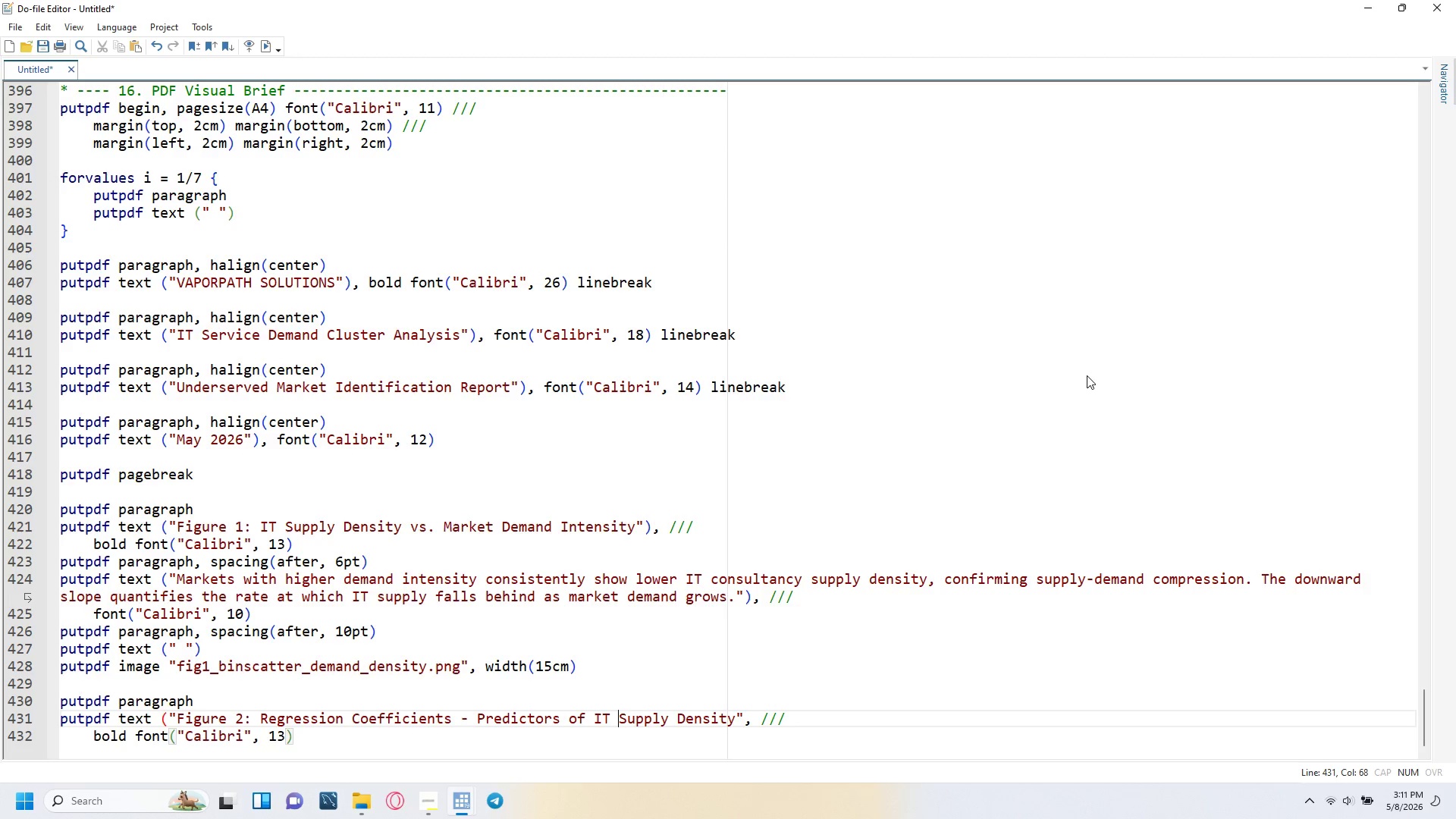 
key(ArrowRight)
 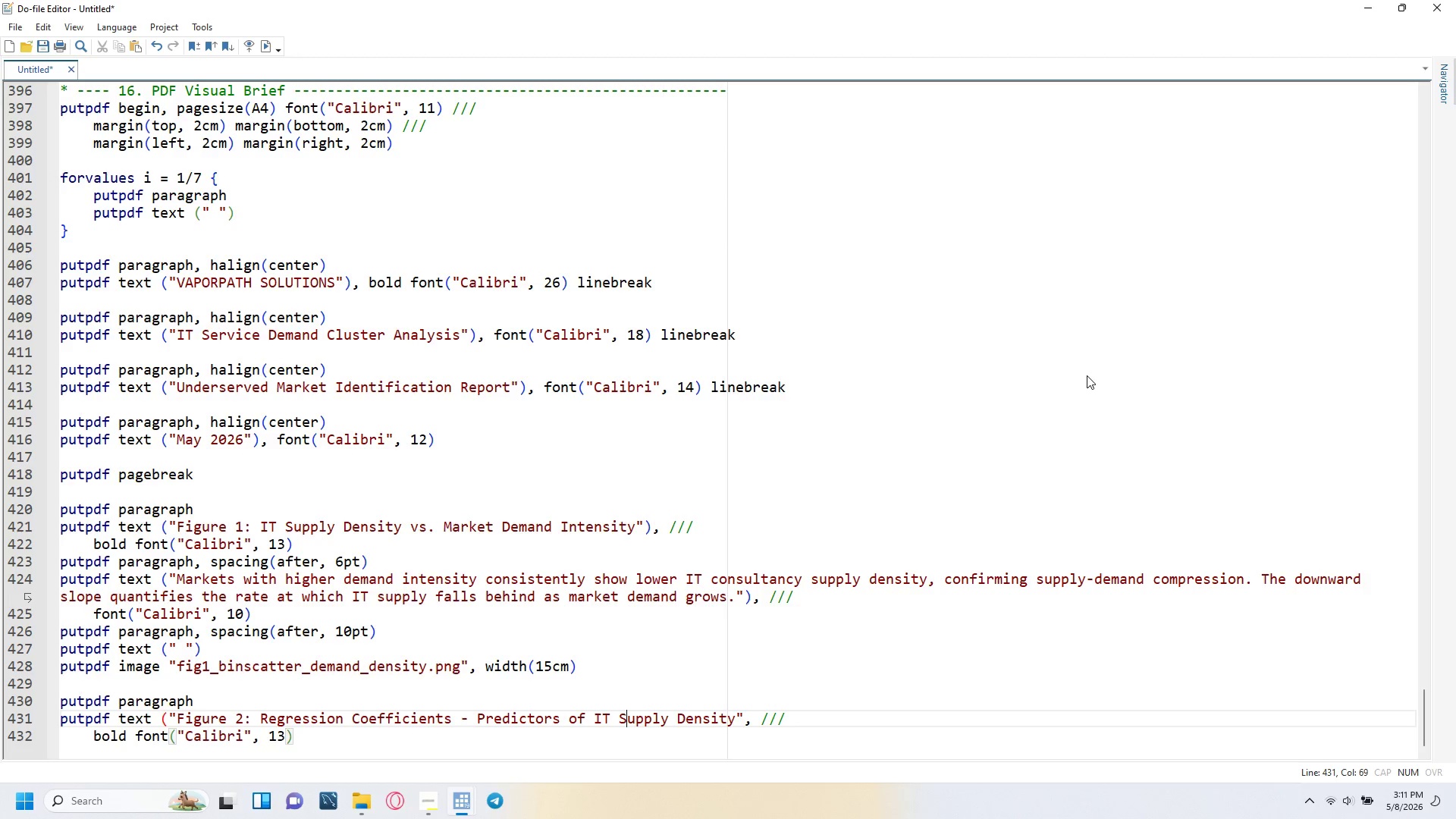 
key(ArrowRight)
 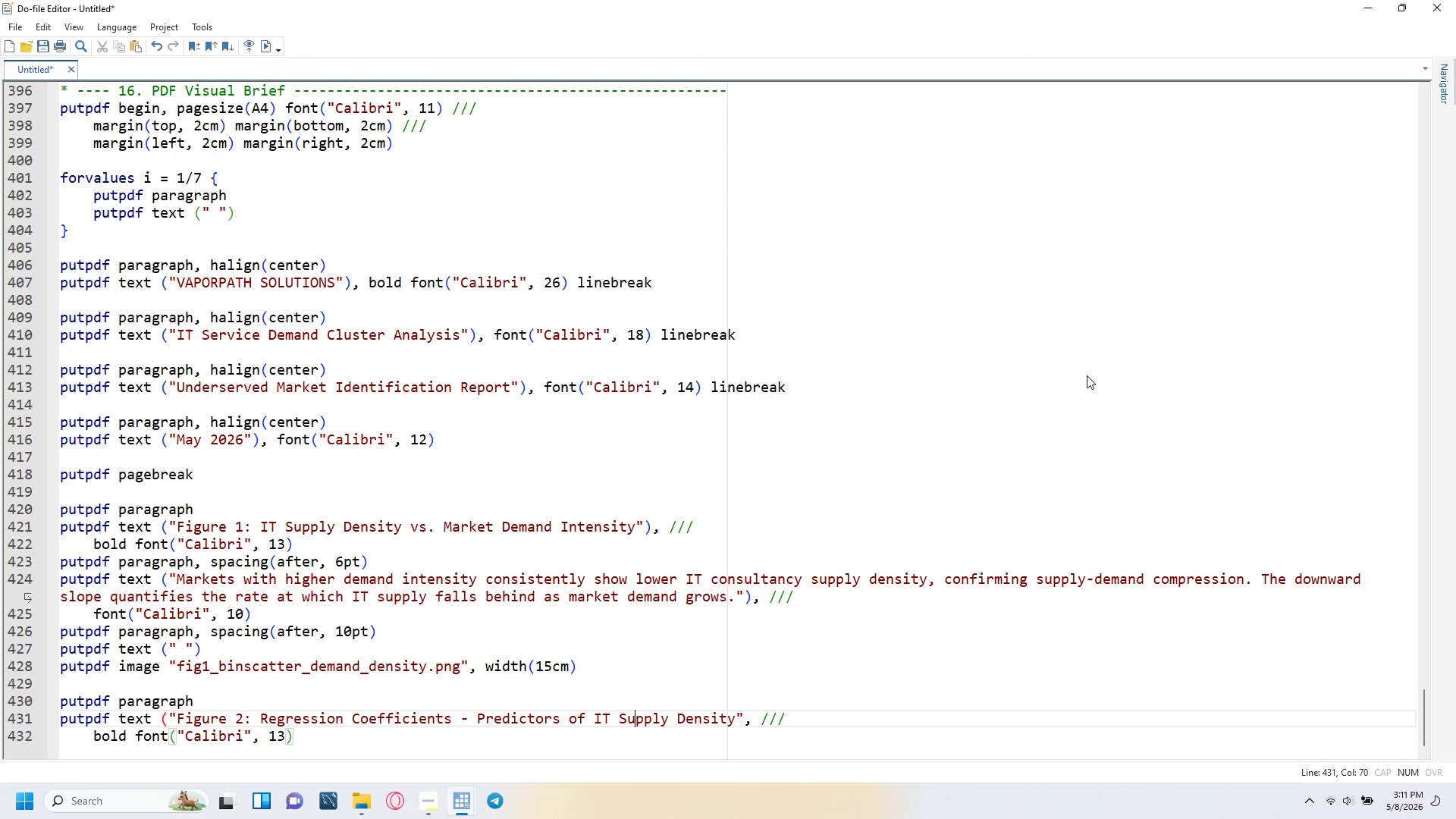 
key(ArrowRight)
 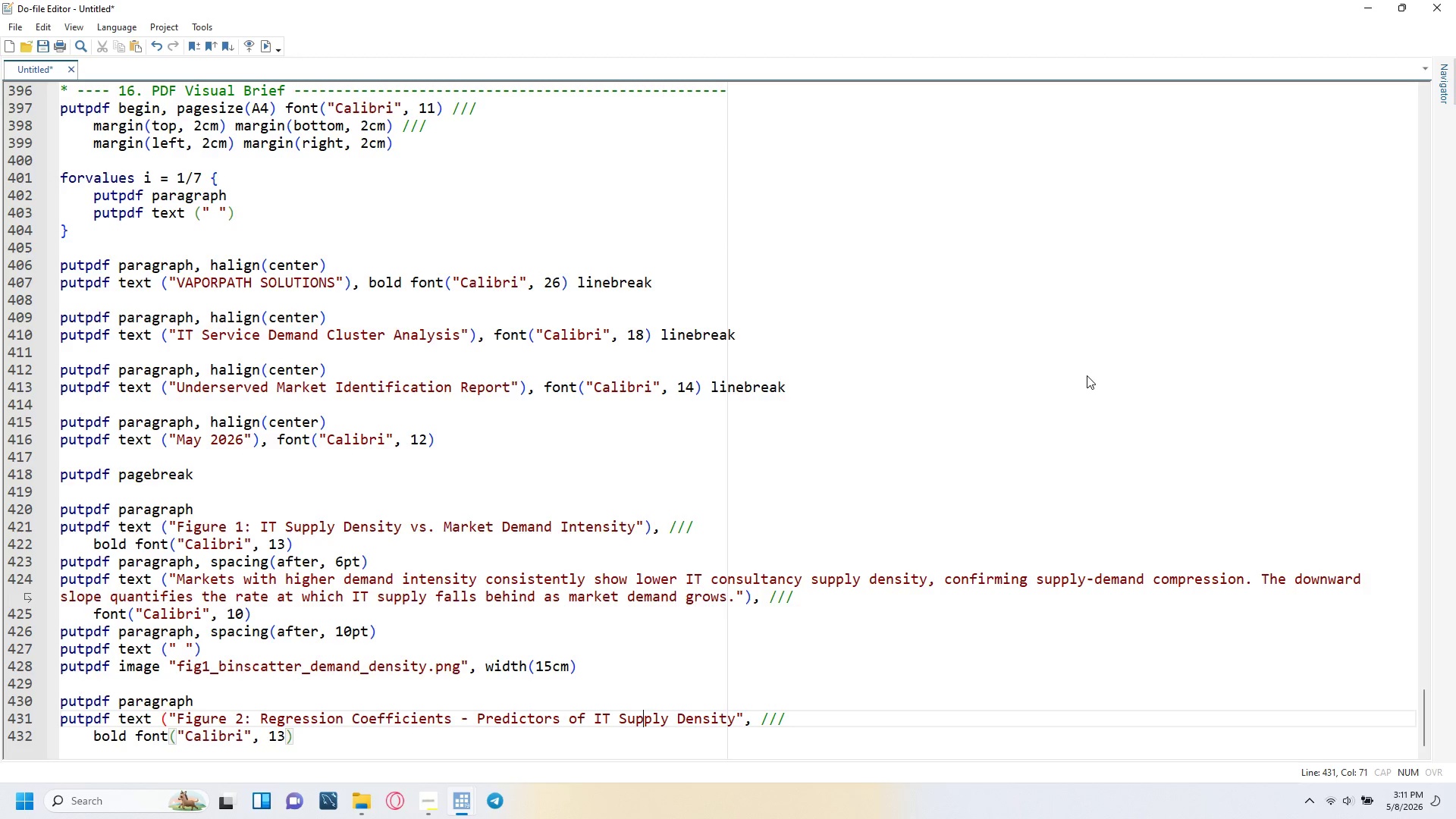 
key(ArrowRight)
 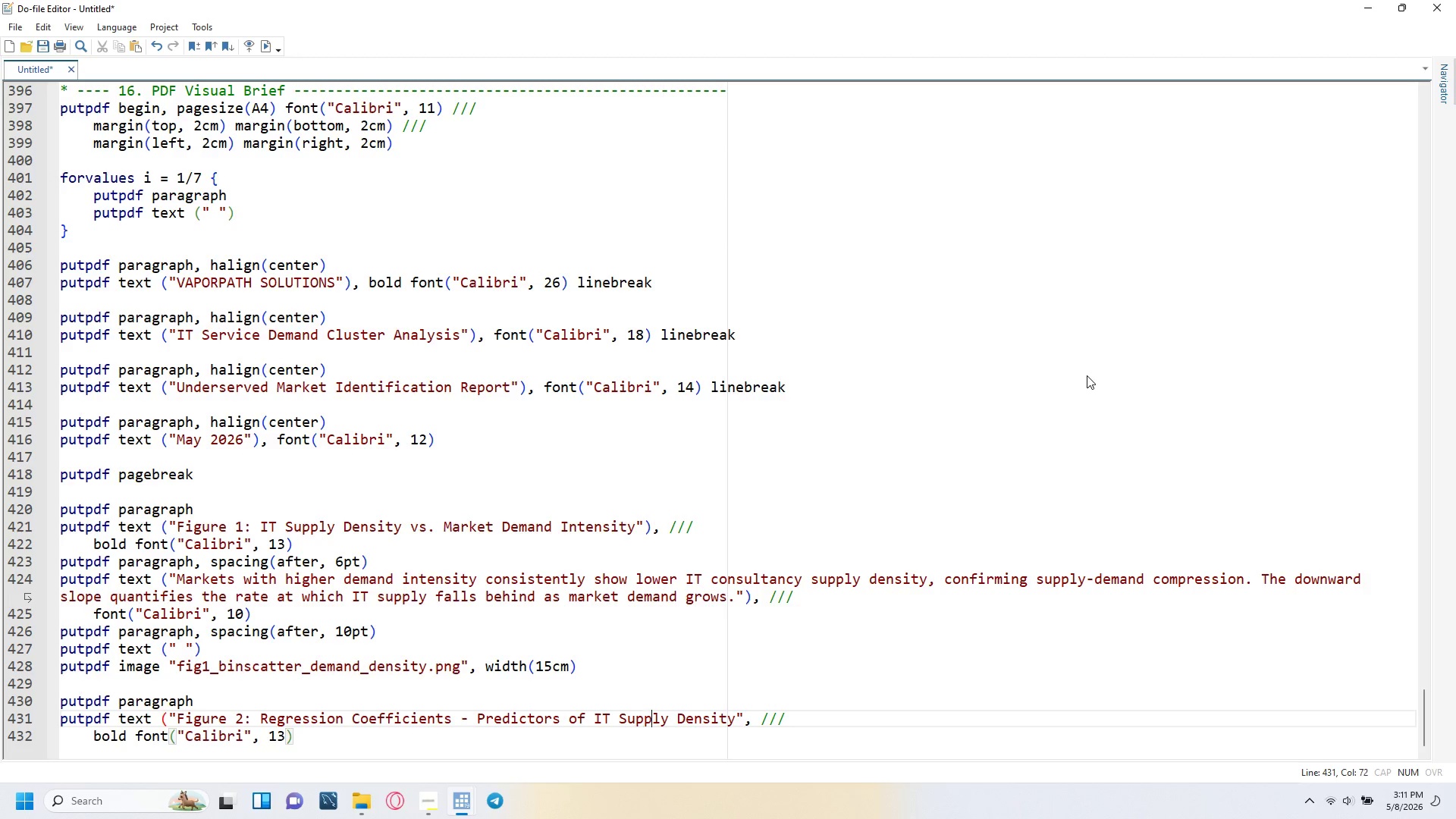 
key(ArrowRight)
 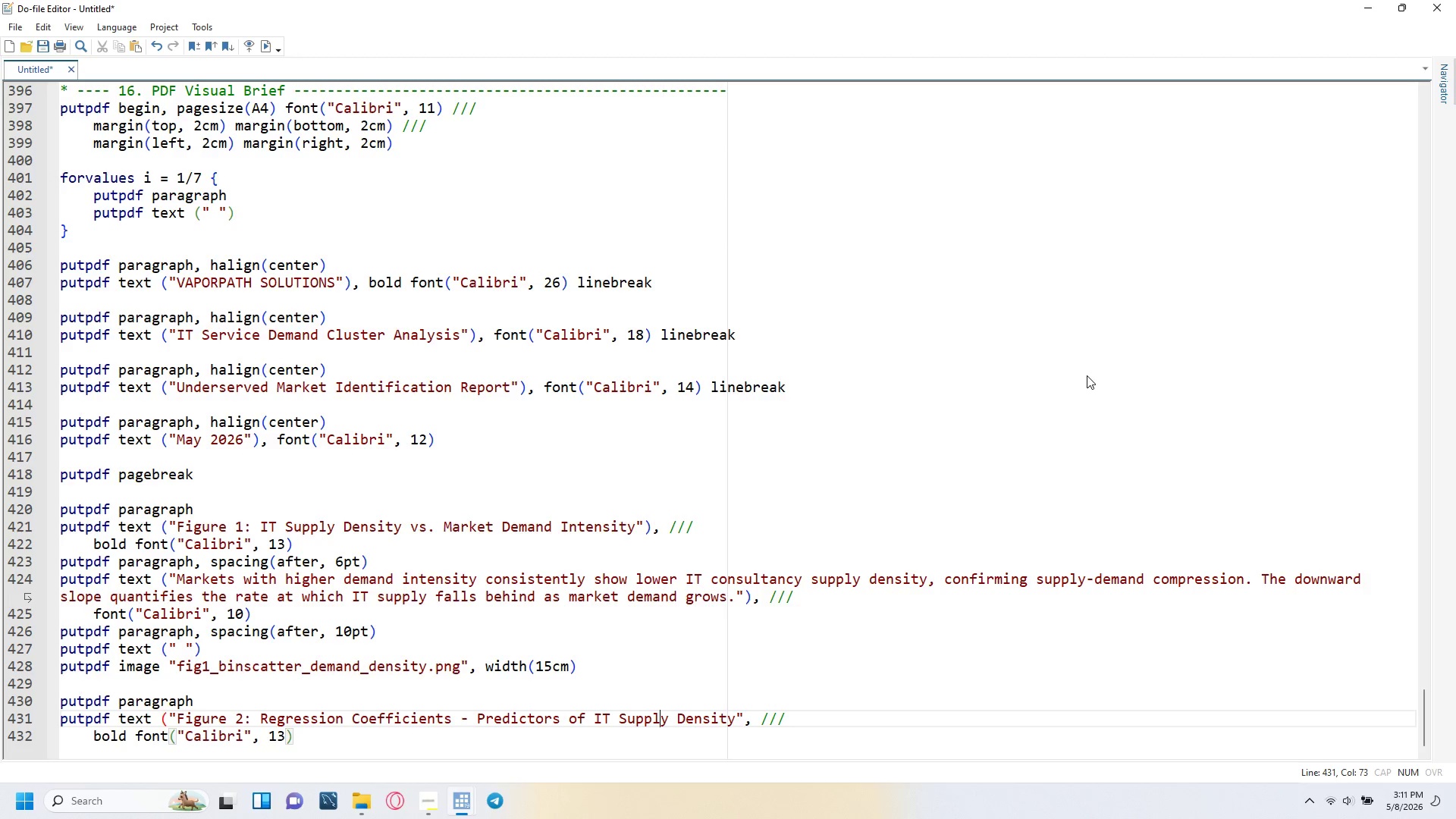 
key(ArrowRight)
 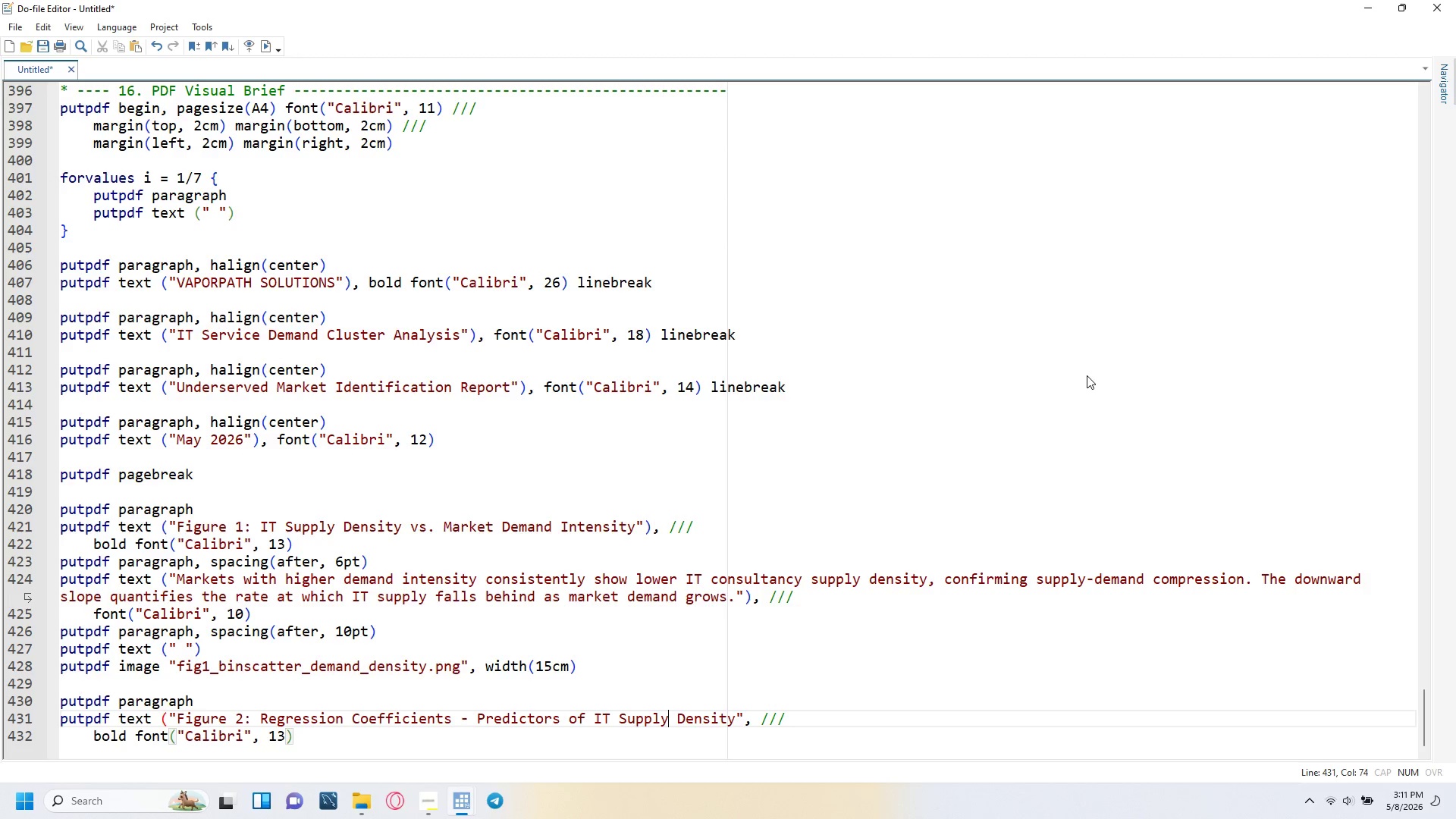 
key(ArrowRight)
 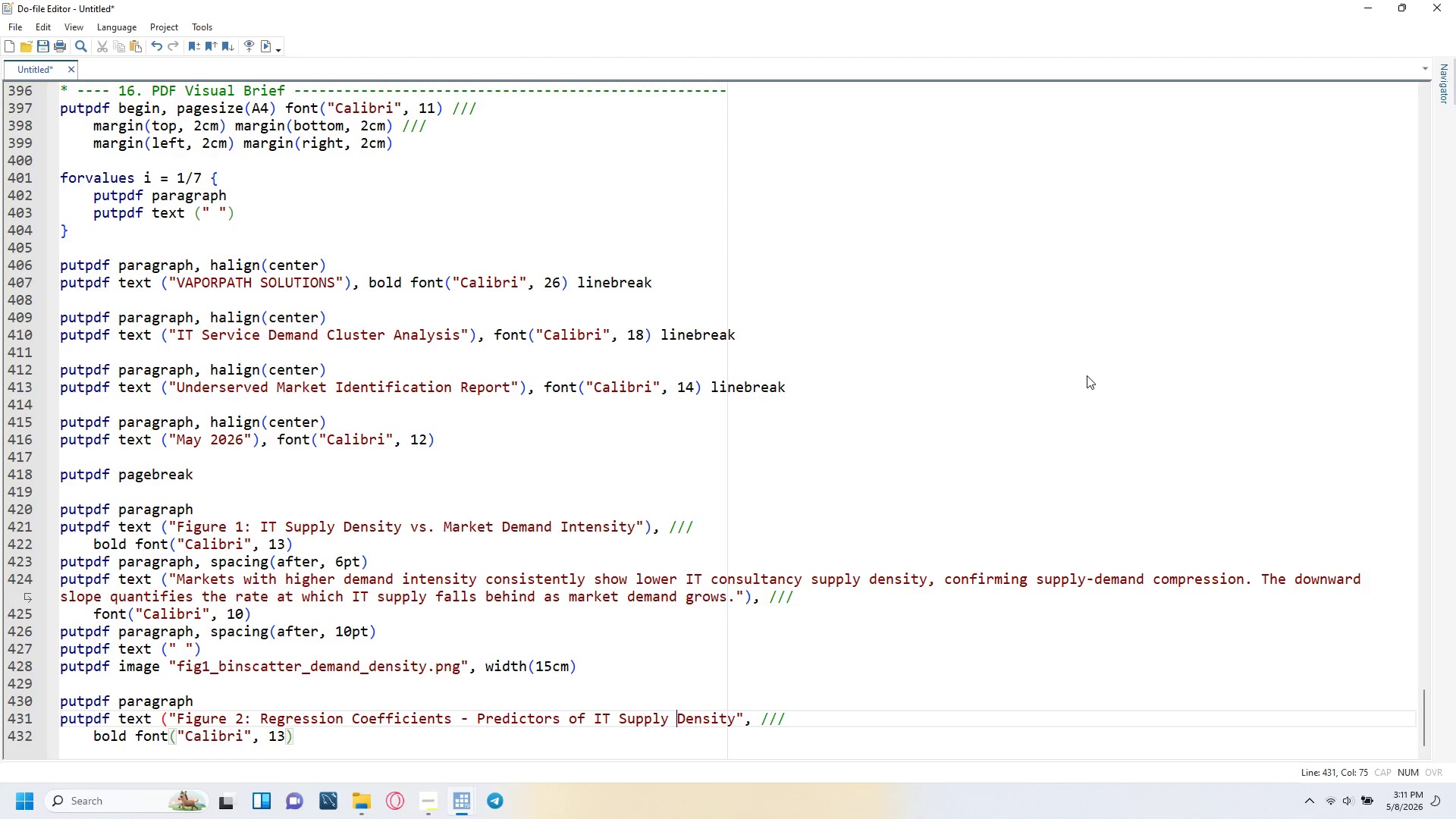 
key(ArrowRight)
 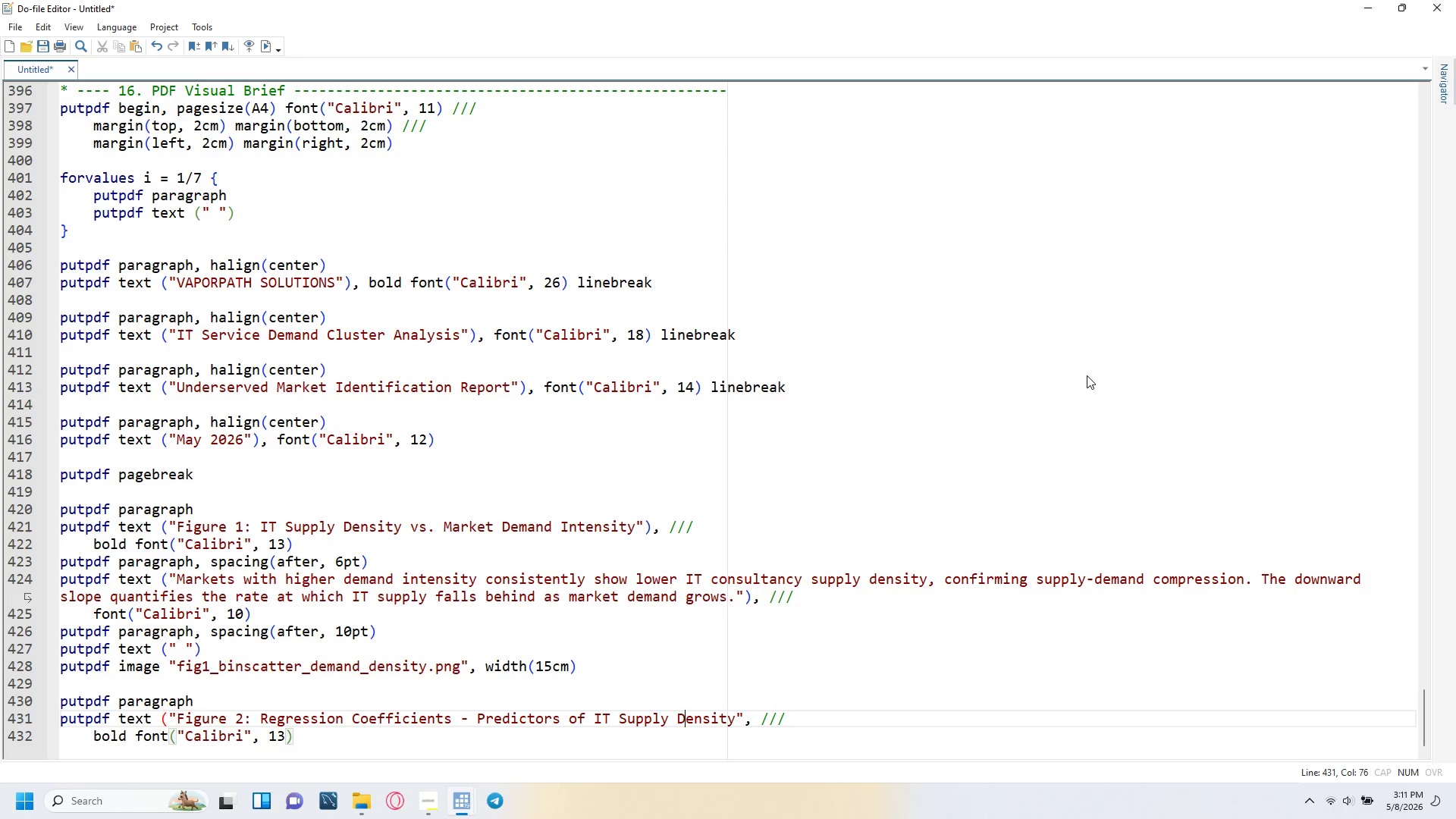 
key(ArrowRight)
 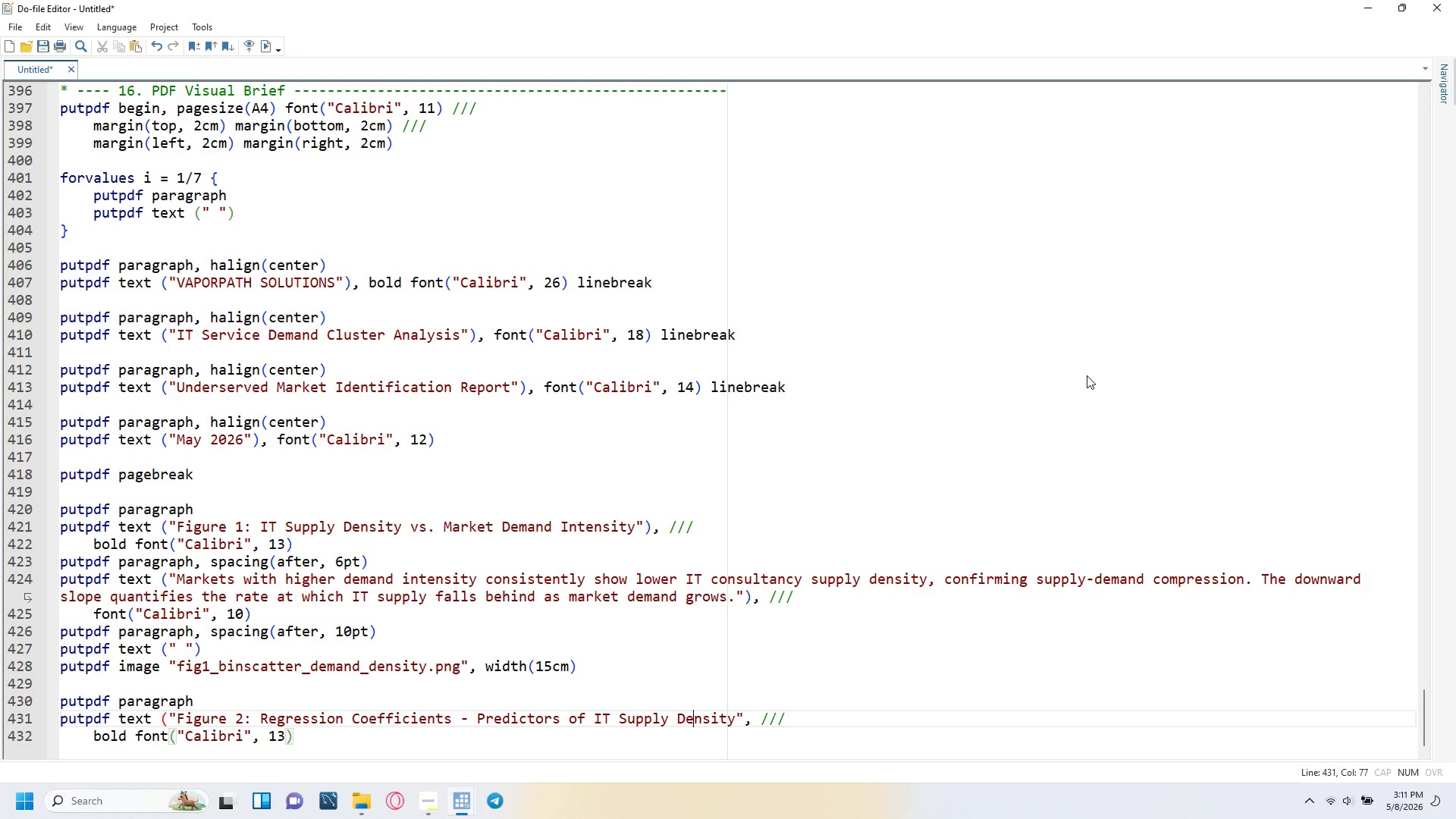 
key(ArrowRight)
 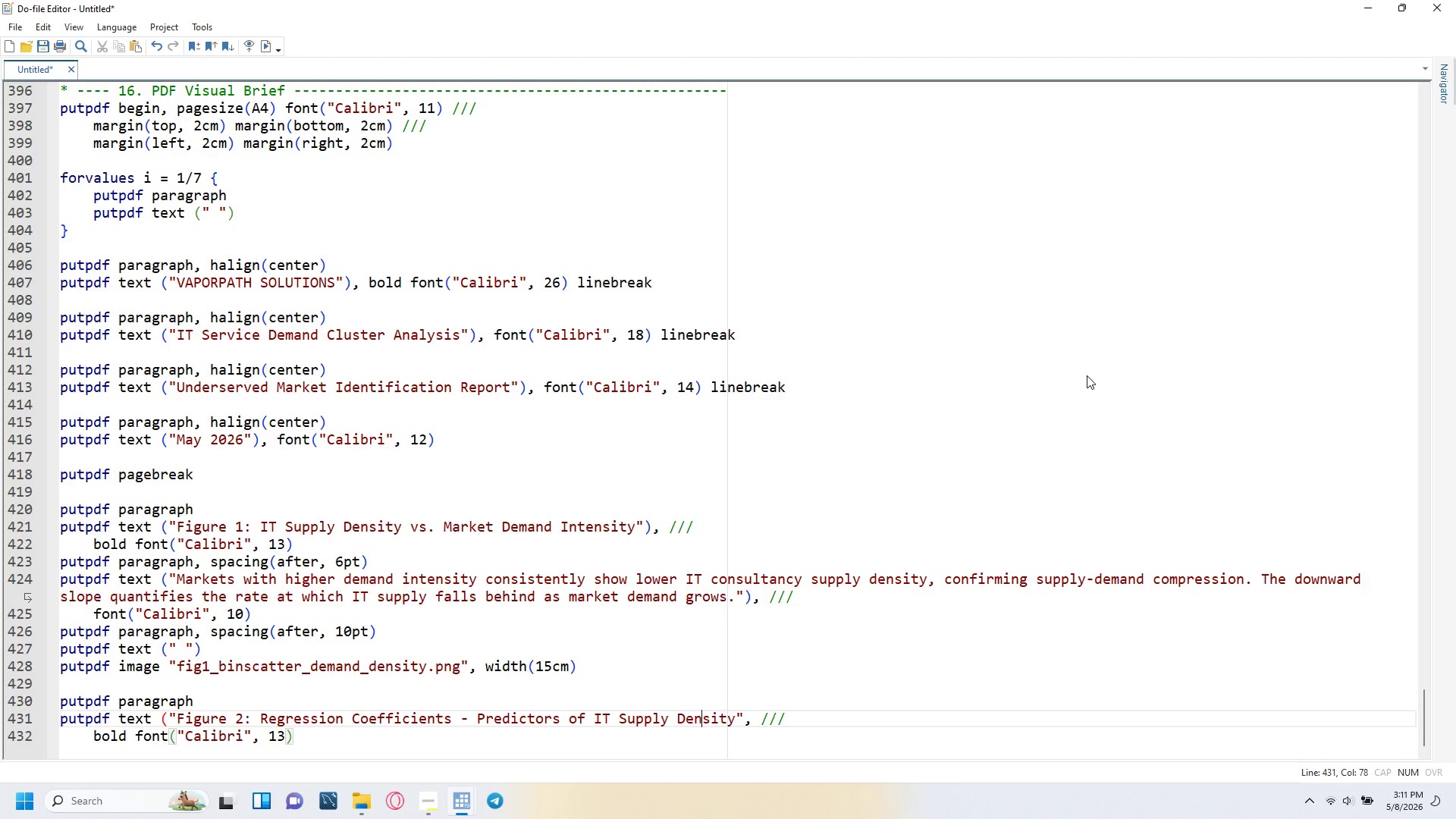 
key(ArrowRight)
 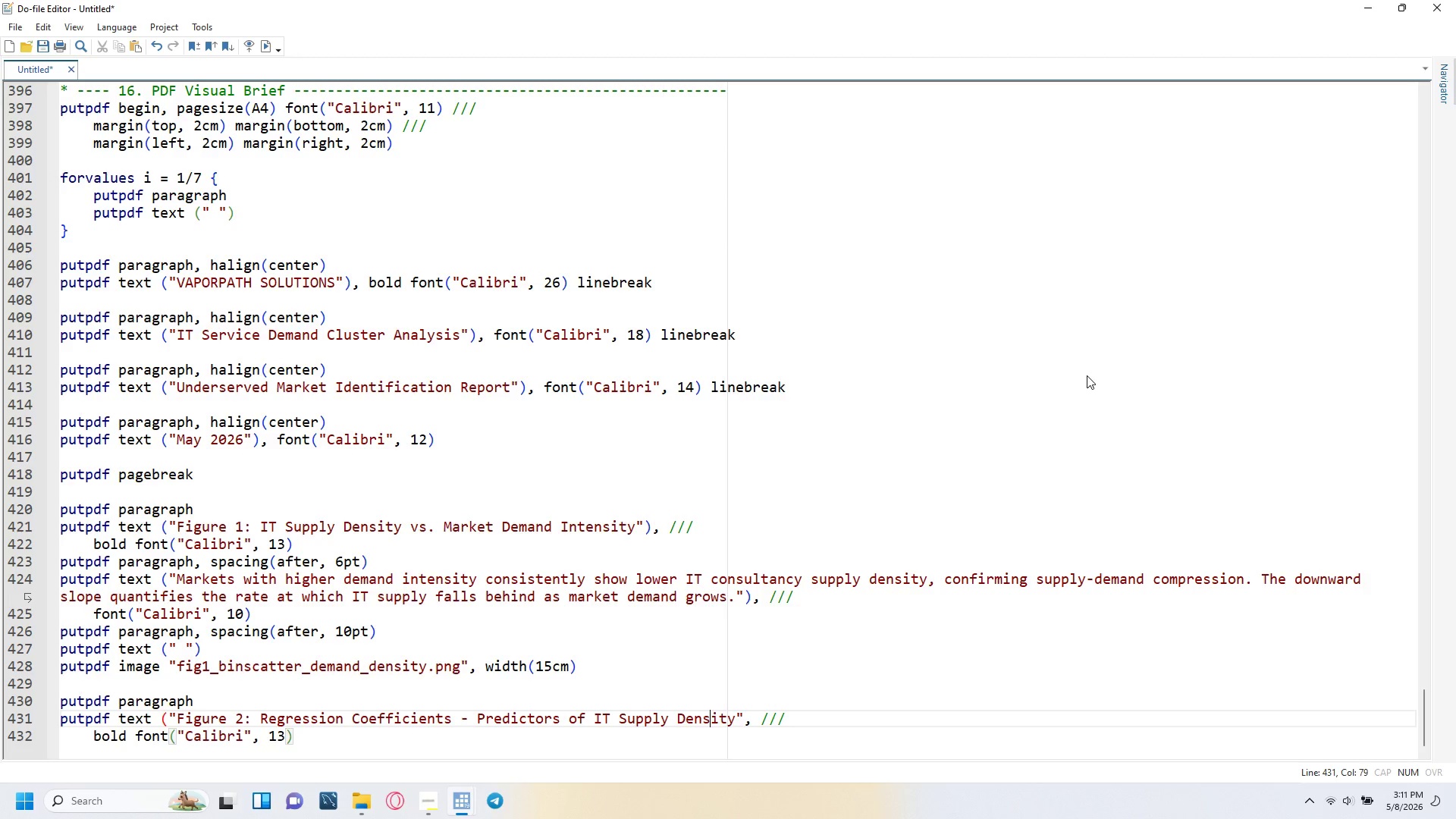 
key(ArrowRight)
 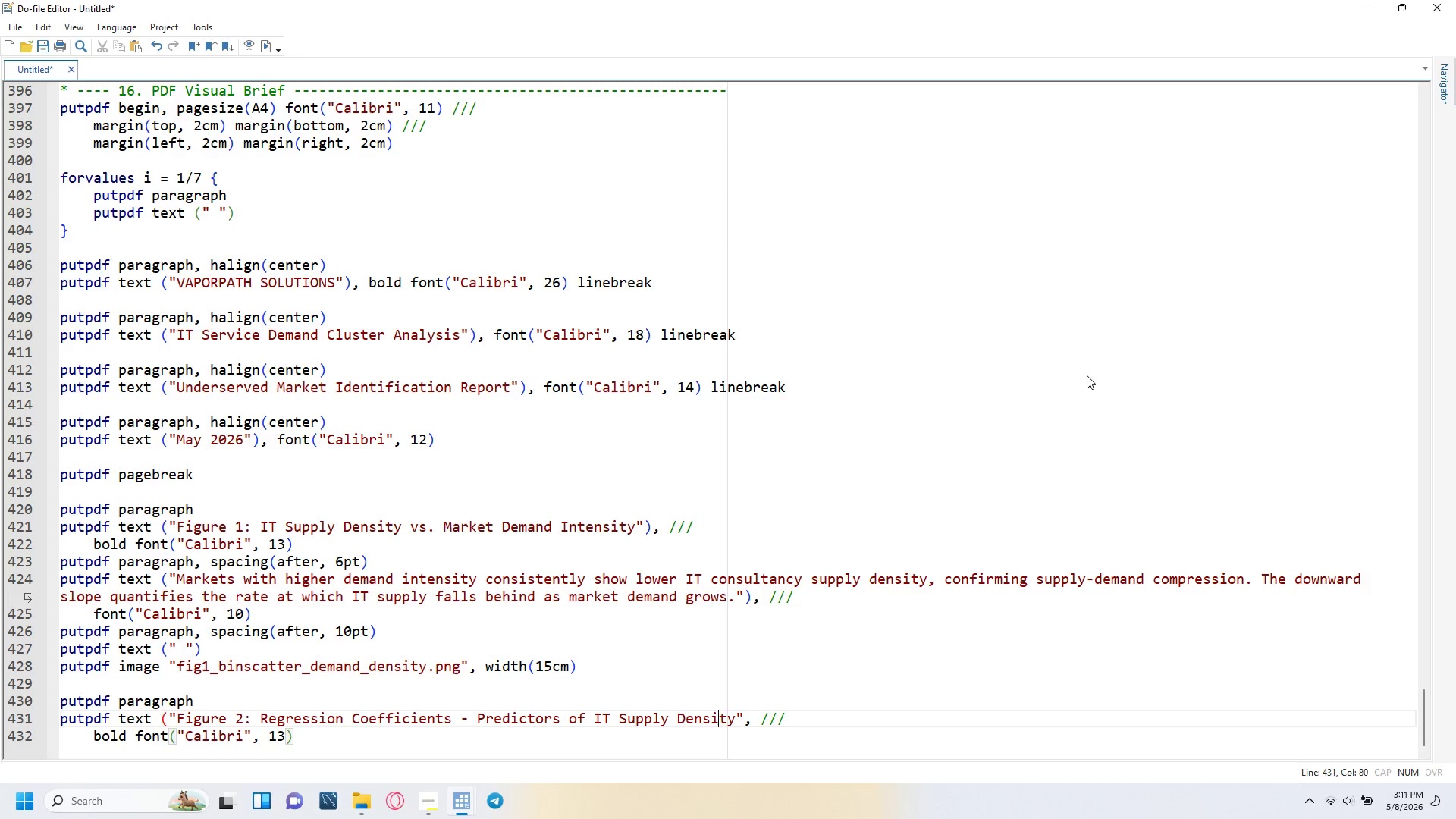 
key(ArrowRight)
 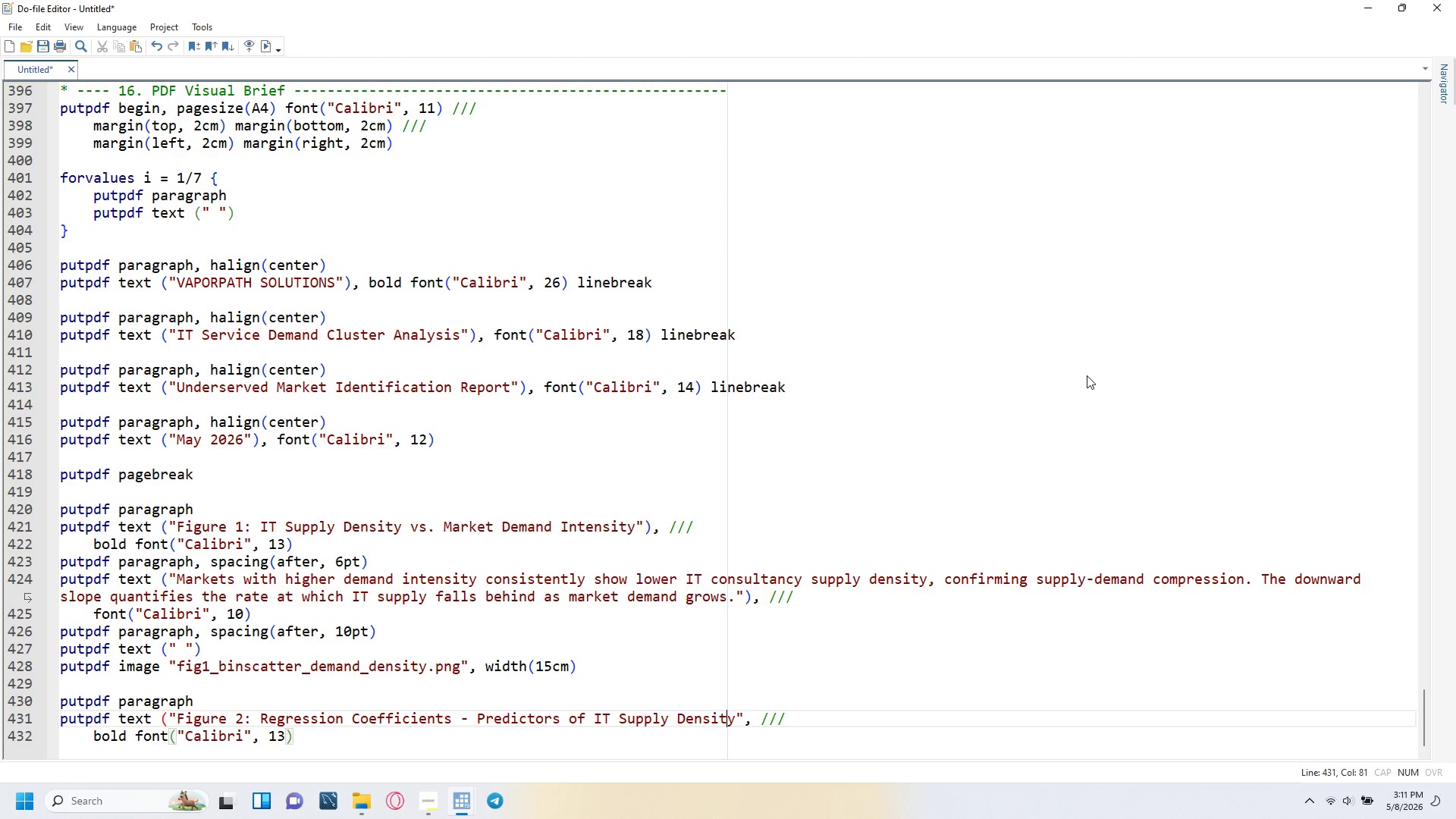 
key(ArrowRight)
 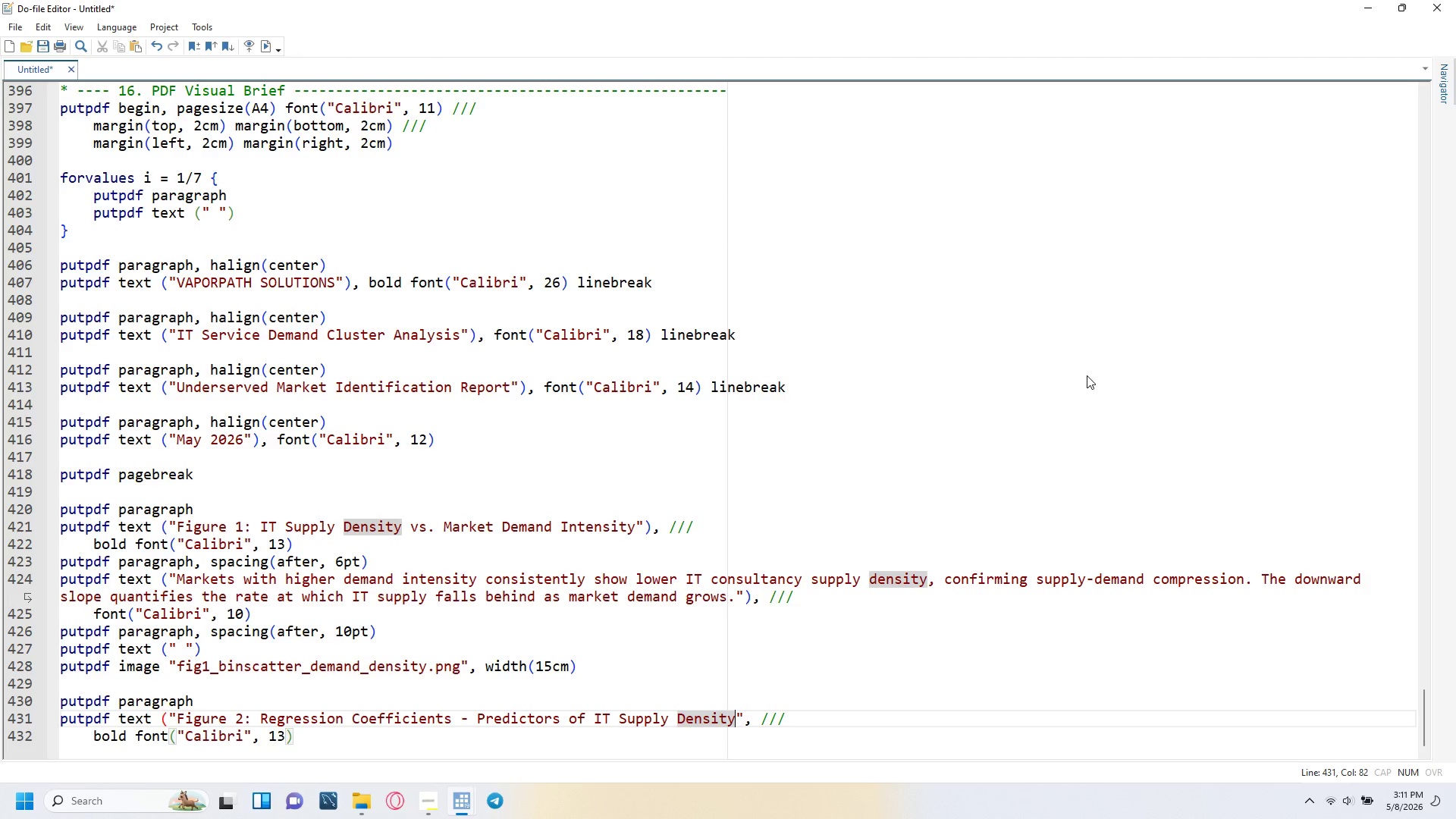 
key(ArrowRight)
 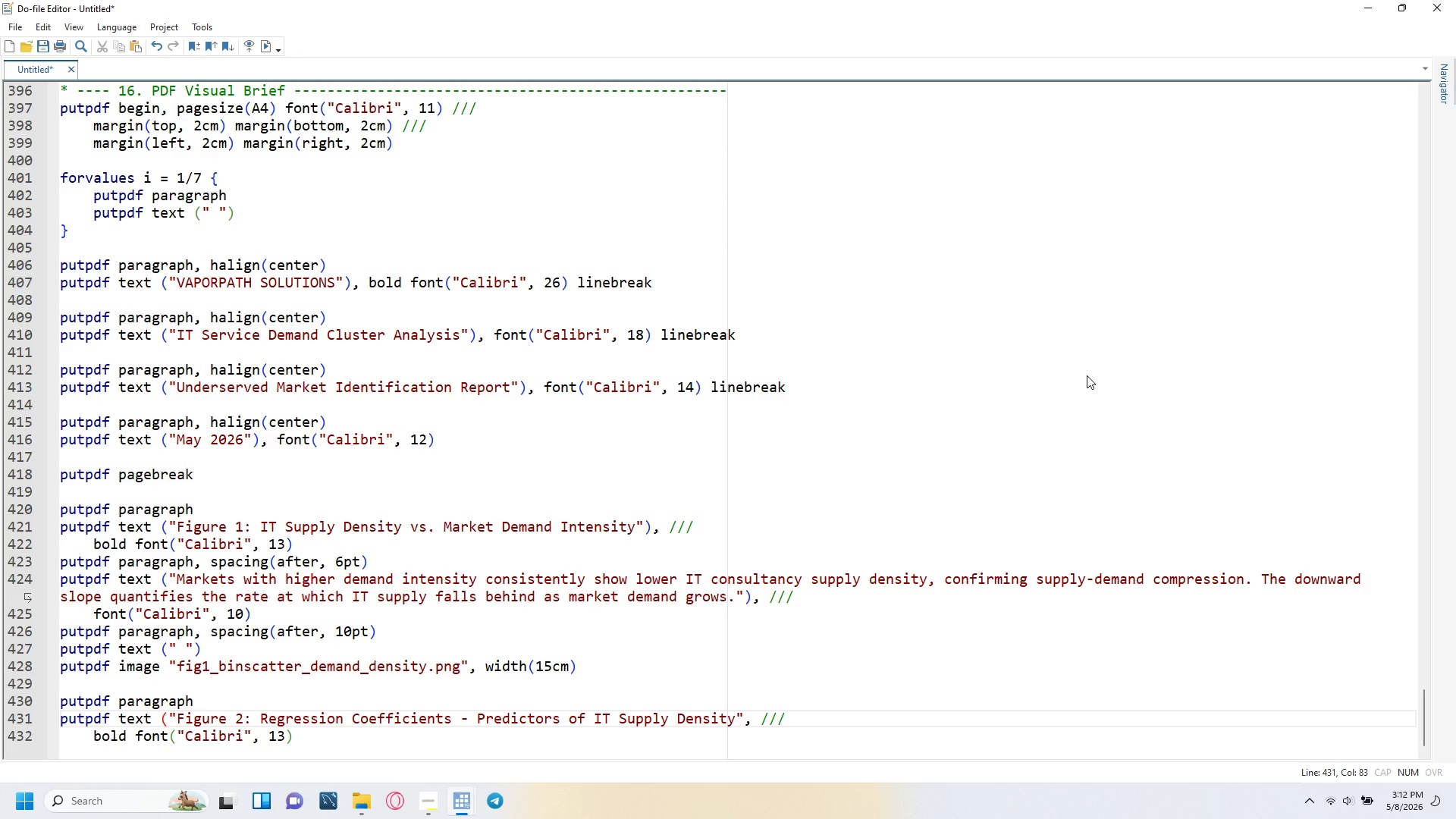 
key(Shift+0)
 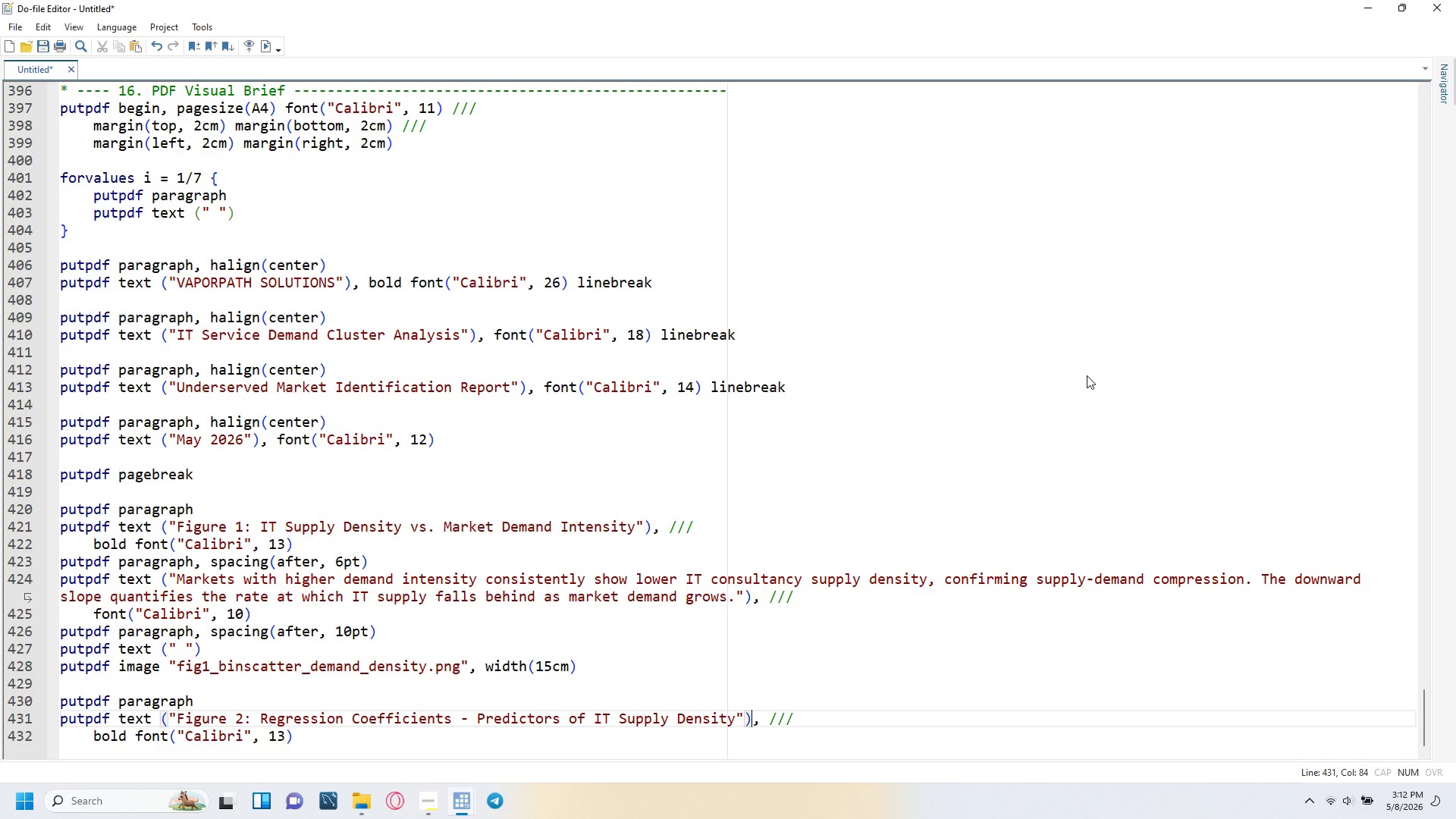 
key(ArrowLeft)
 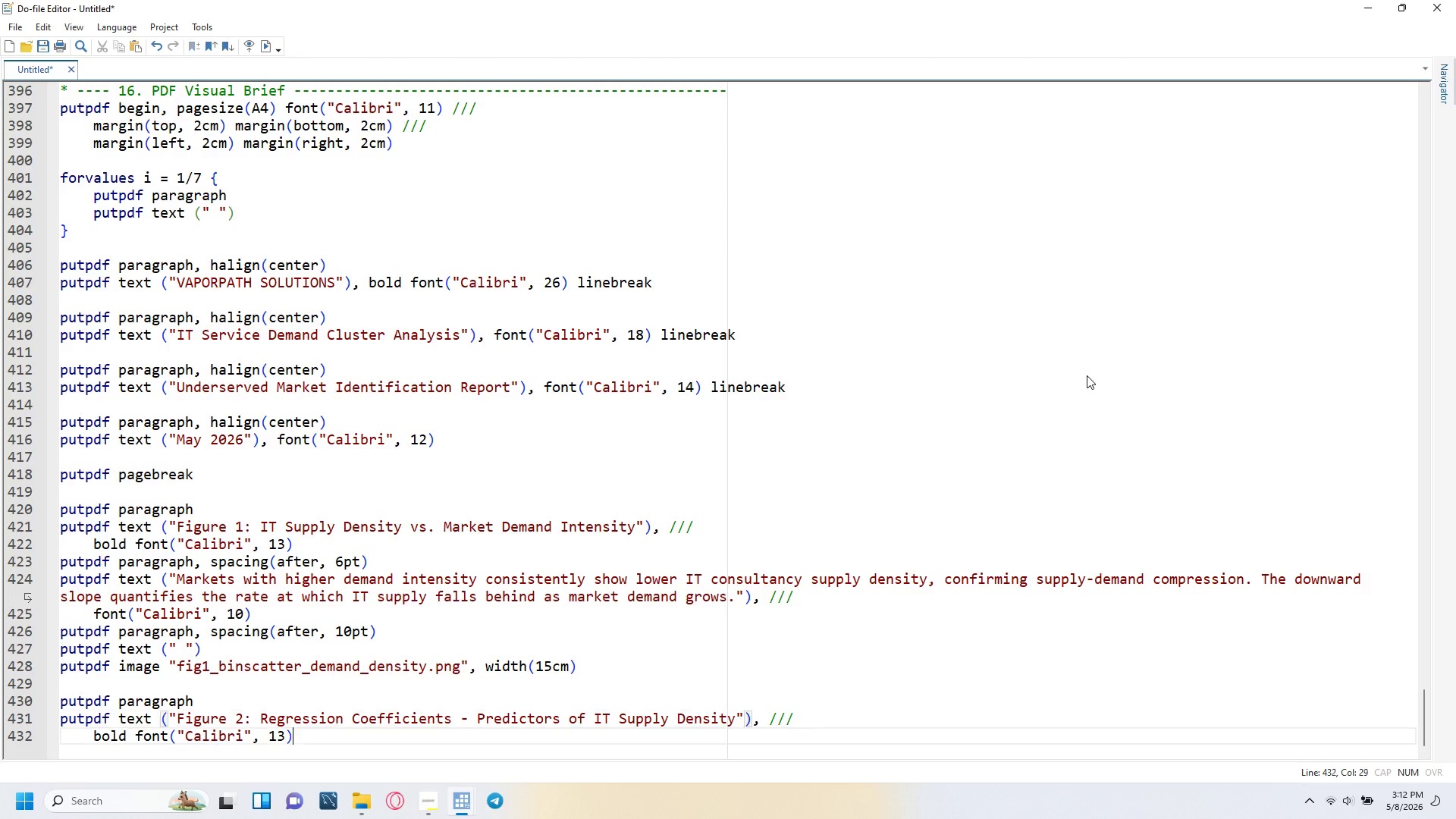 
key(ArrowDown)
 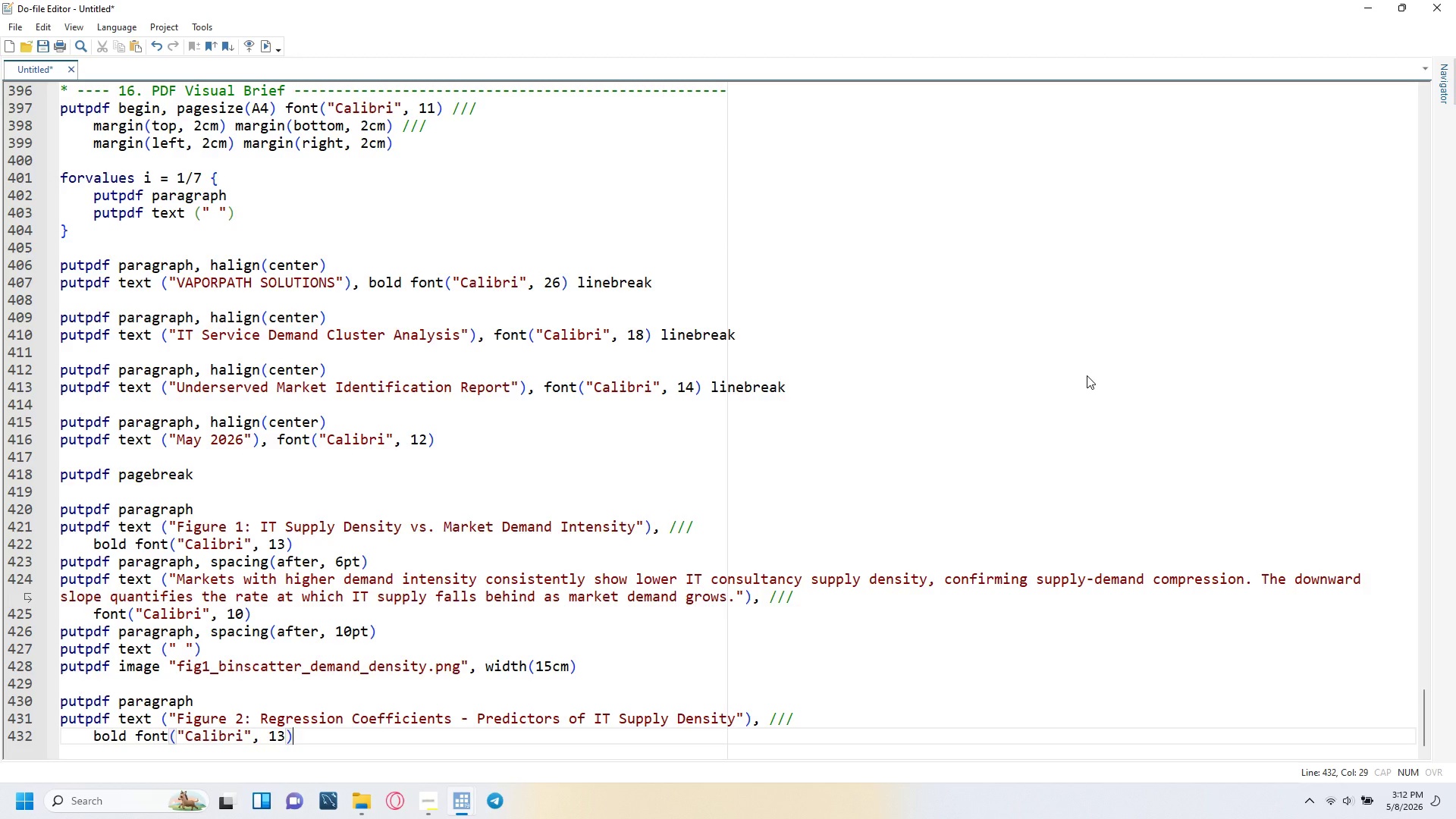 
key(Enter)
 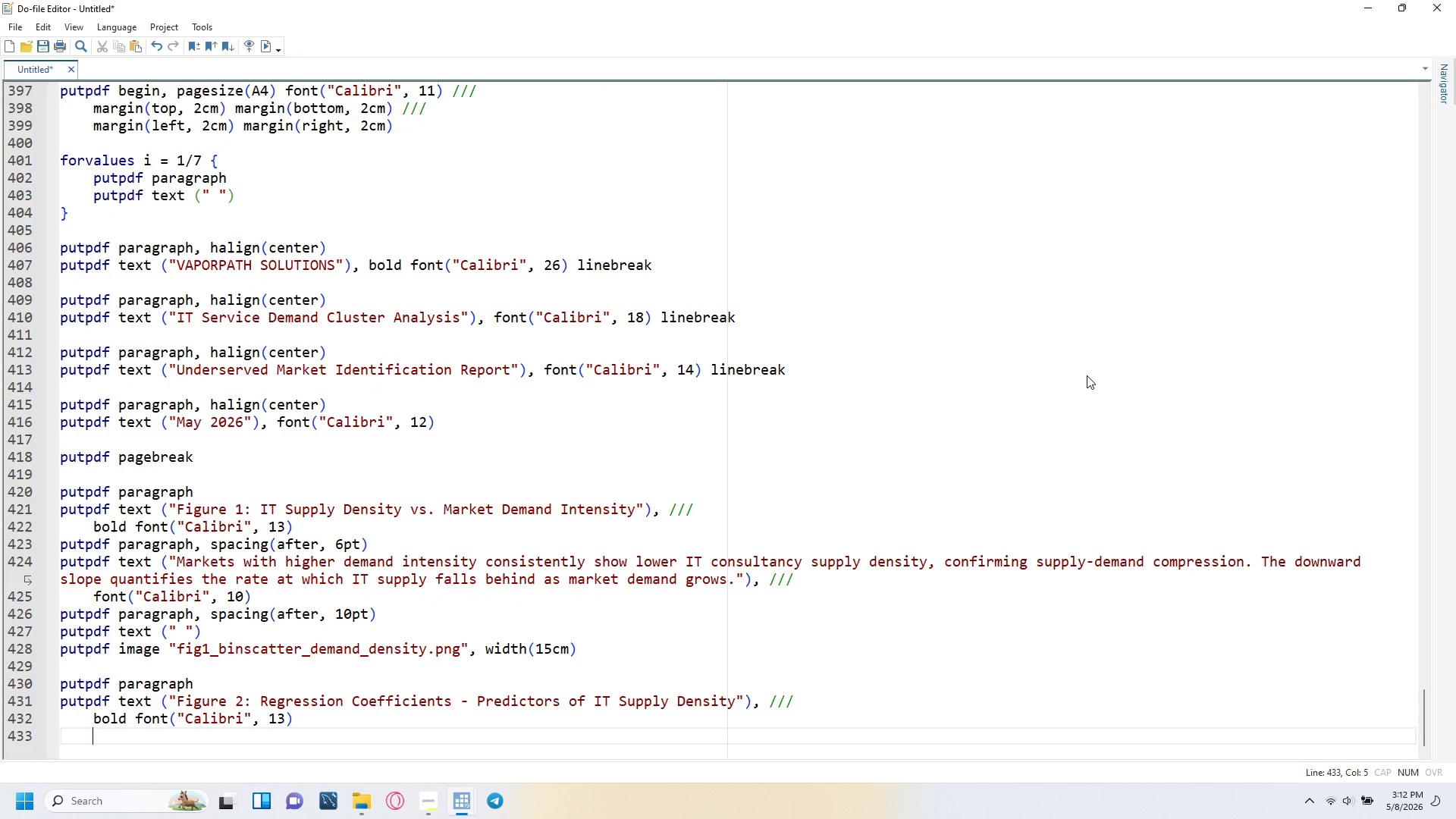 
key(Backspace)
type(putpdf a)
key(Backspace)
type(parage)
key(Backspace)
type(rao)
key(Backspace)
type(ph )
key(Backspace)
type(, spacing(after, 6pt)
 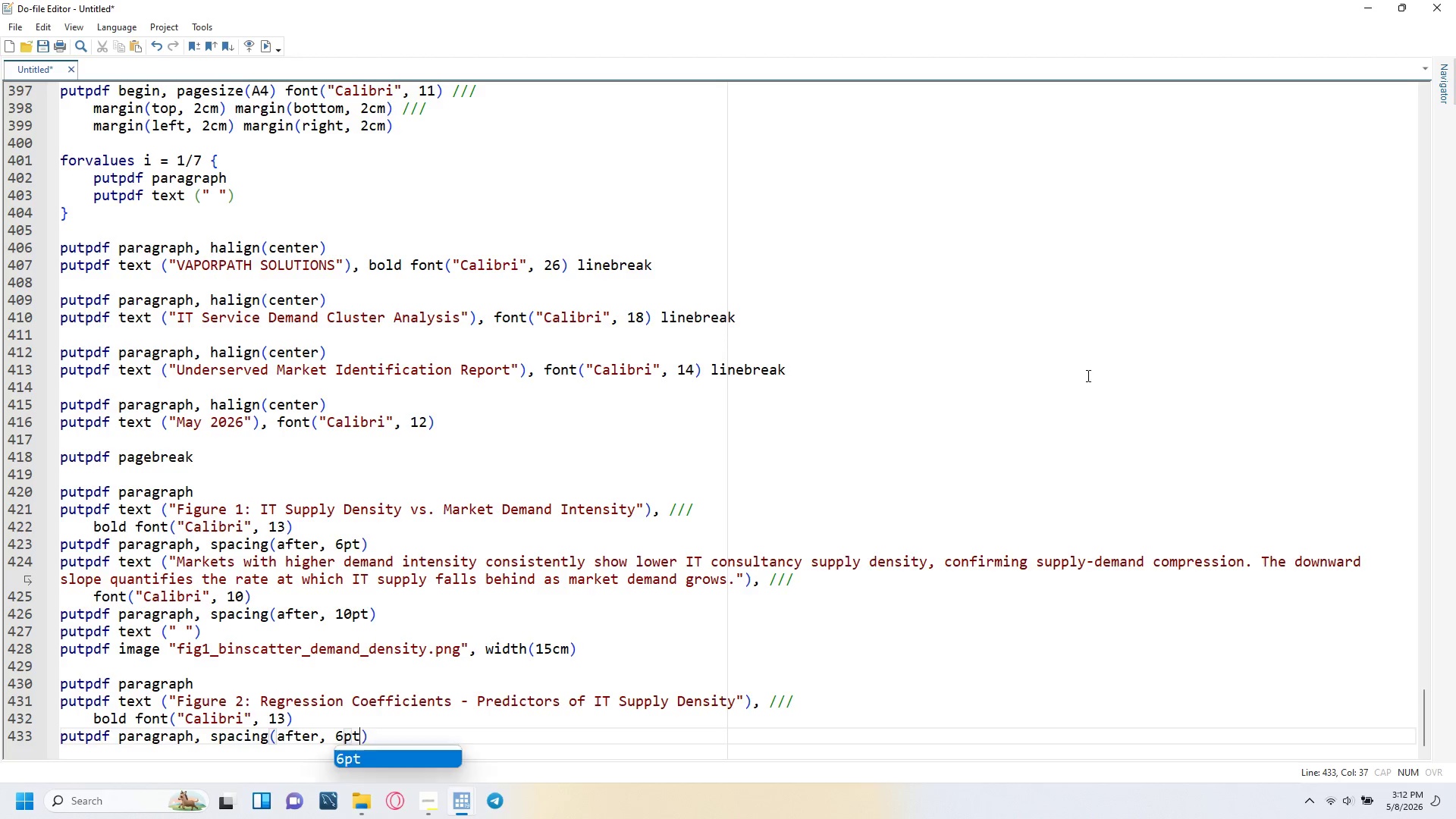 
key(ArrowRight)
 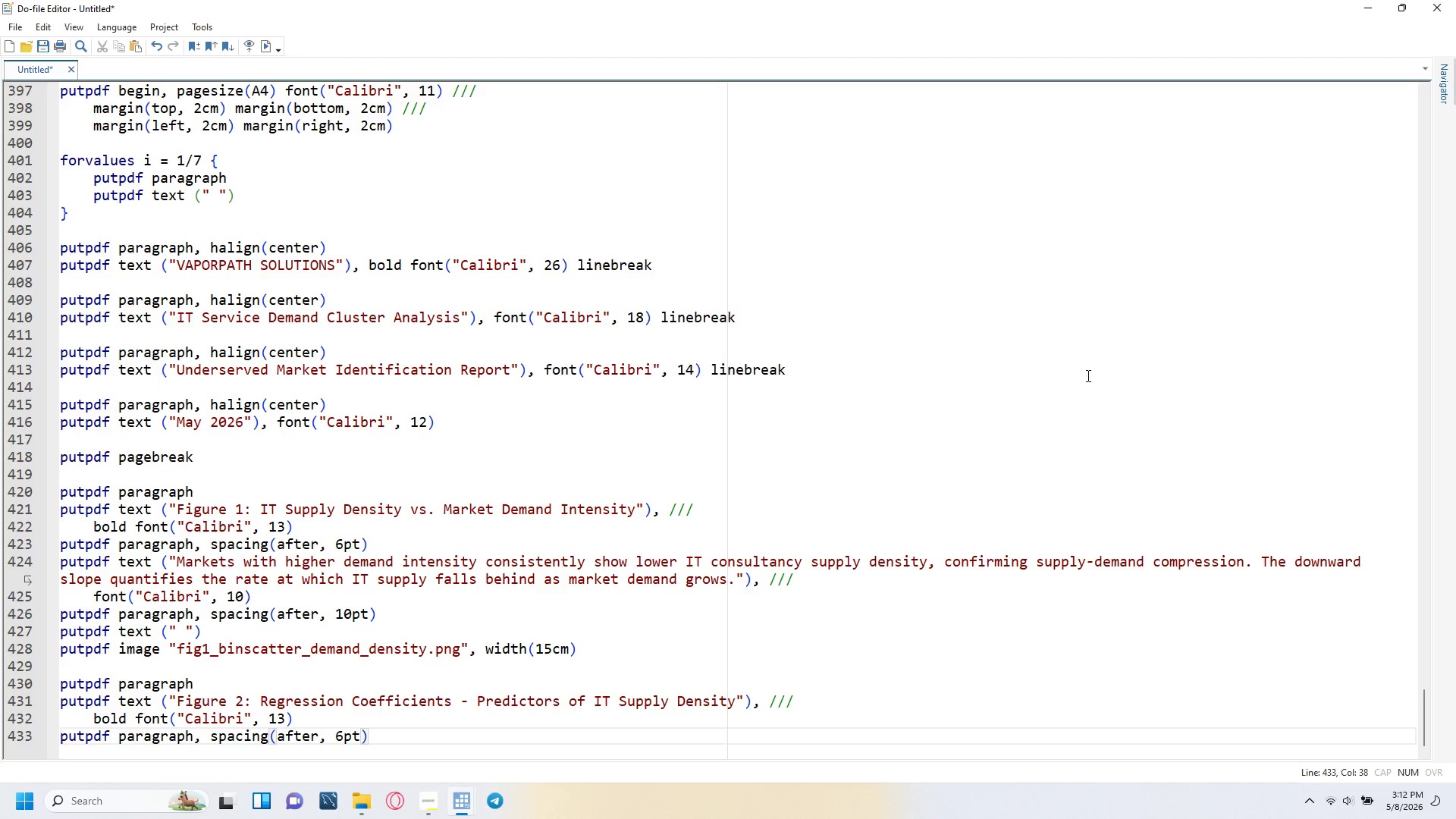 
key(Enter)
 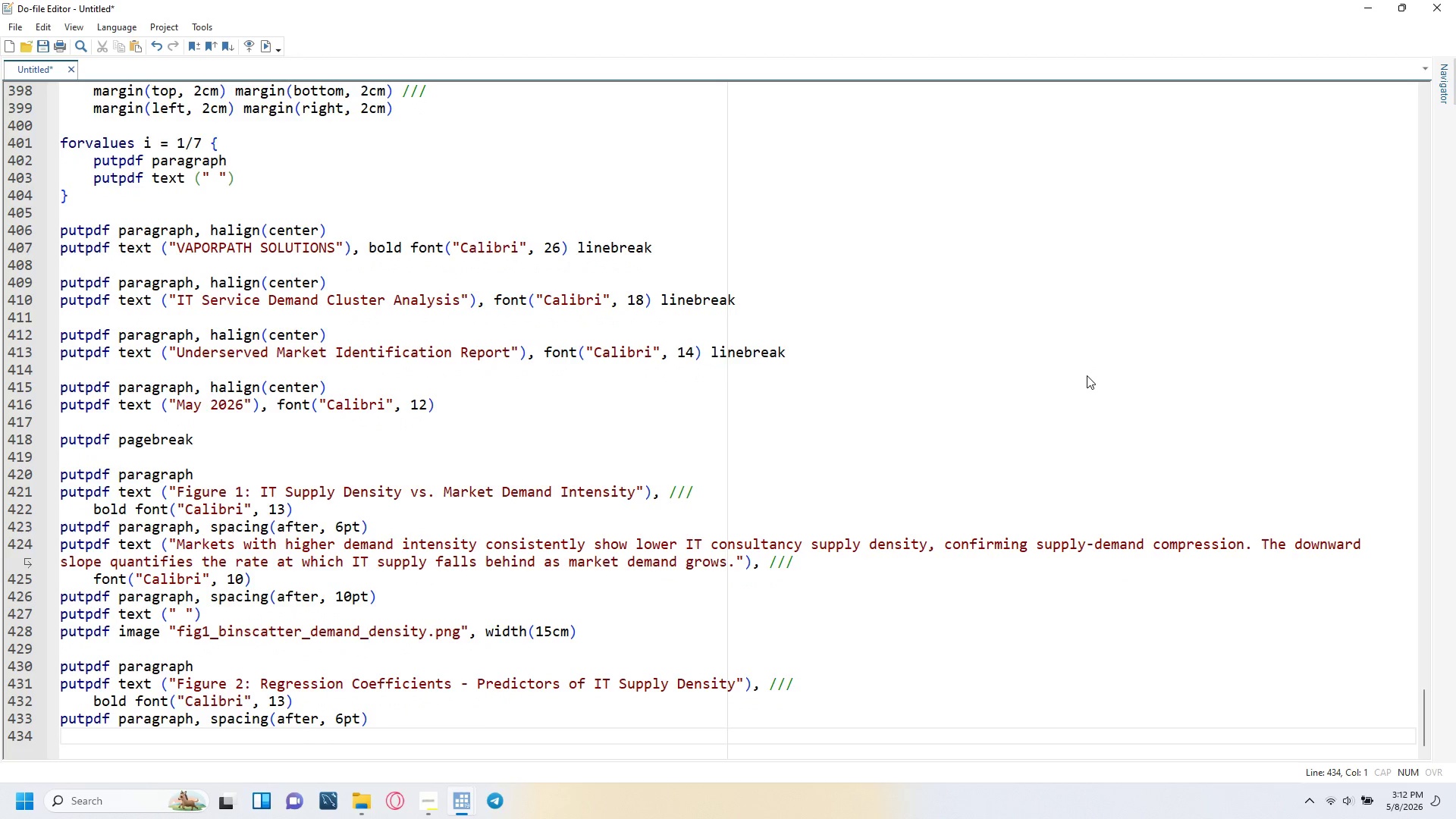 
type(putpdf text ("The negative coefficient on demand intensit )
key(Backspace)
type(y confirms )
key(Backspace)
type( that faster-growig)
key(Backspace)
type(ng markets have proportionally fewer IT. )
key(Backspace)
type( )
key(Backspace)
key(Backspace)
type( firms. The finding is statis)
key(Tab)
type( signigciantan)
key(Backspace)
key(Backspace)
type( and robust to controls for MSA size.)
 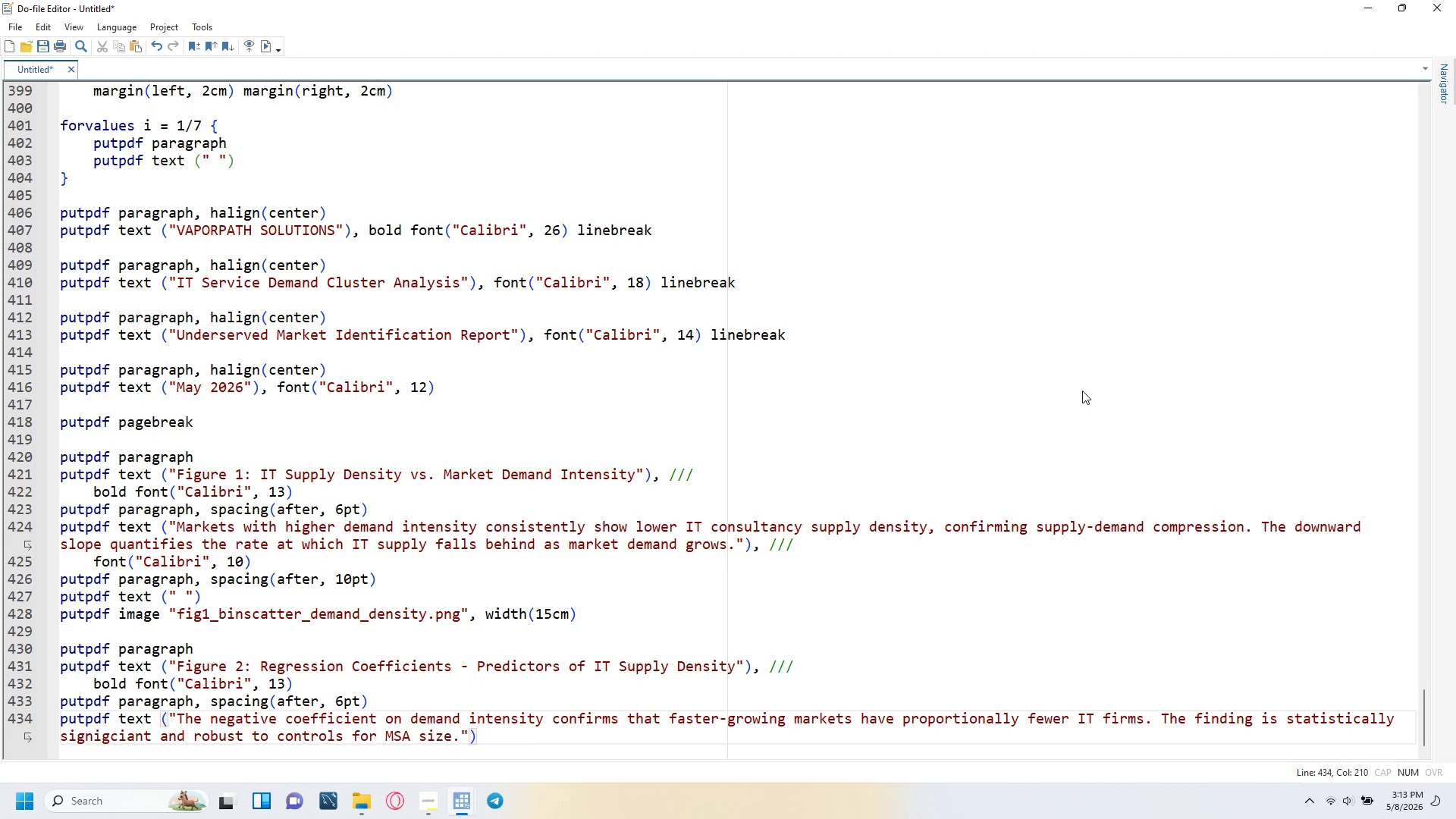 
key(ArrowRight)
 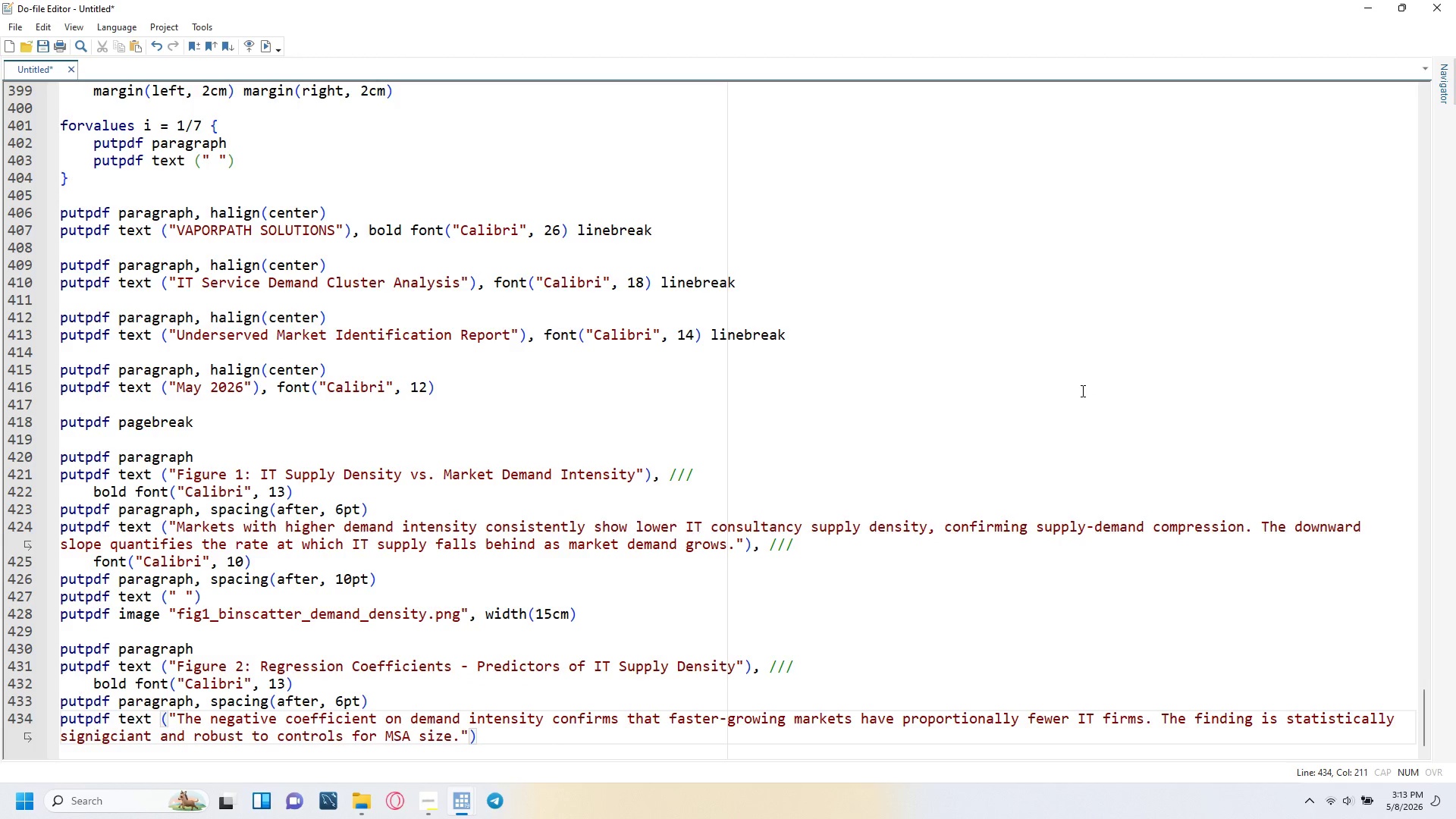 
key(ArrowRight)
 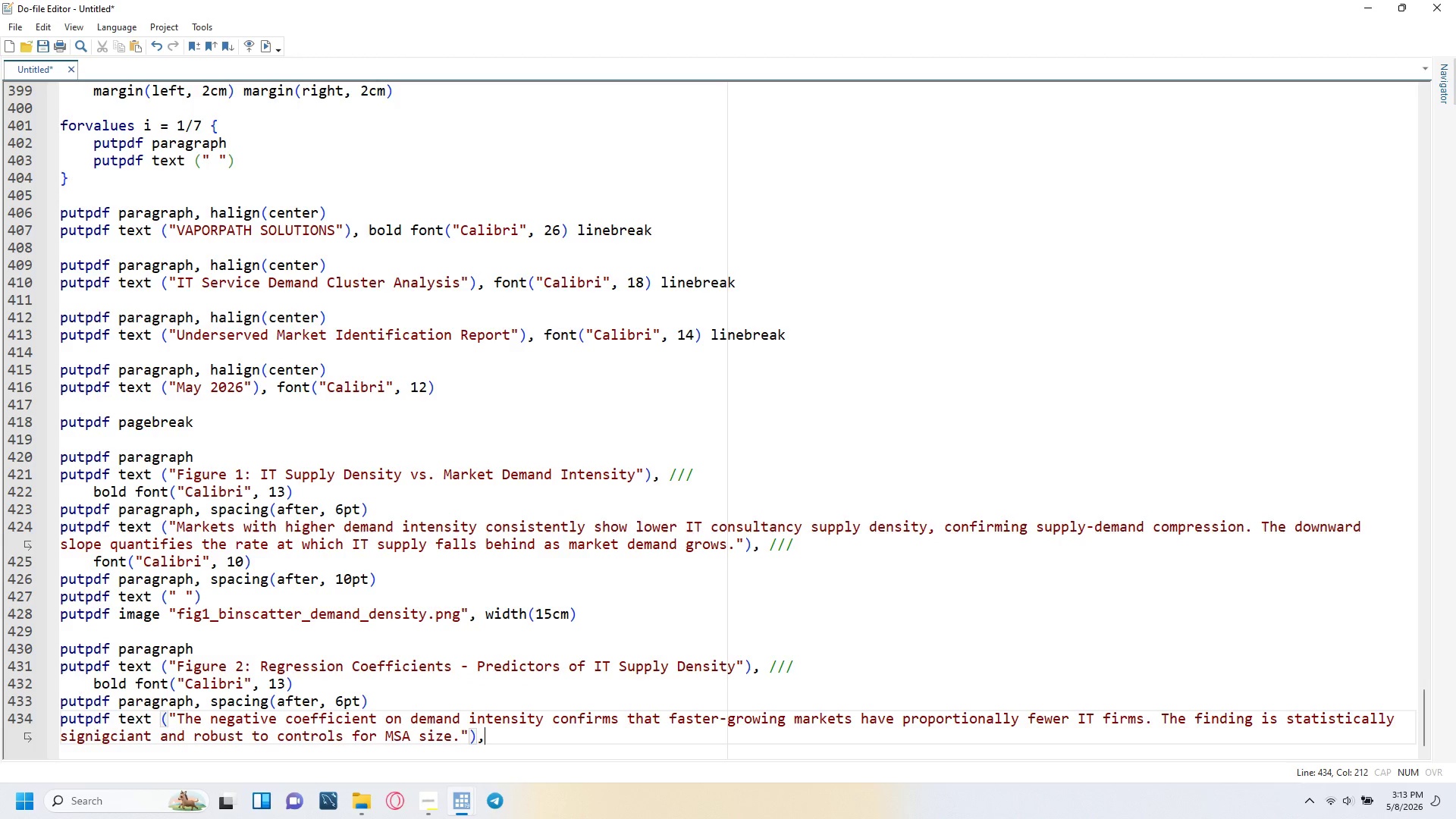 
key(Comma)
 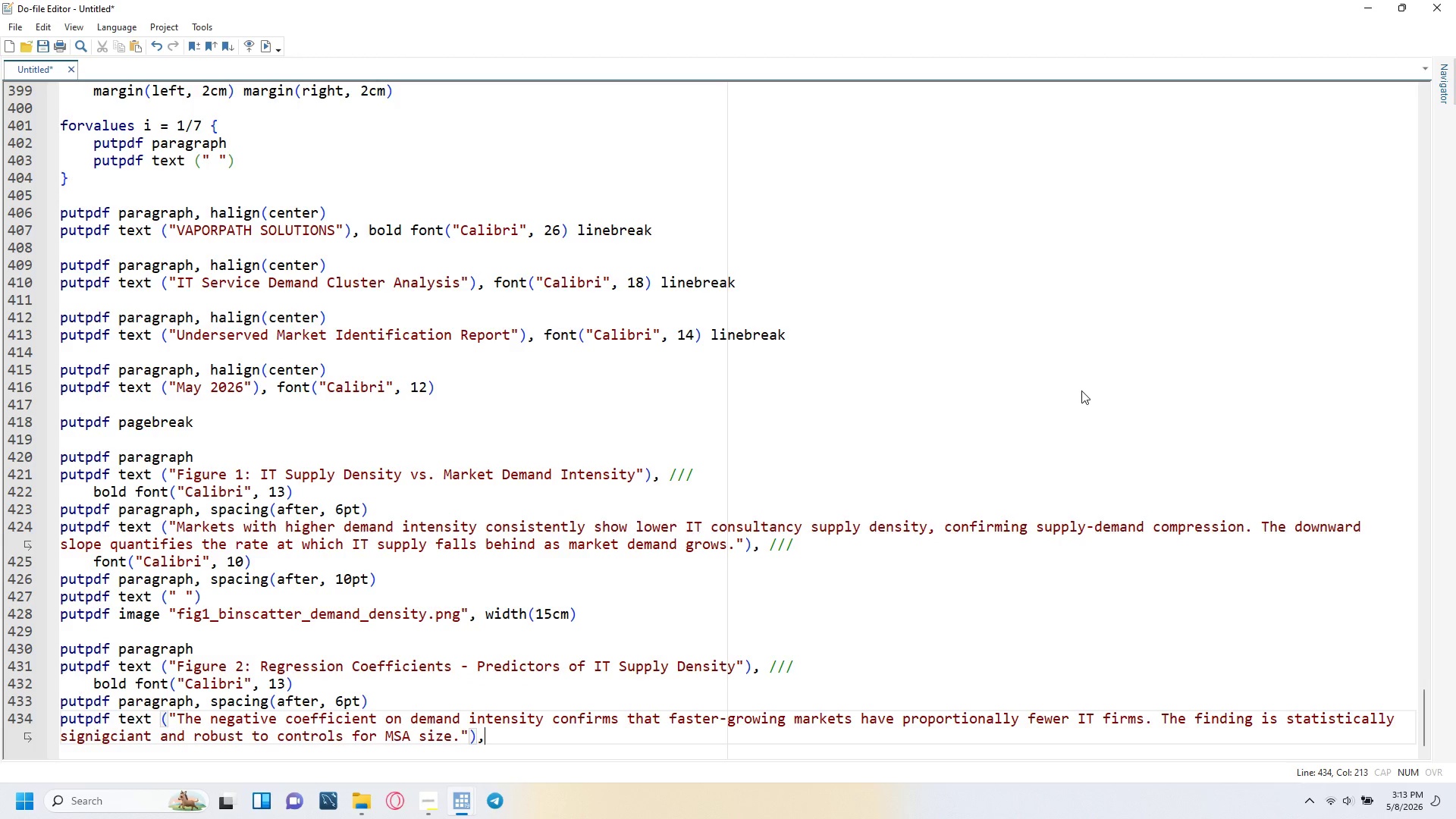 
key(Space)
 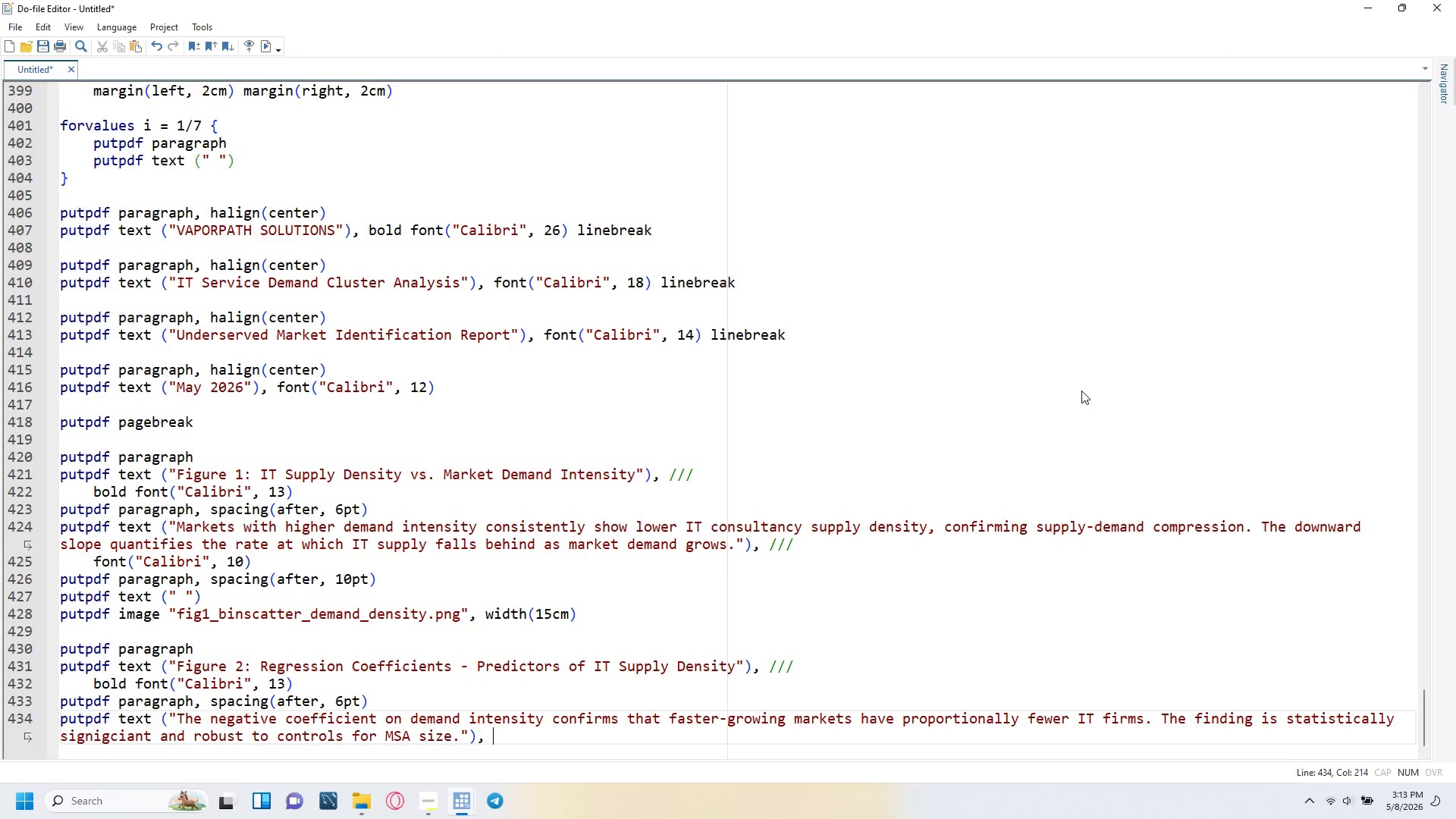 
key(Slash)
 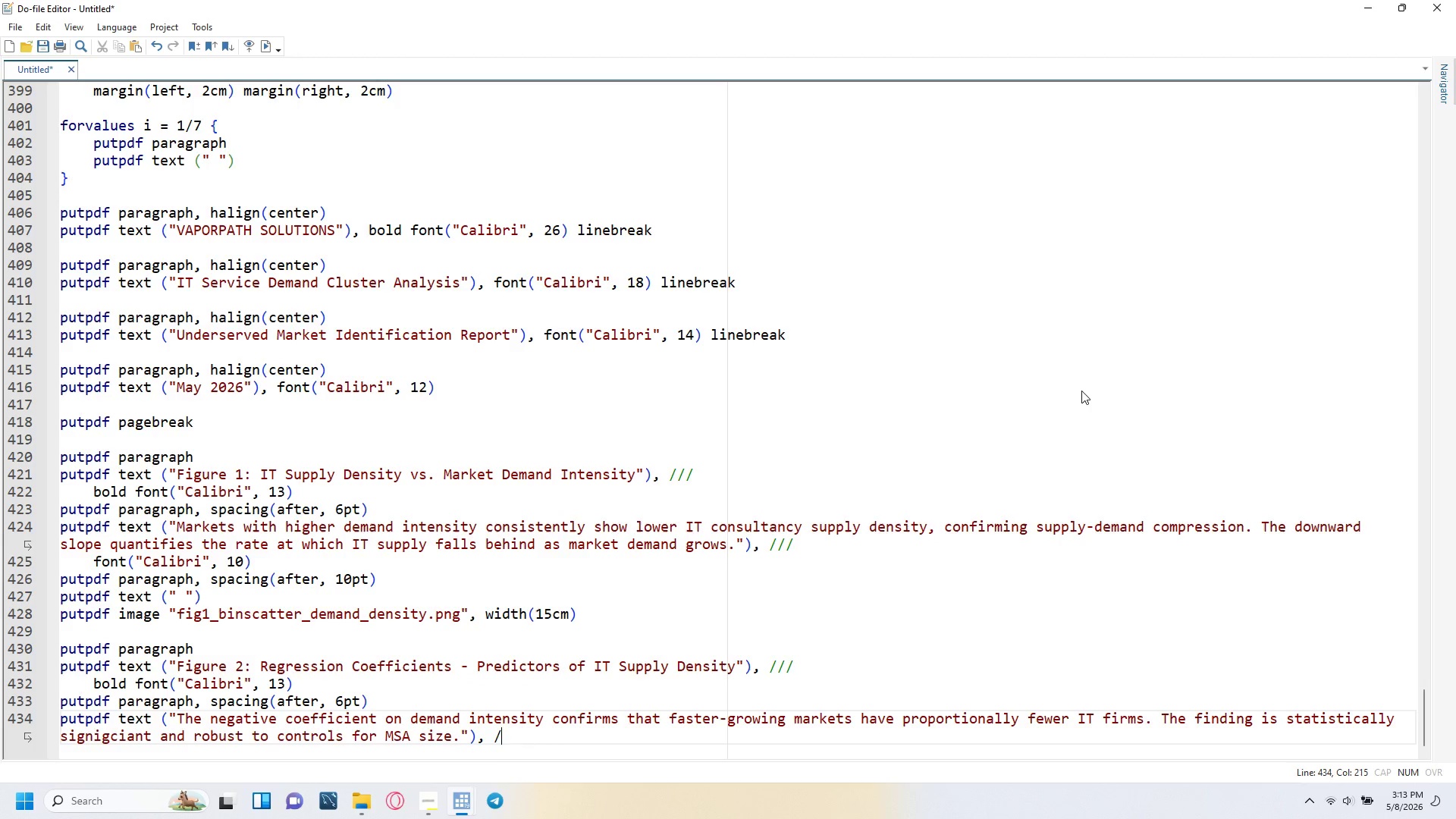 
key(Slash)
 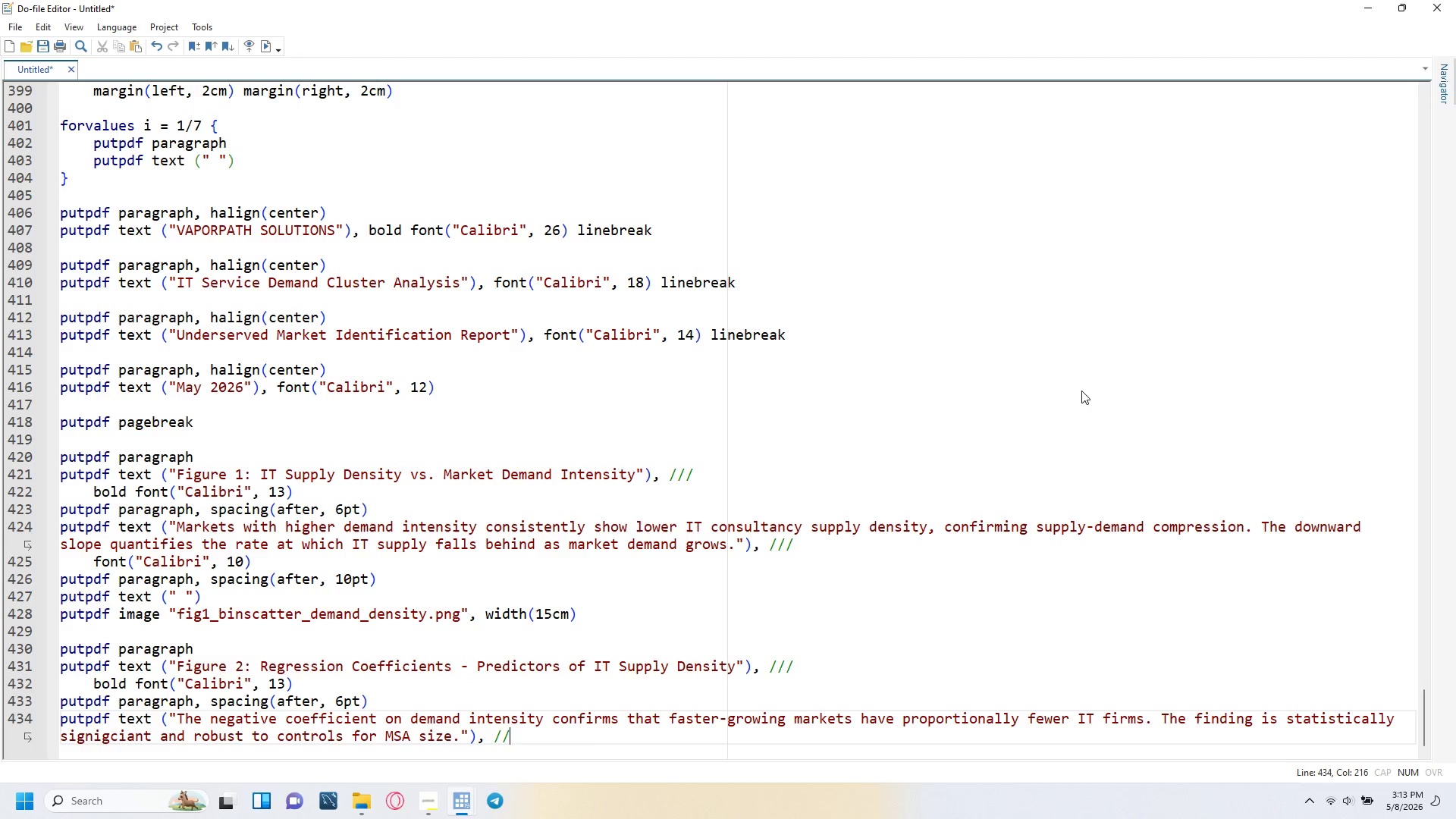 
key(Slash)
 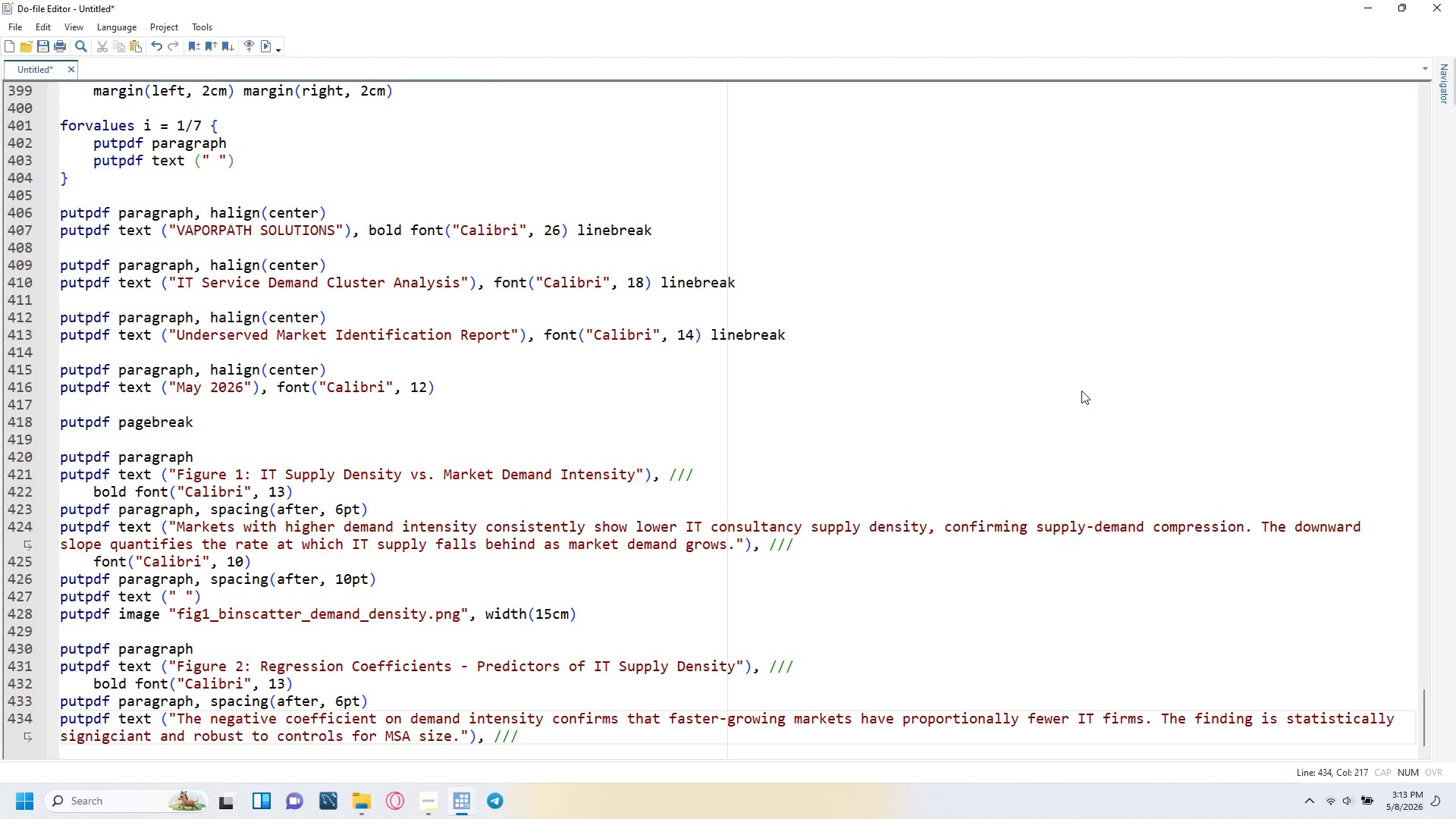 
key(Enter)
 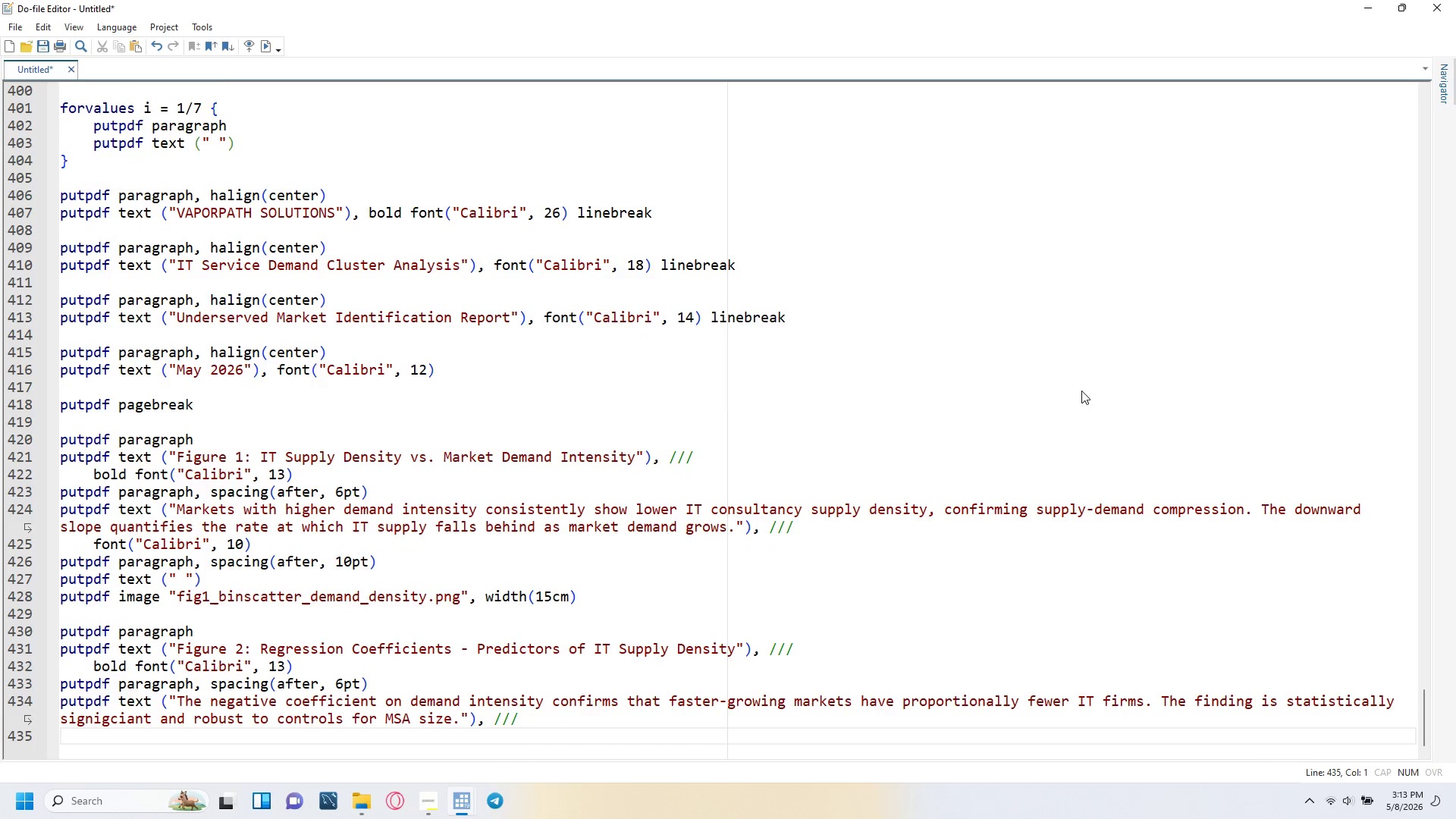 
key(Tab)
type(font()
 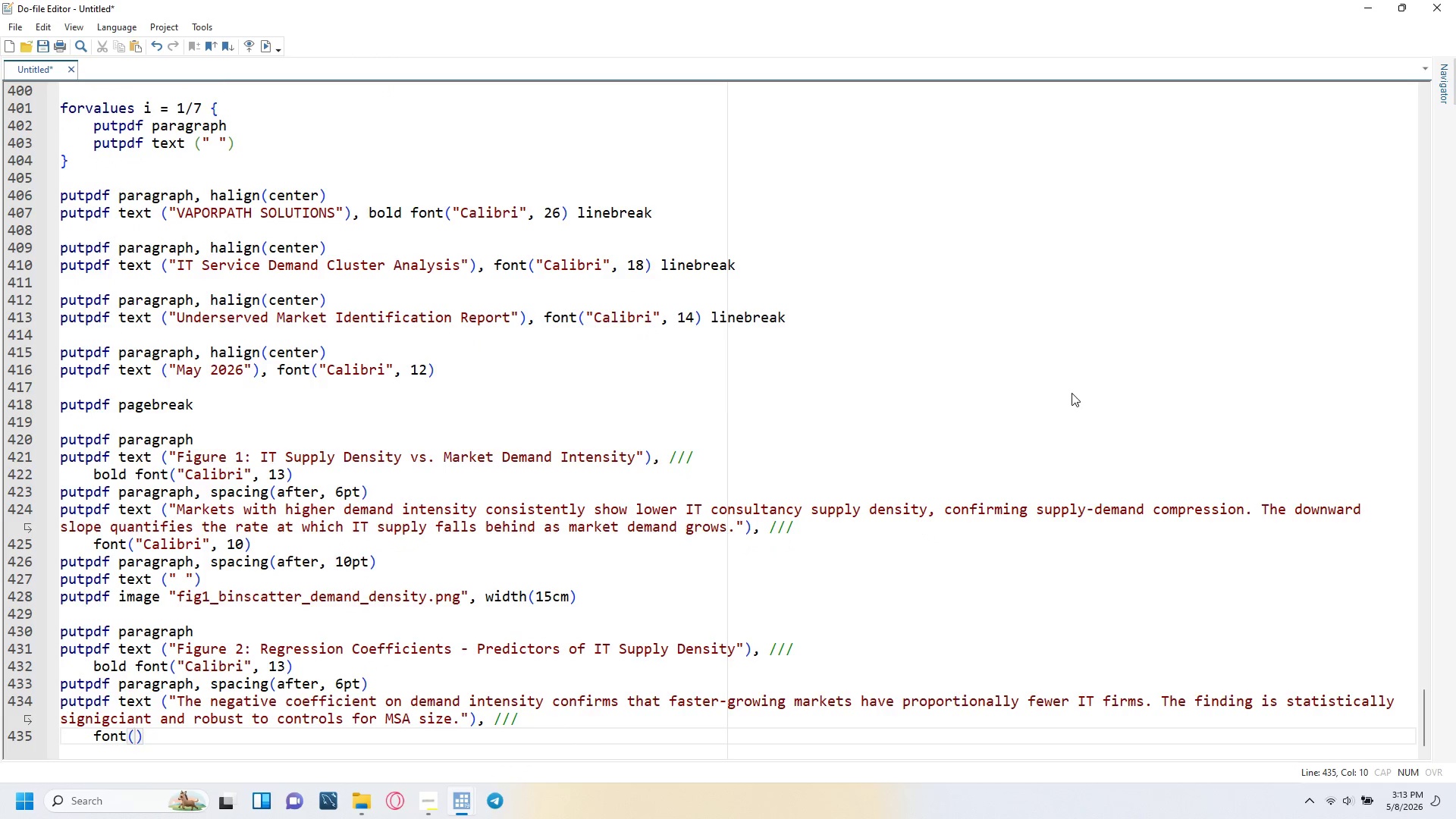 
type("Cal)
key(Tab)
 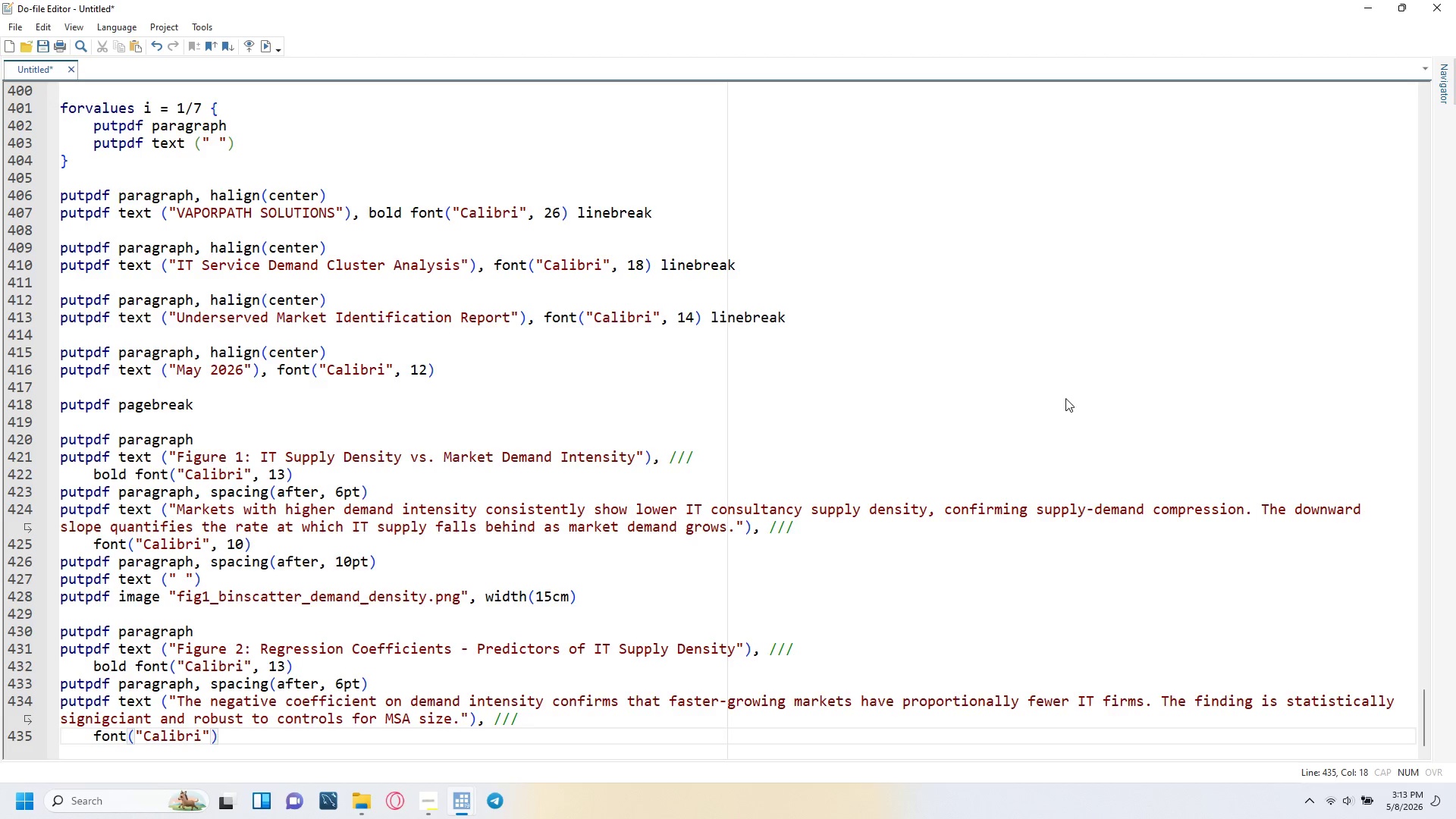 
key(ArrowRight)
 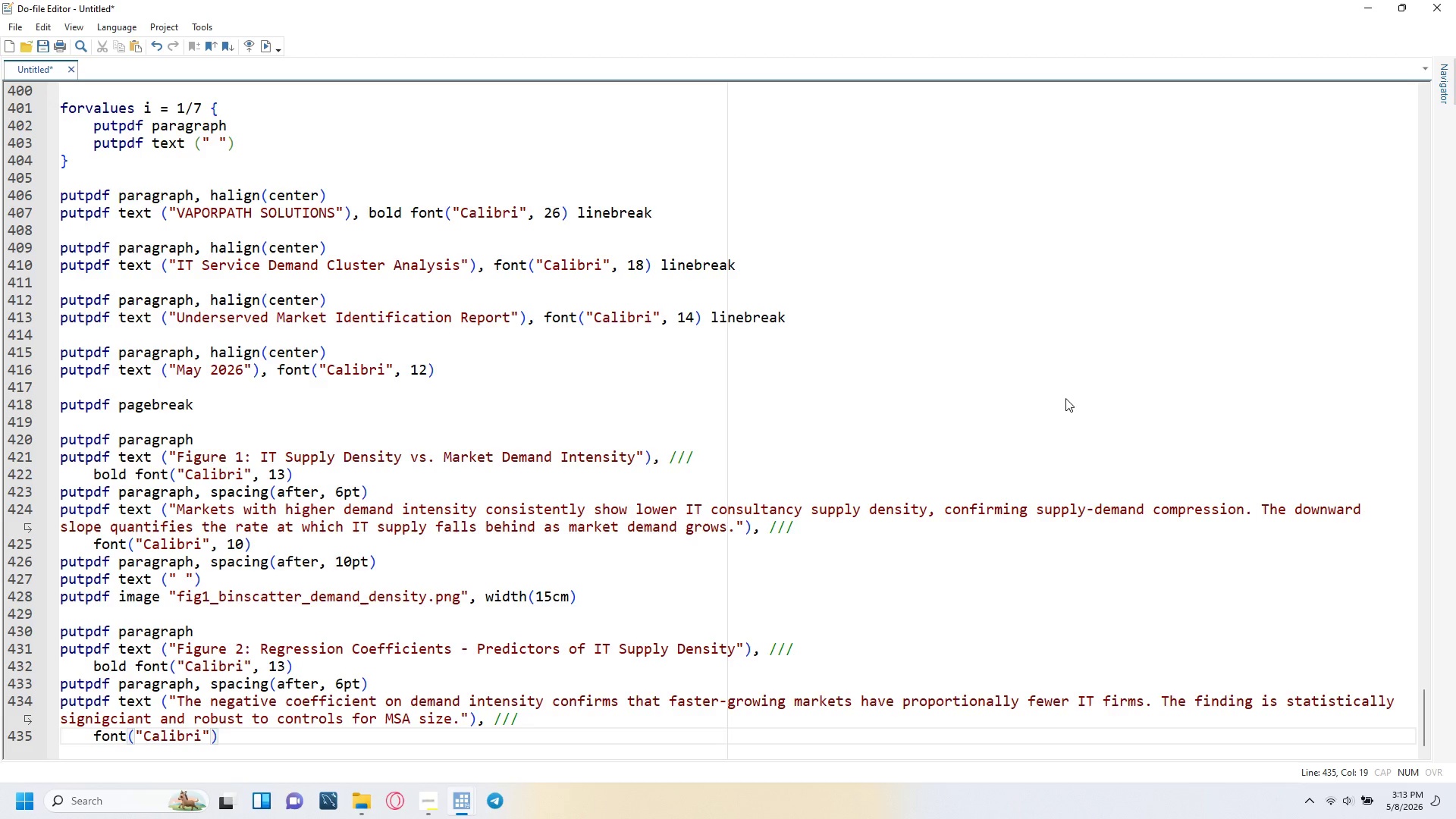 
type(, 10)
 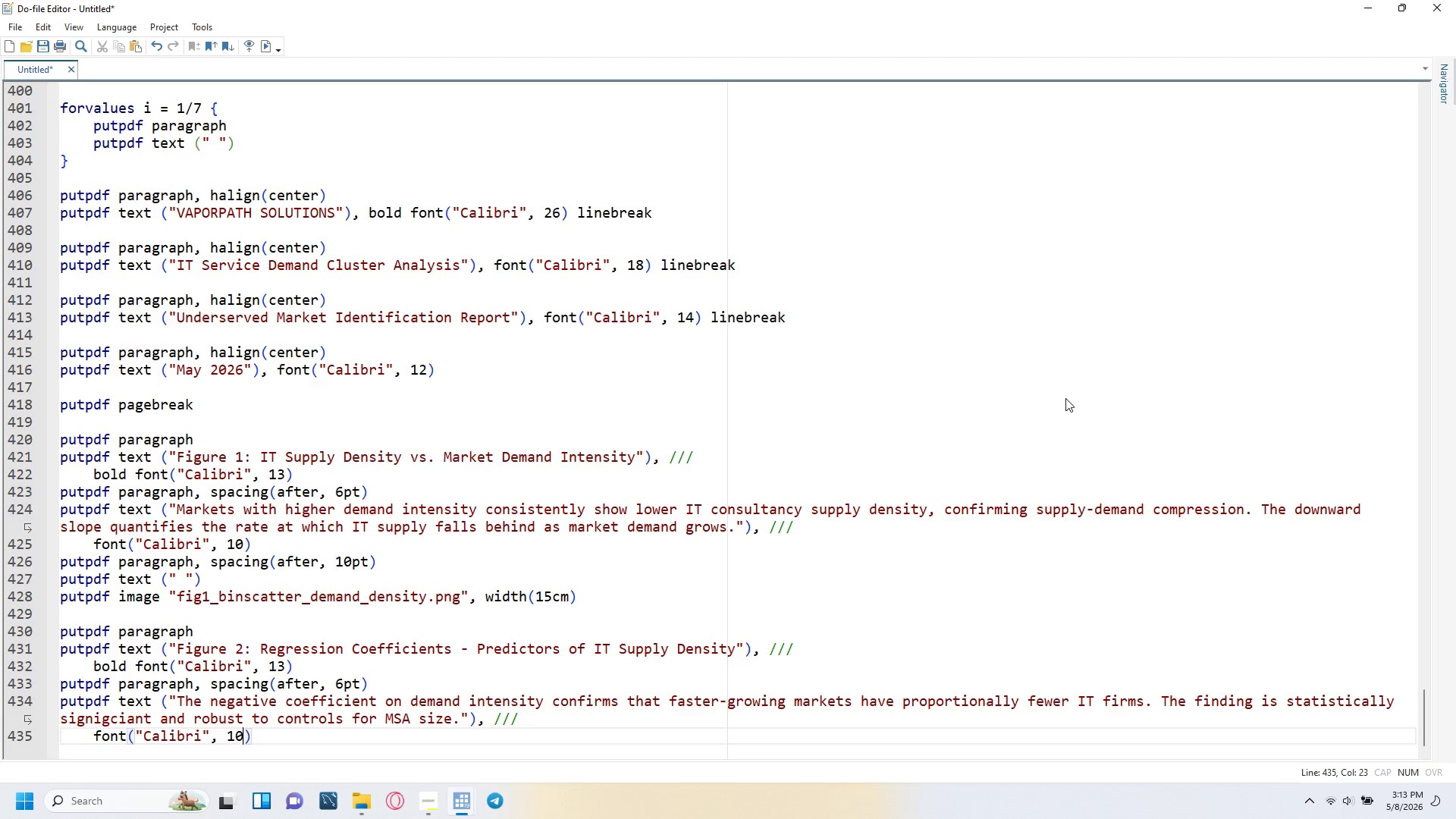 
key(ArrowRight)
 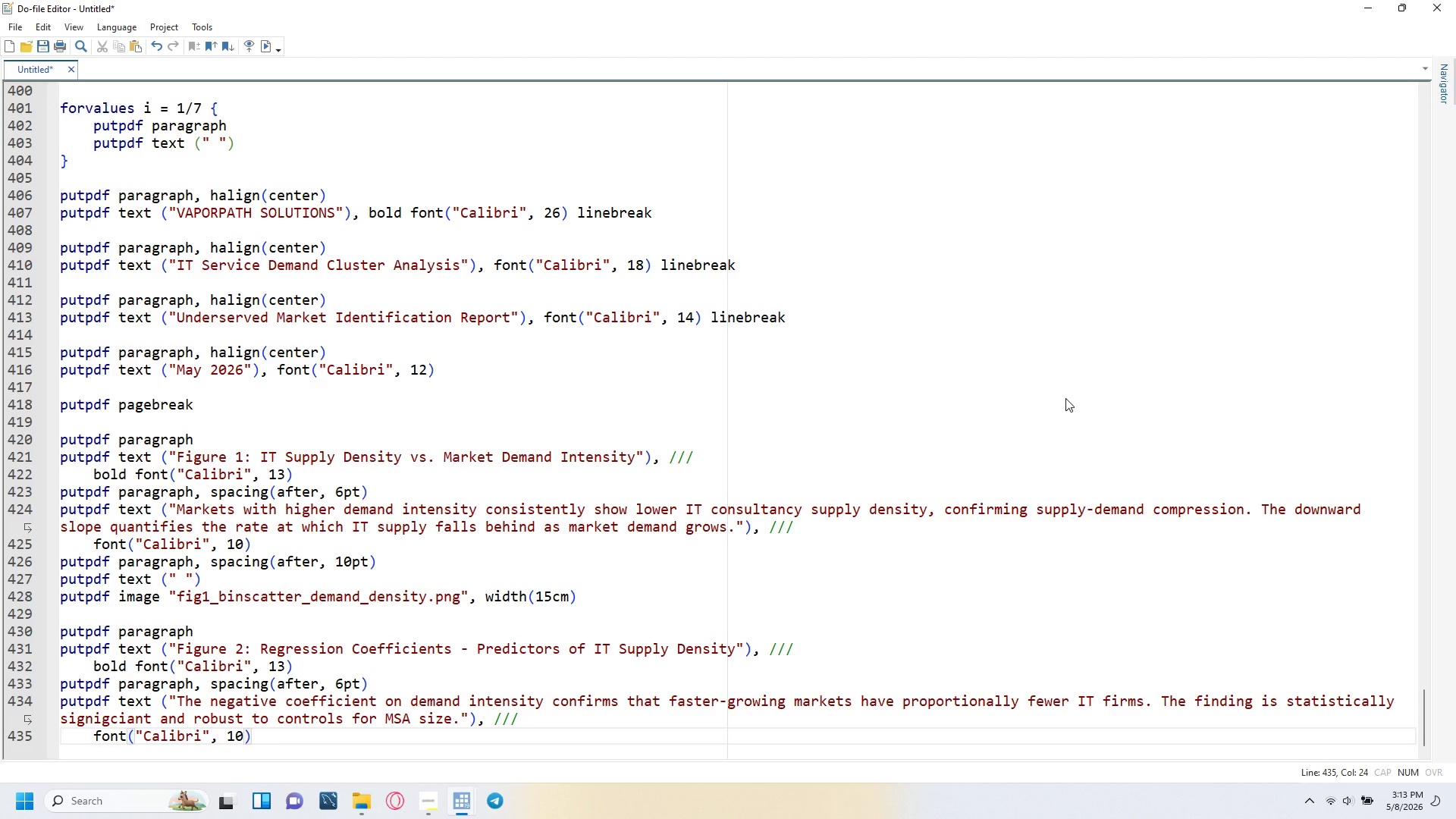 
key(Enter)
 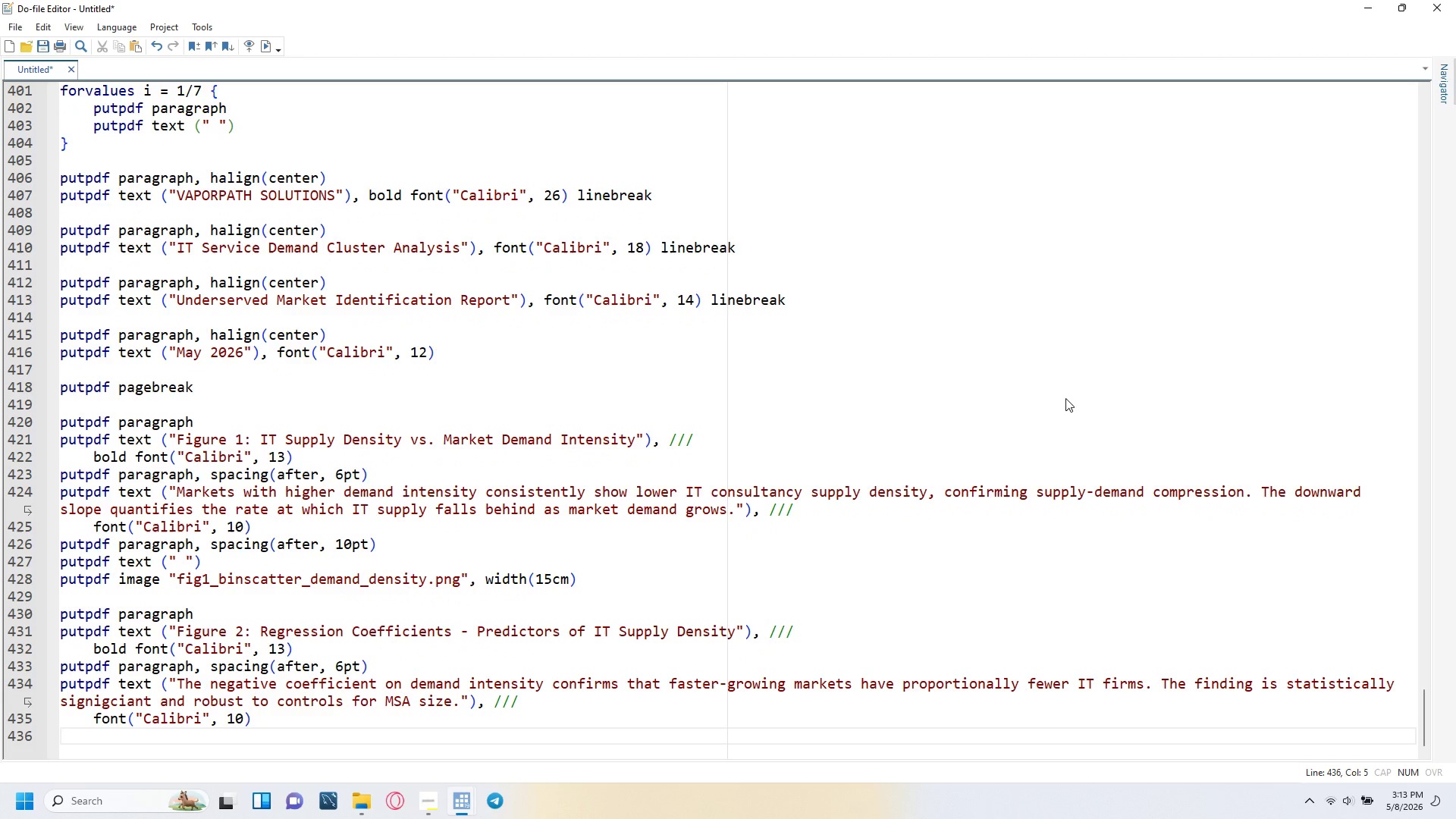 
key(Backspace)
 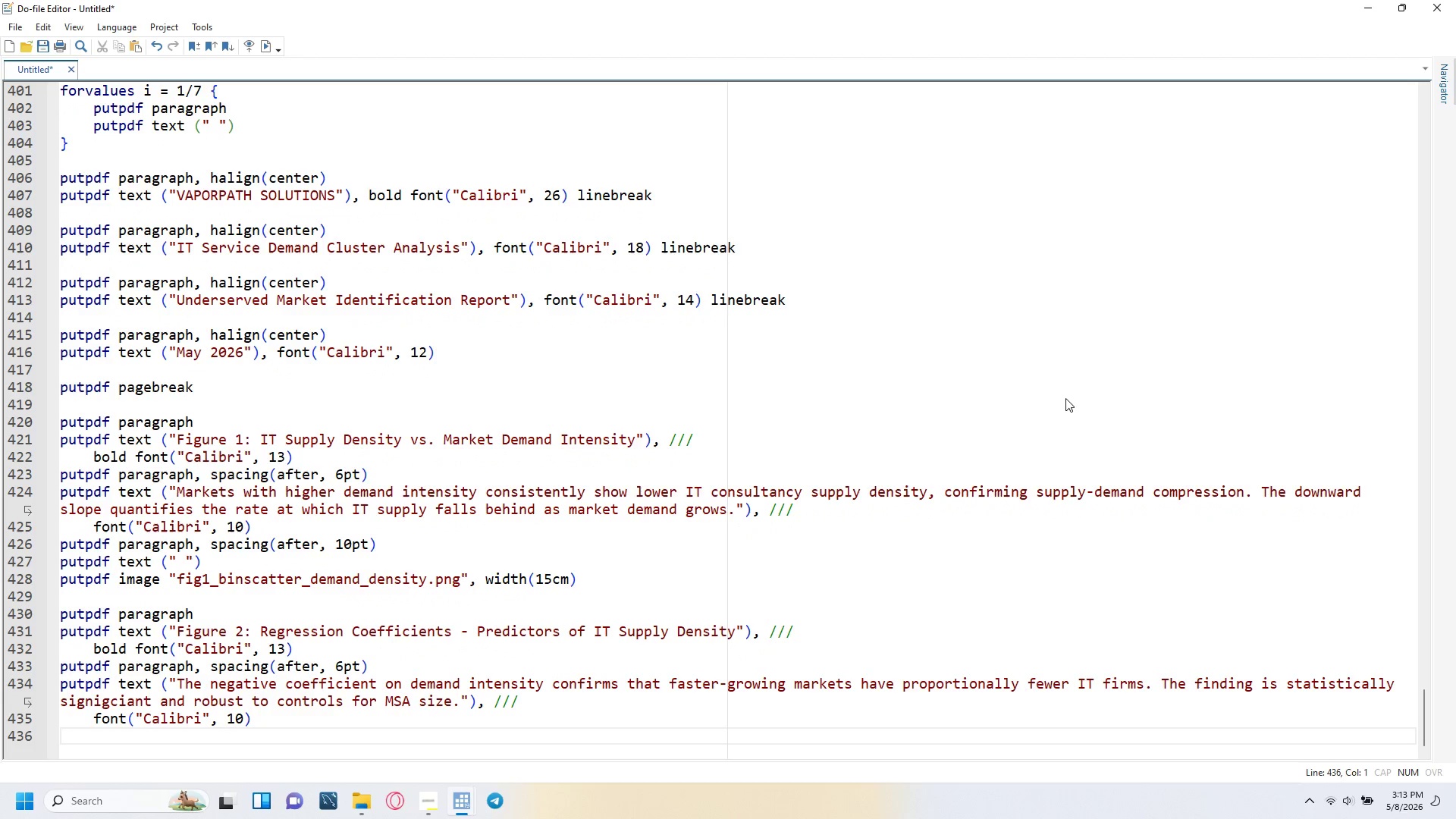 
key(Enter)
 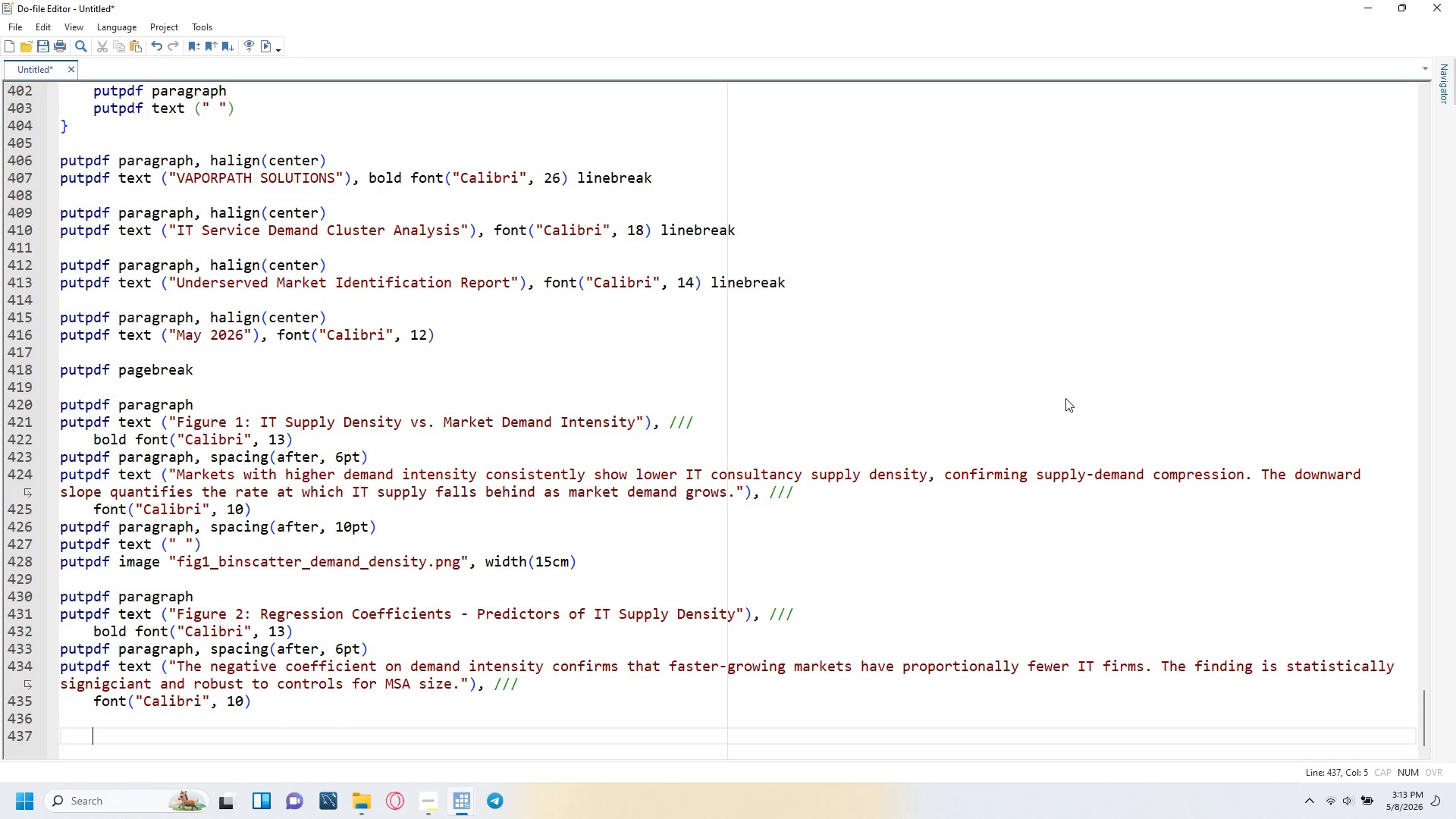 
type(putpdf)
key(Backspace)
key(Backspace)
key(Backspace)
key(Backspace)
key(Backspace)
key(Backspace)
type(e)
key(Backspace)
key(Backspace)
type(put)
 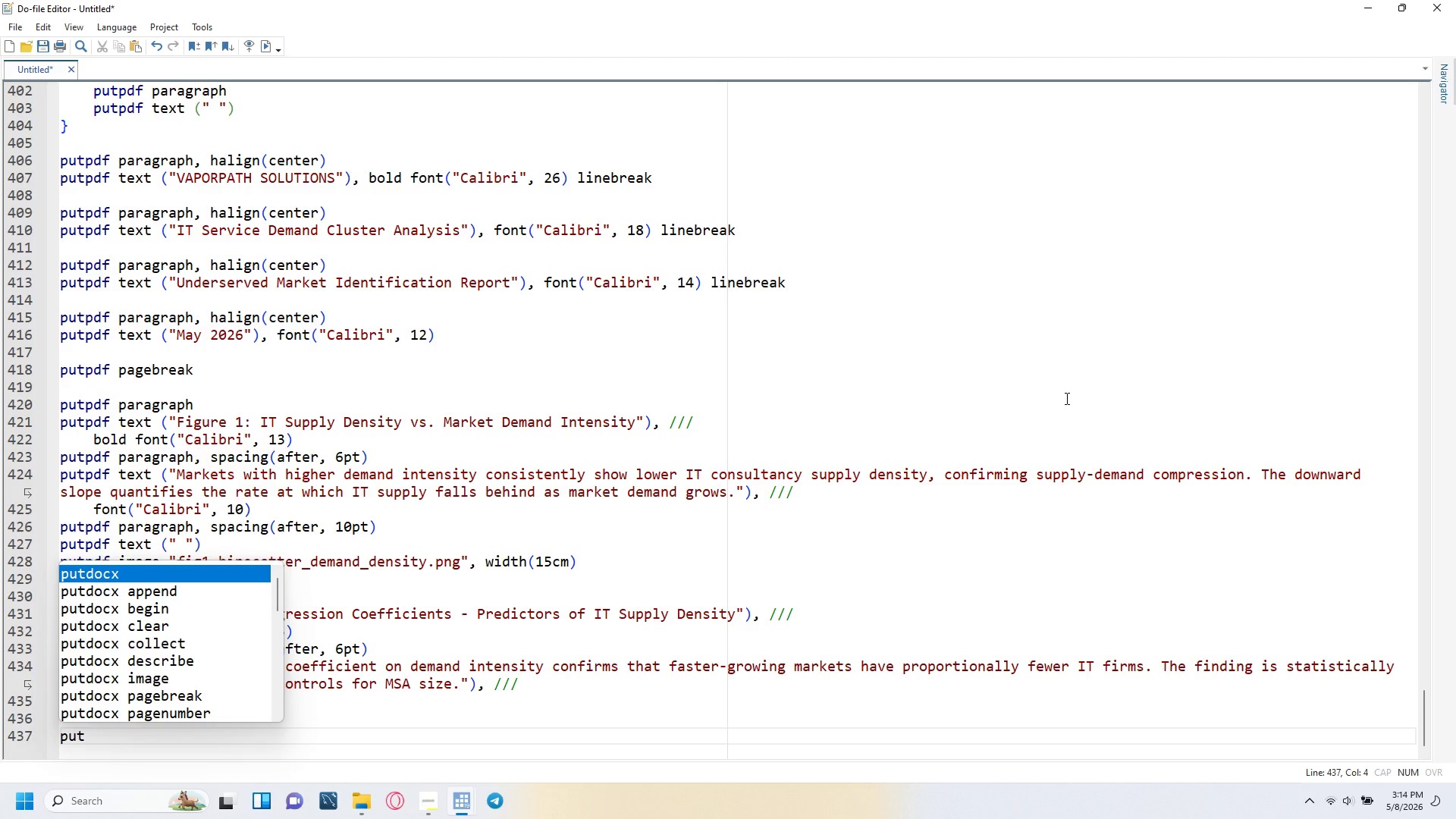 
wait(5.25)
 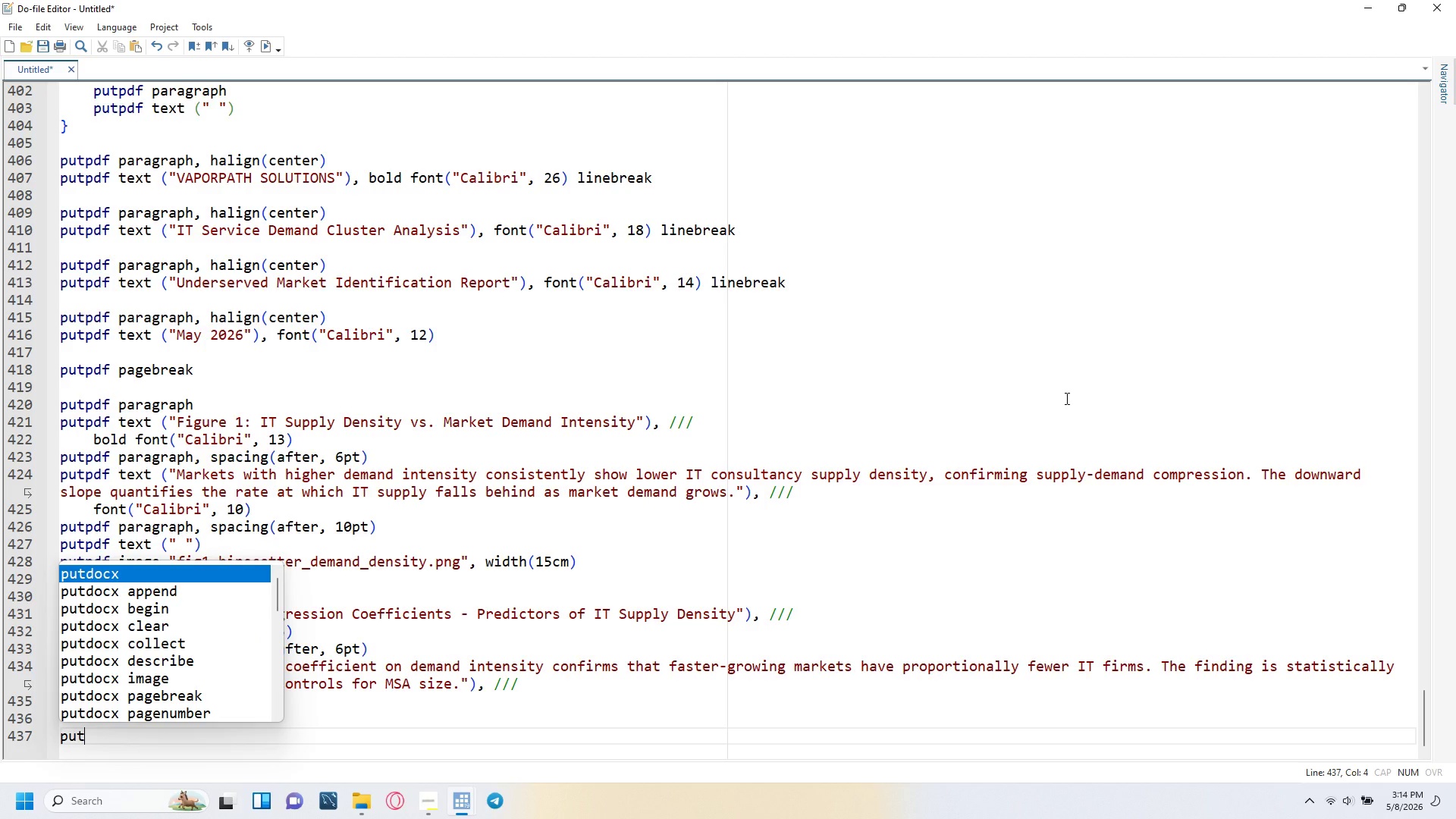 
key(Backspace)
key(Backspace)
key(Backspace)
key(Backspace)
type(putpdf paragraph, spacing(AFTer, 10pt)
 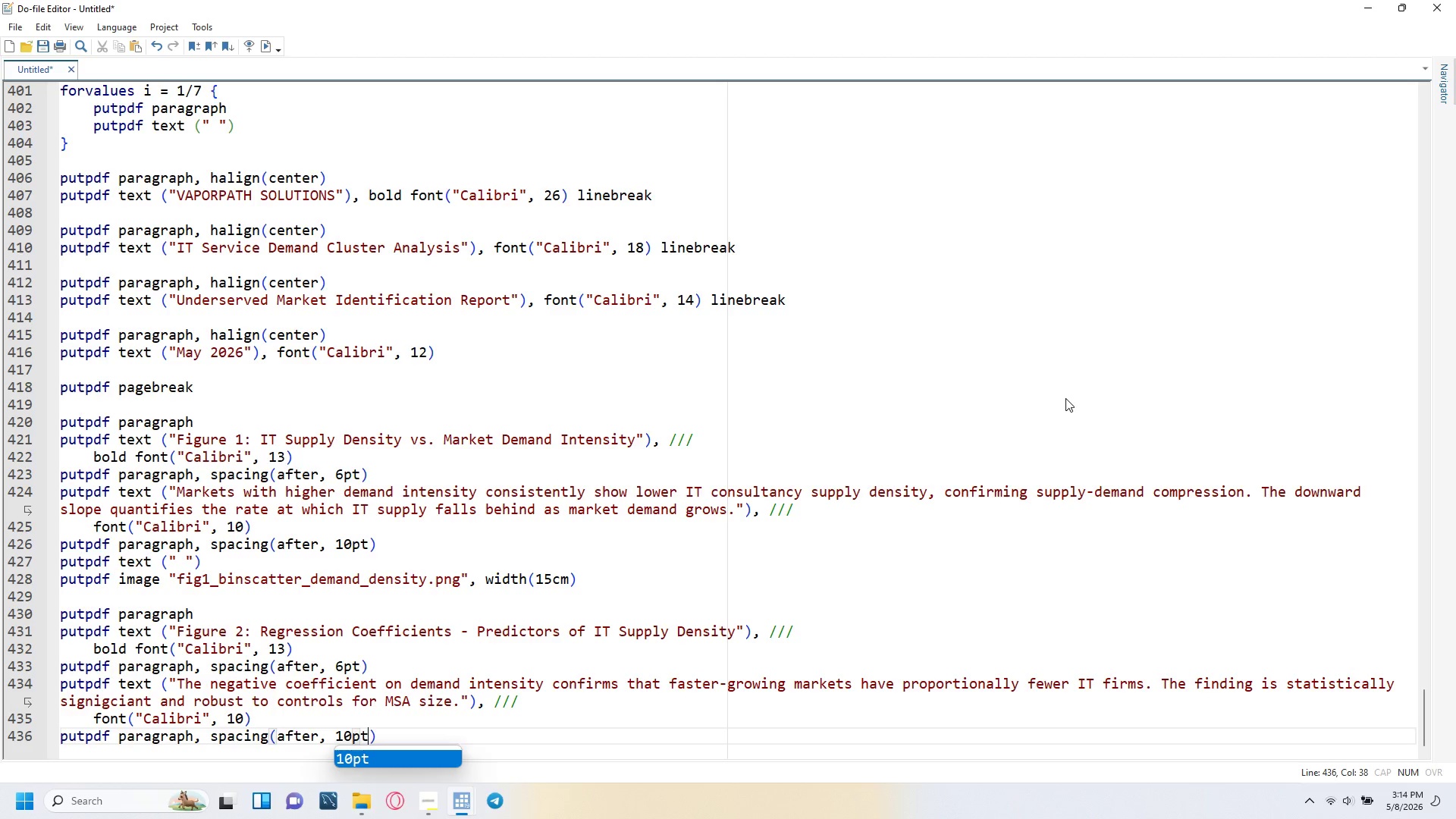 
key(ArrowRight)
 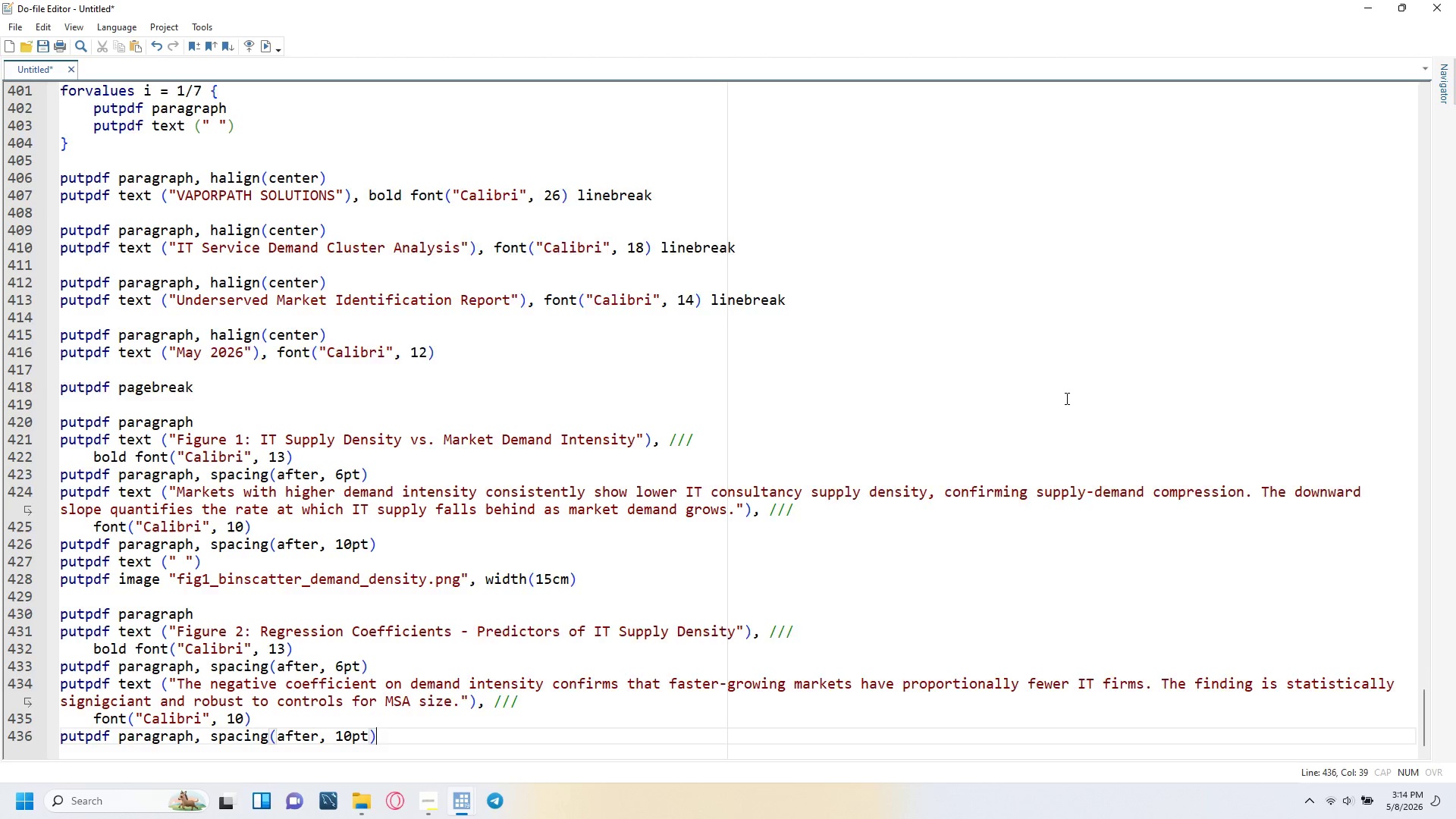 
key(Enter)
 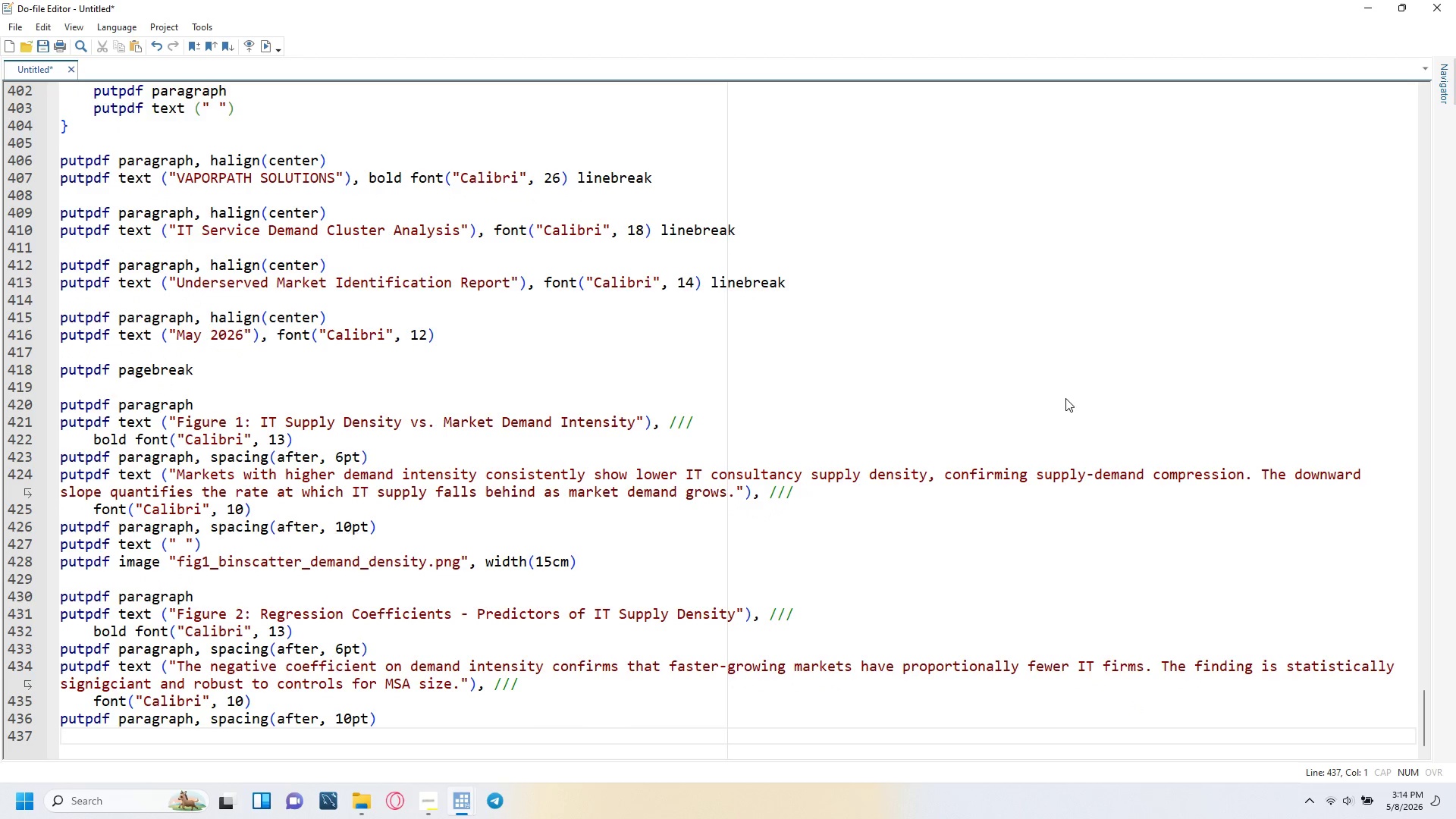 
type(putpdf text (" )
 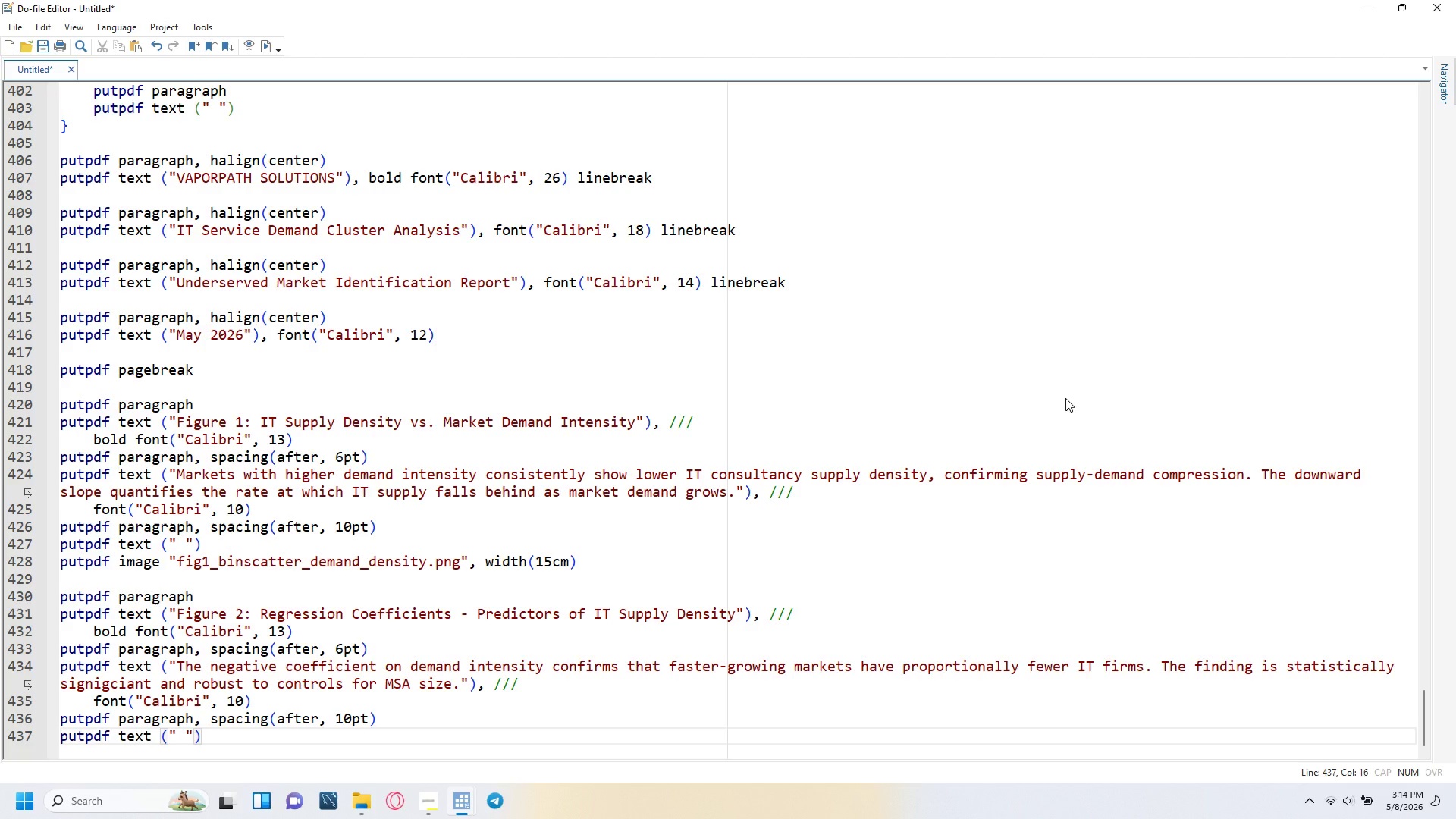 
key(ArrowRight)
 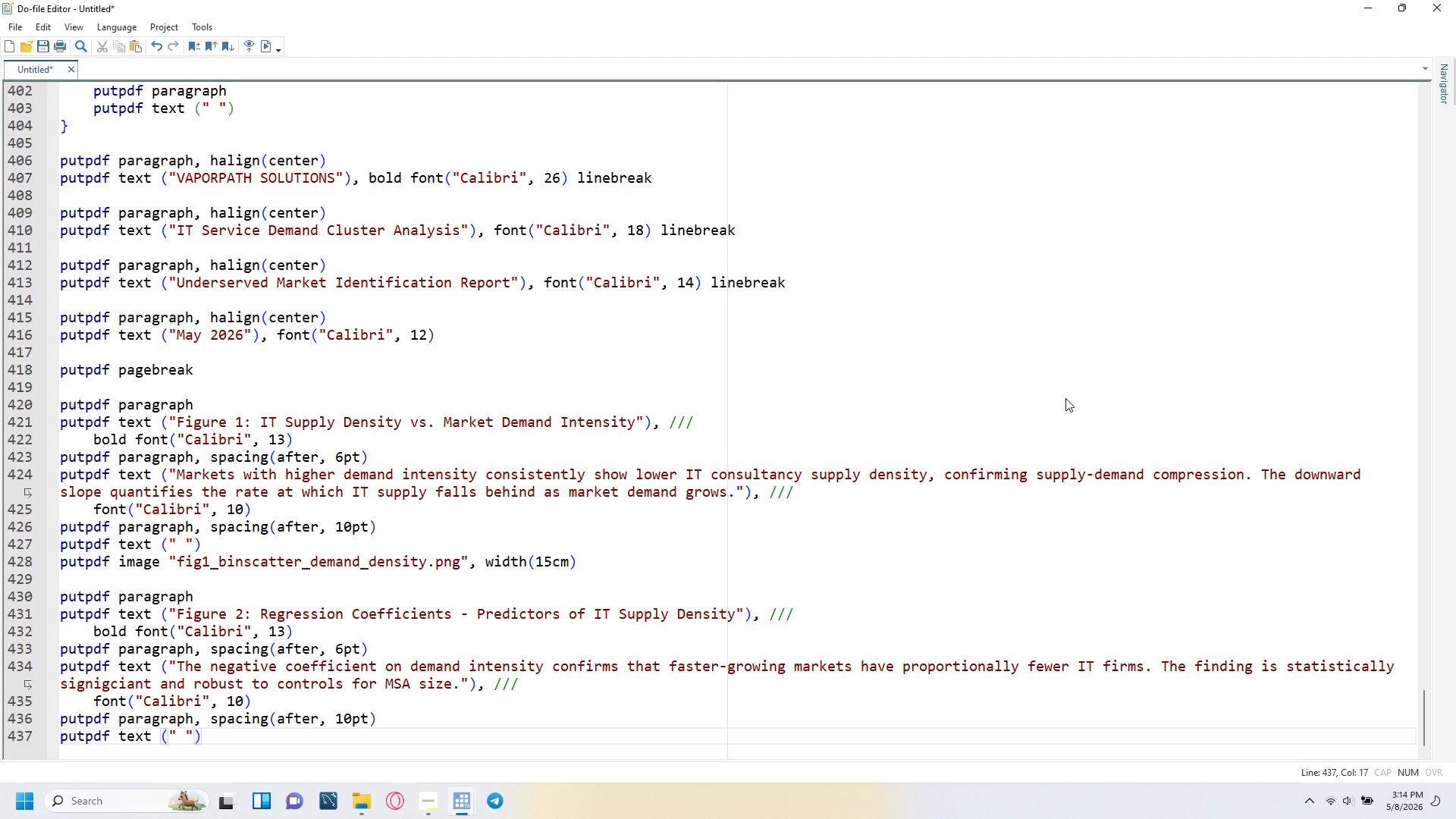 
key(ArrowRight)
 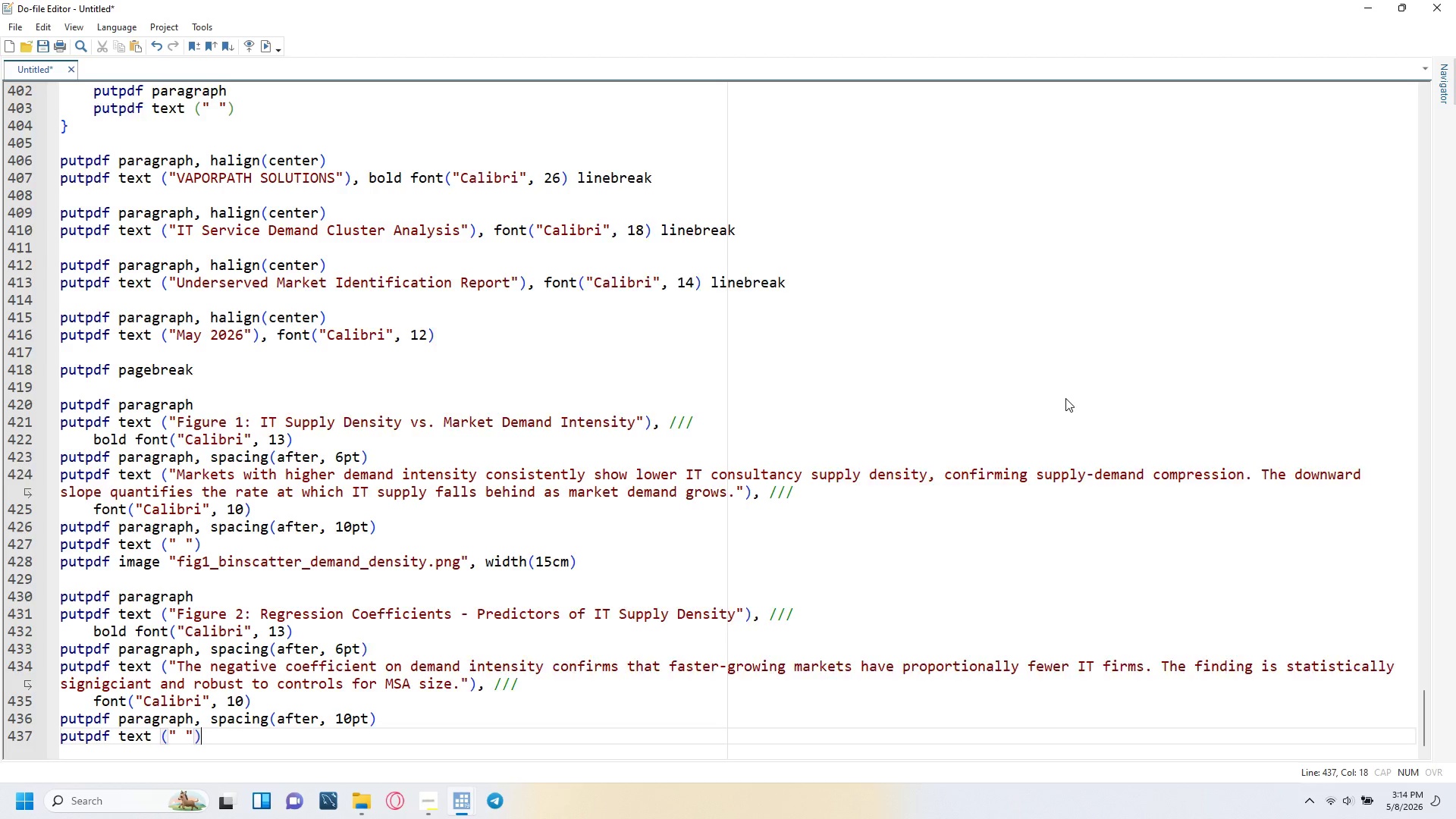 
key(Enter)
 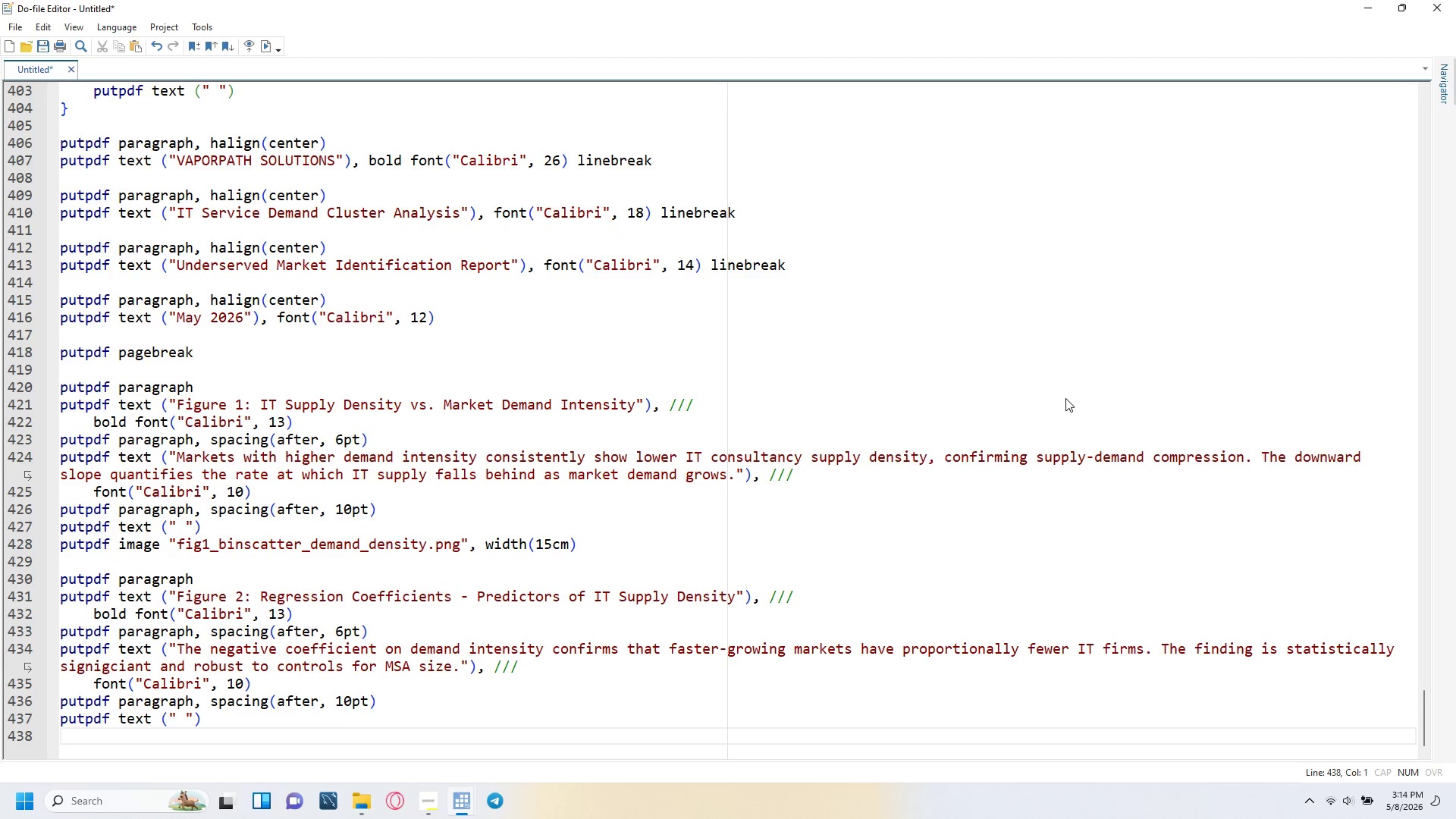 
type(putpdf image "fig2)
key(Tab)
type(.png)
 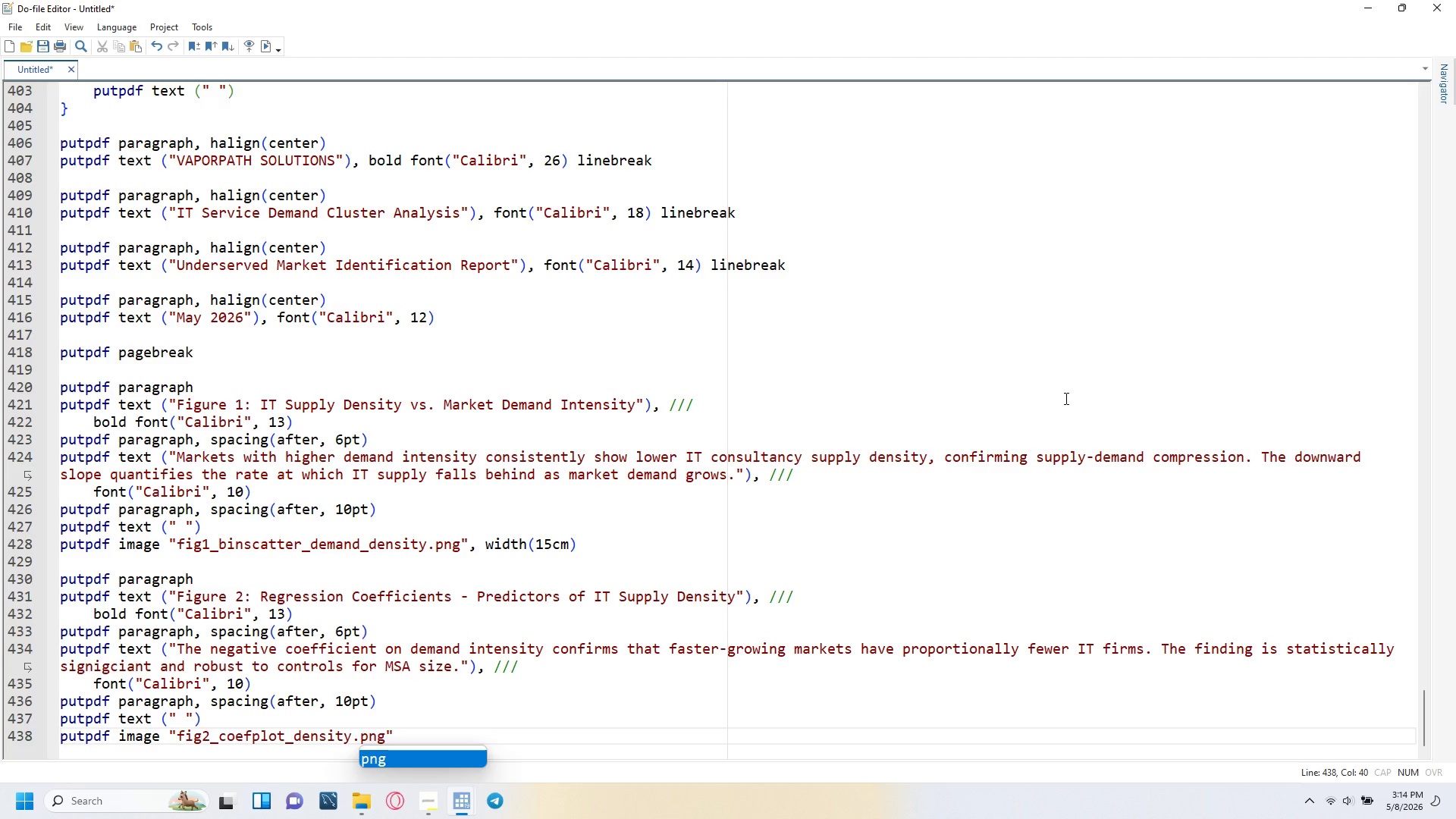 
key(ArrowRight)
 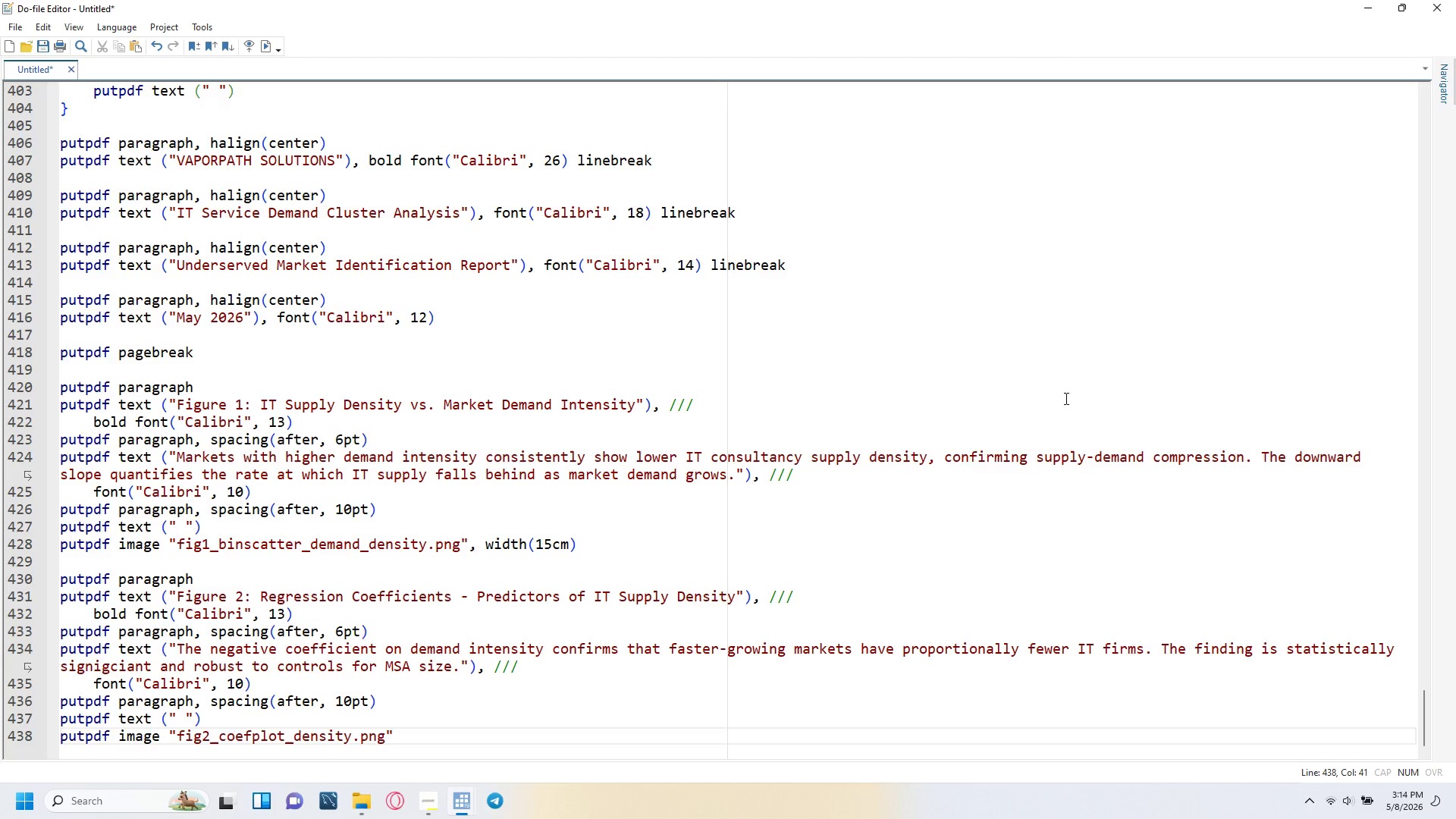 
type(, width(15co)
key(Backspace)
type(m)
 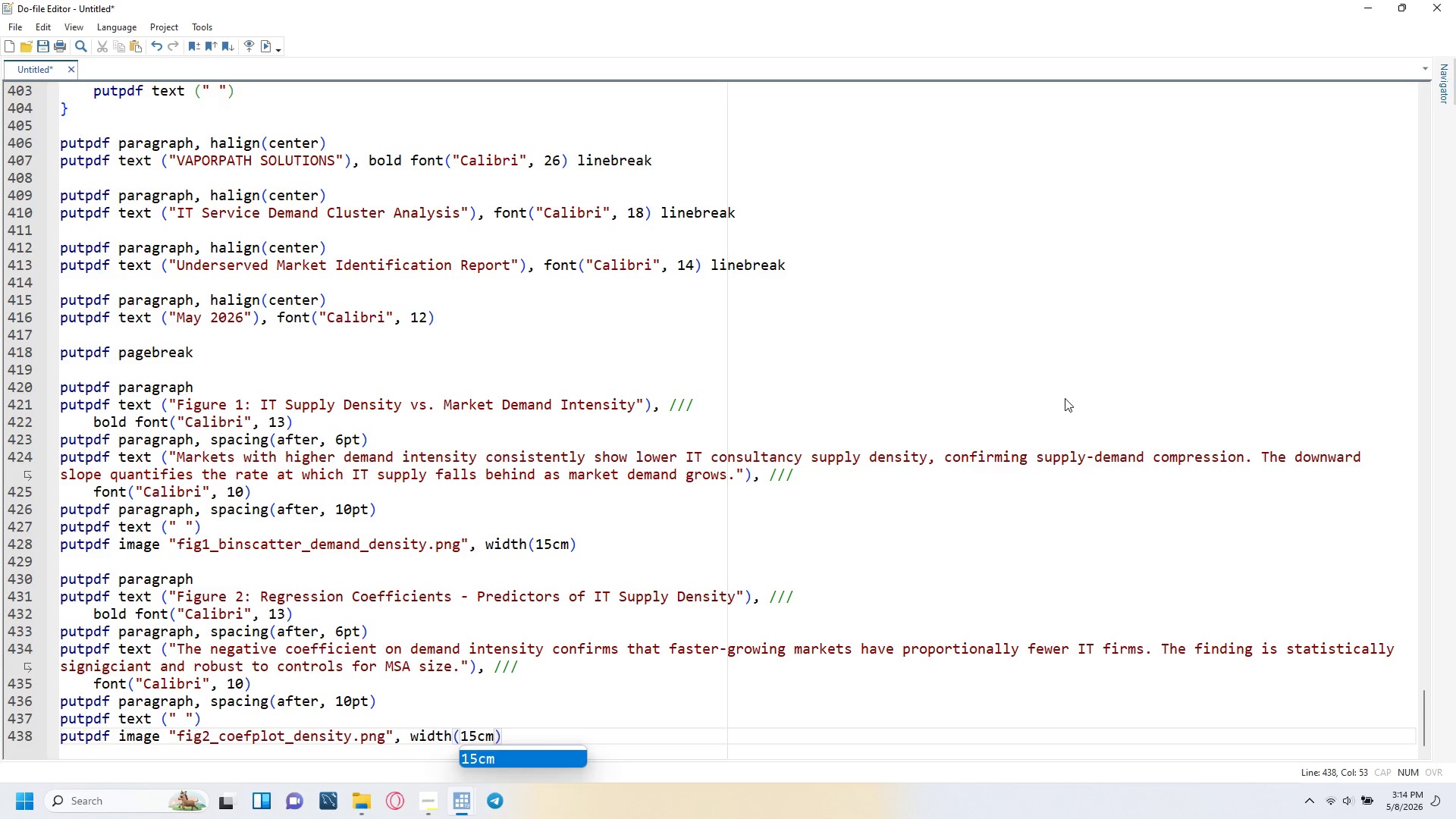 
key(ArrowRight)
 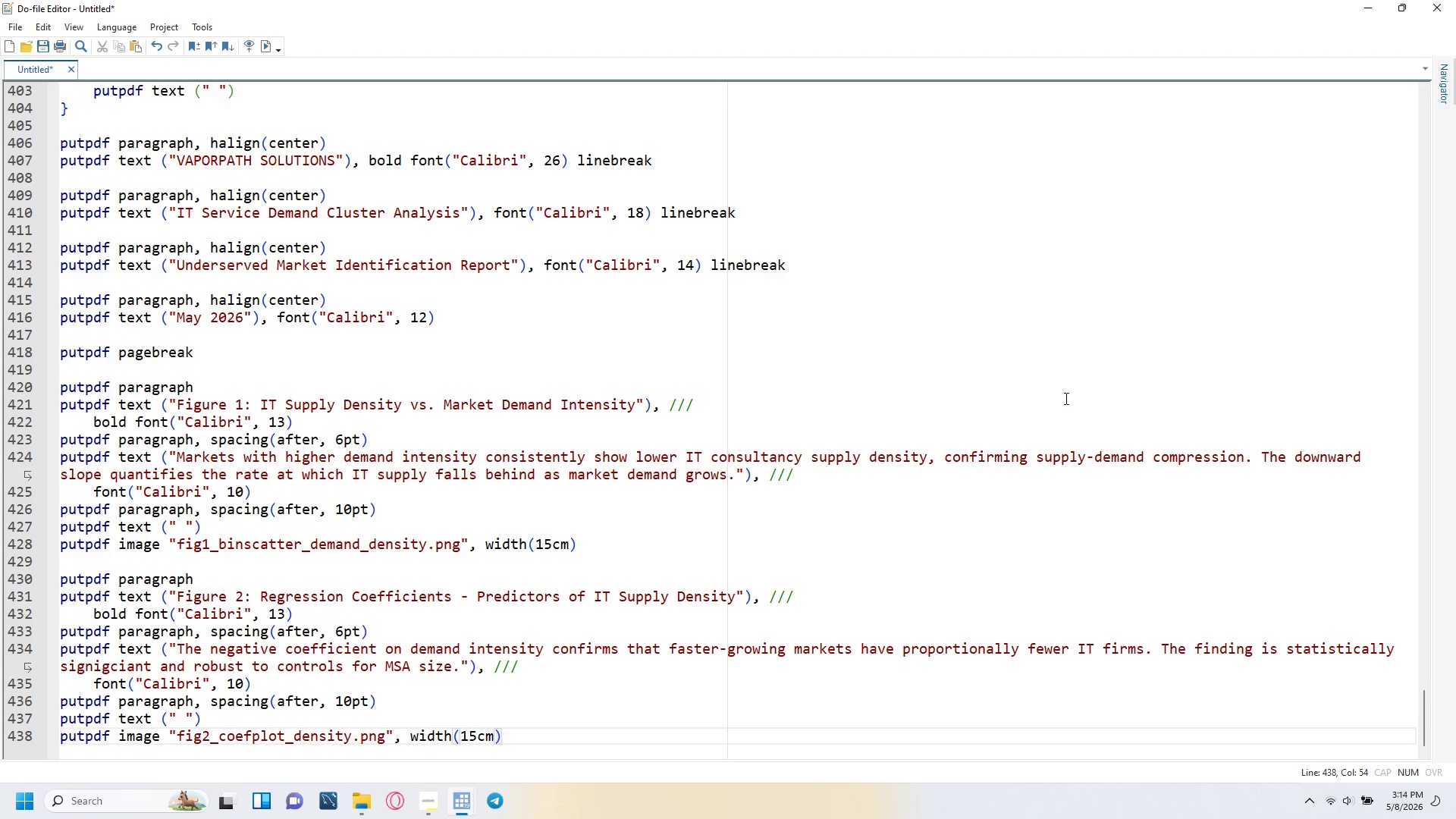 
key(Enter)
 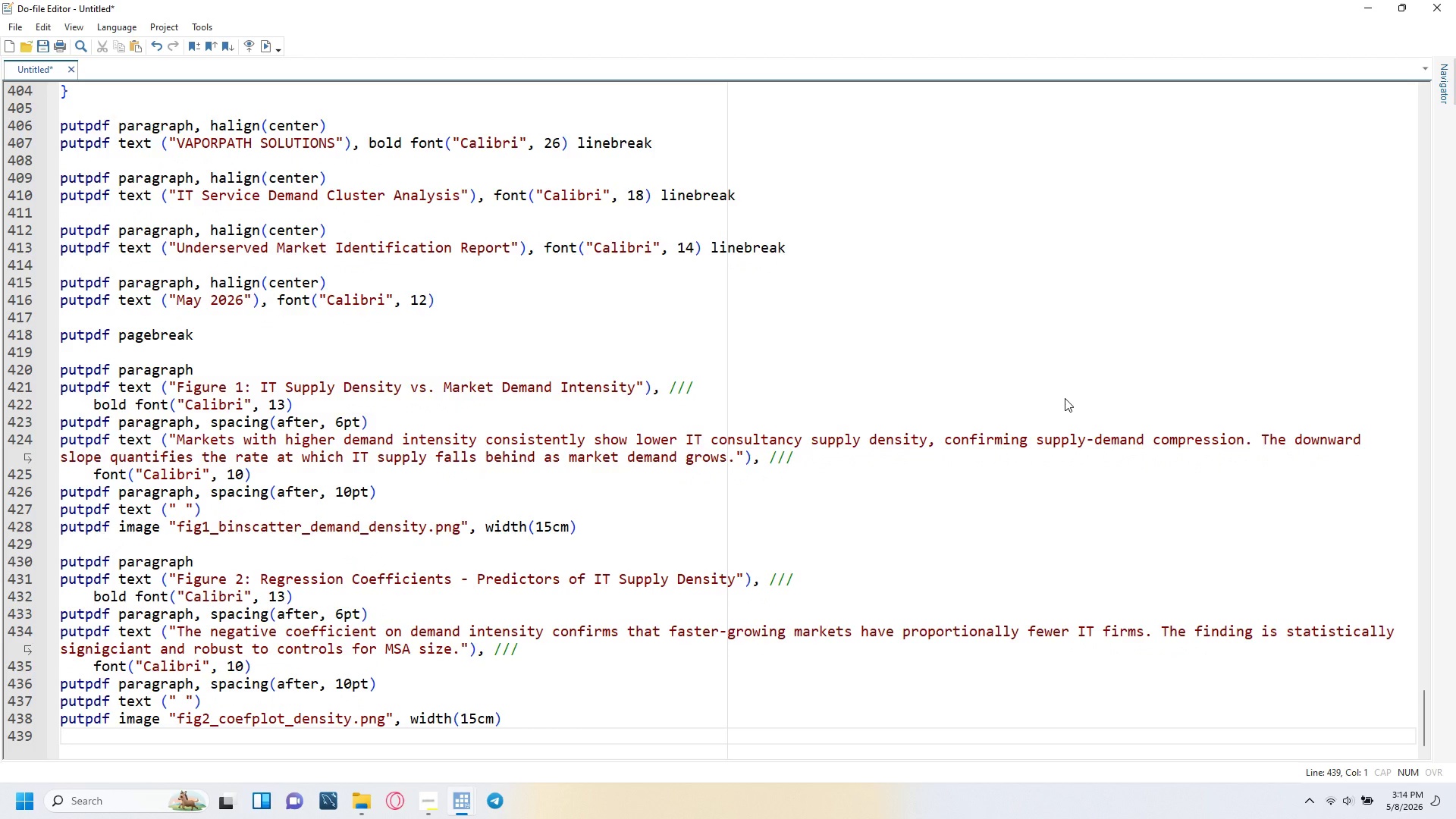 
key(Enter)
 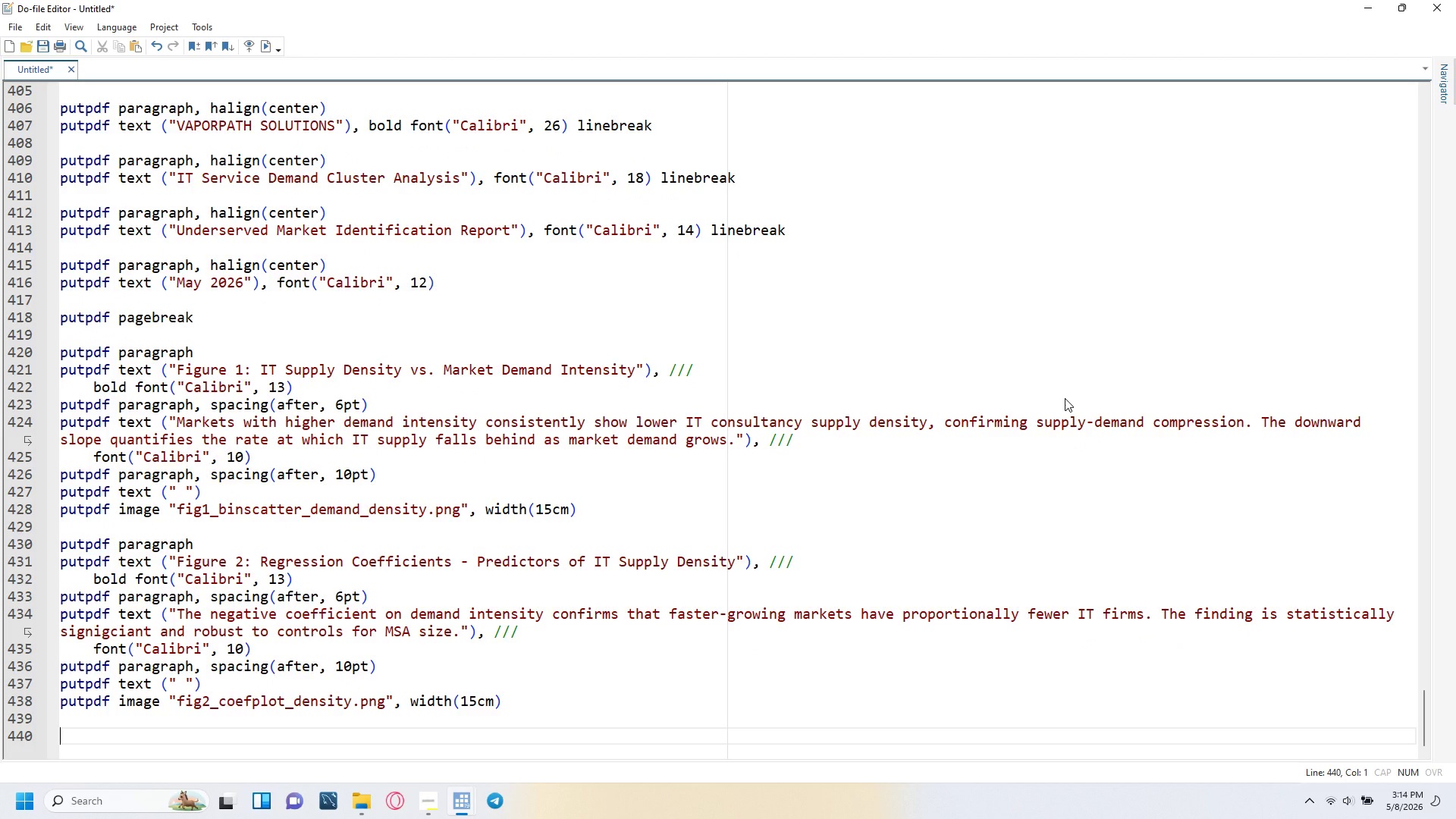 
wait(10.5)
 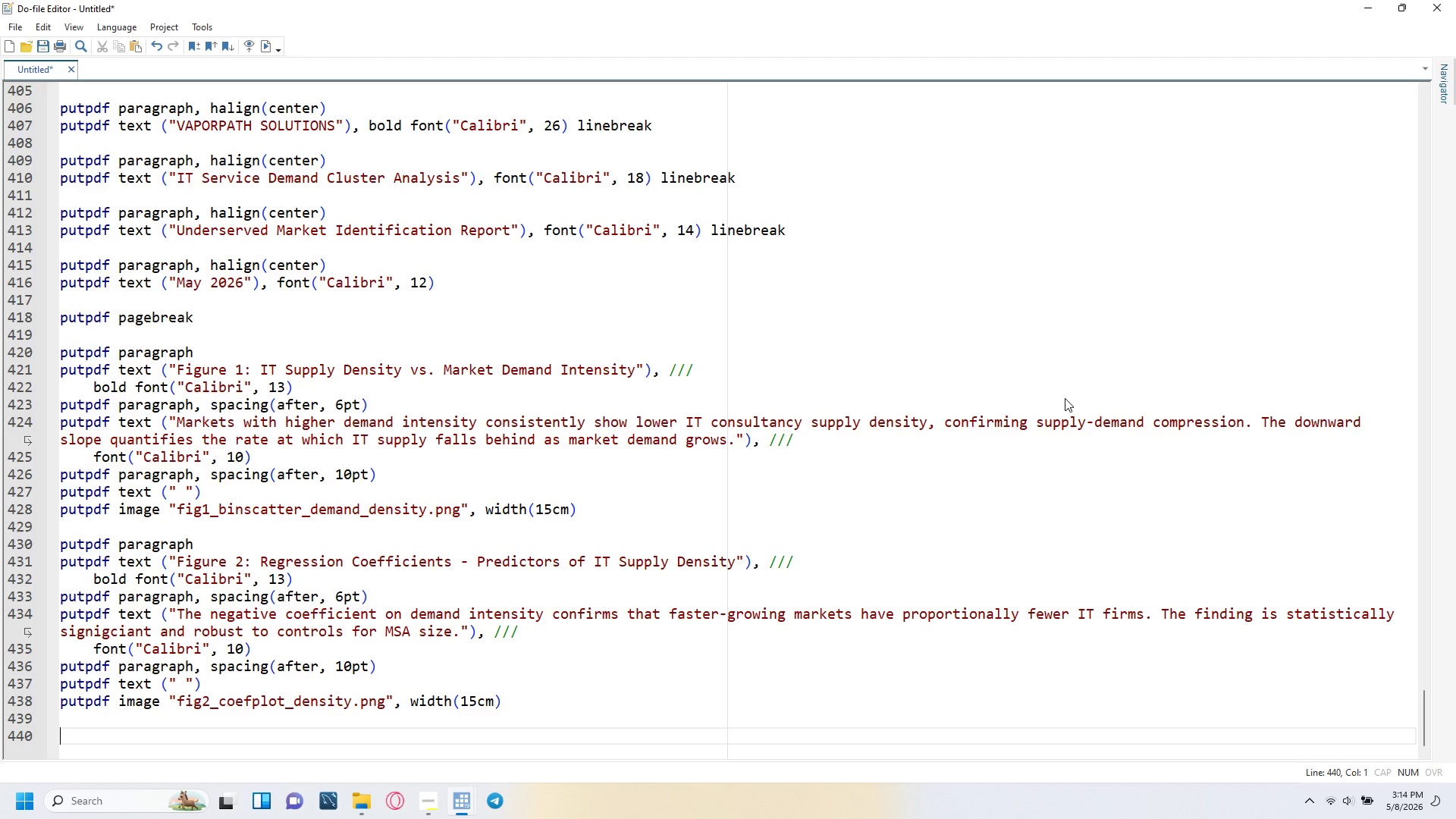 
type(putpdf paragraph)
 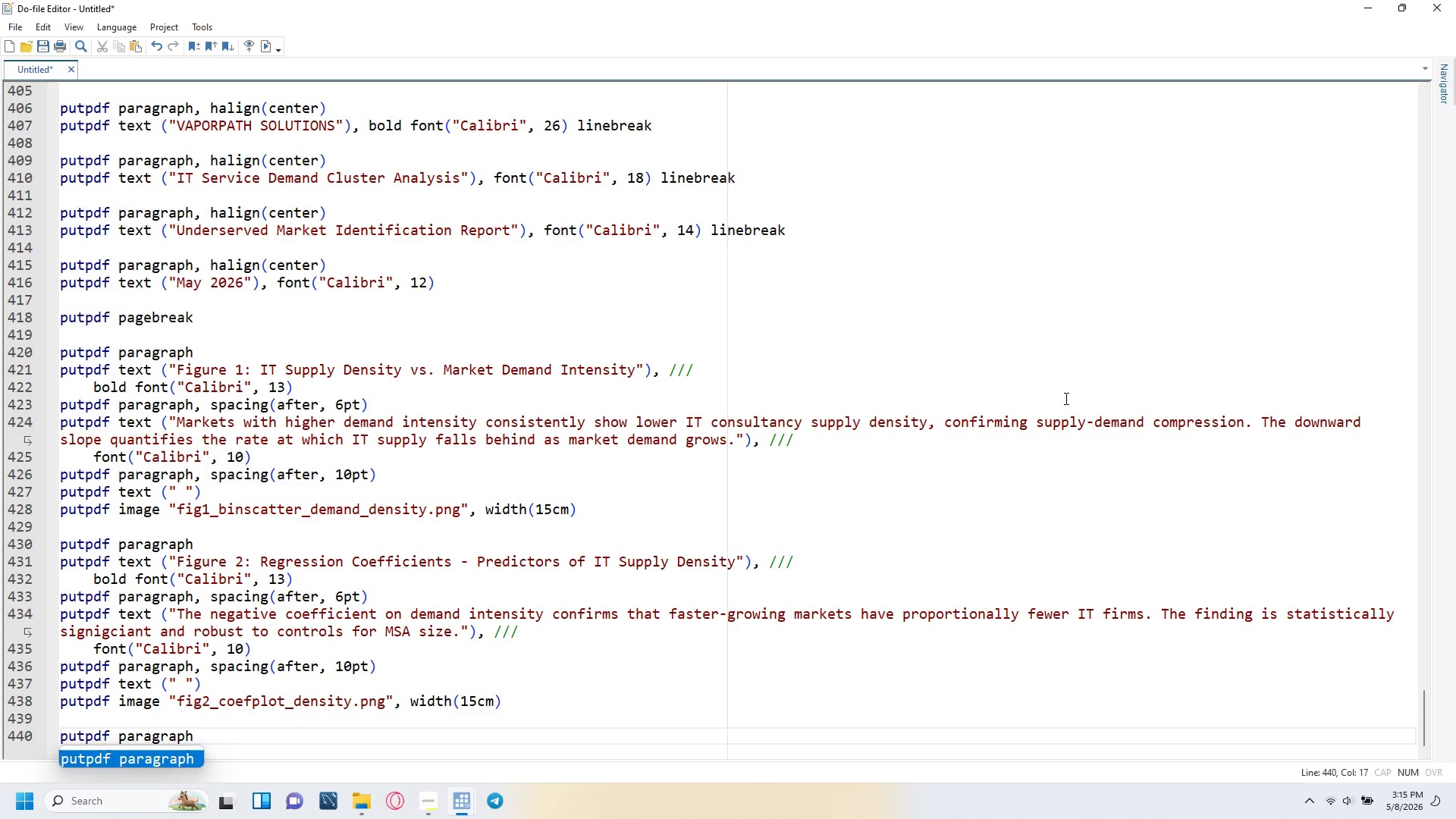 
key(Enter)
 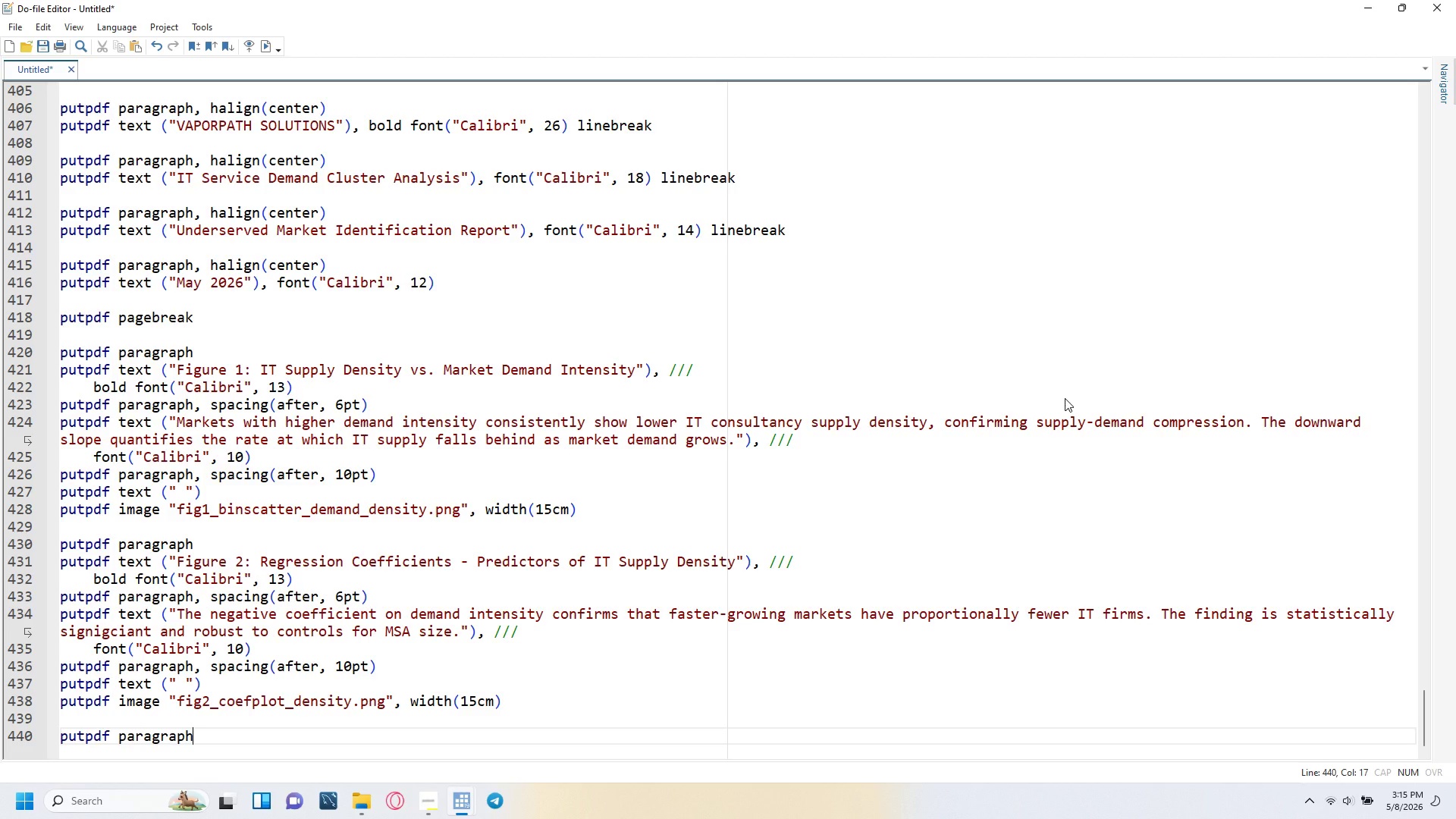 
key(Enter)
 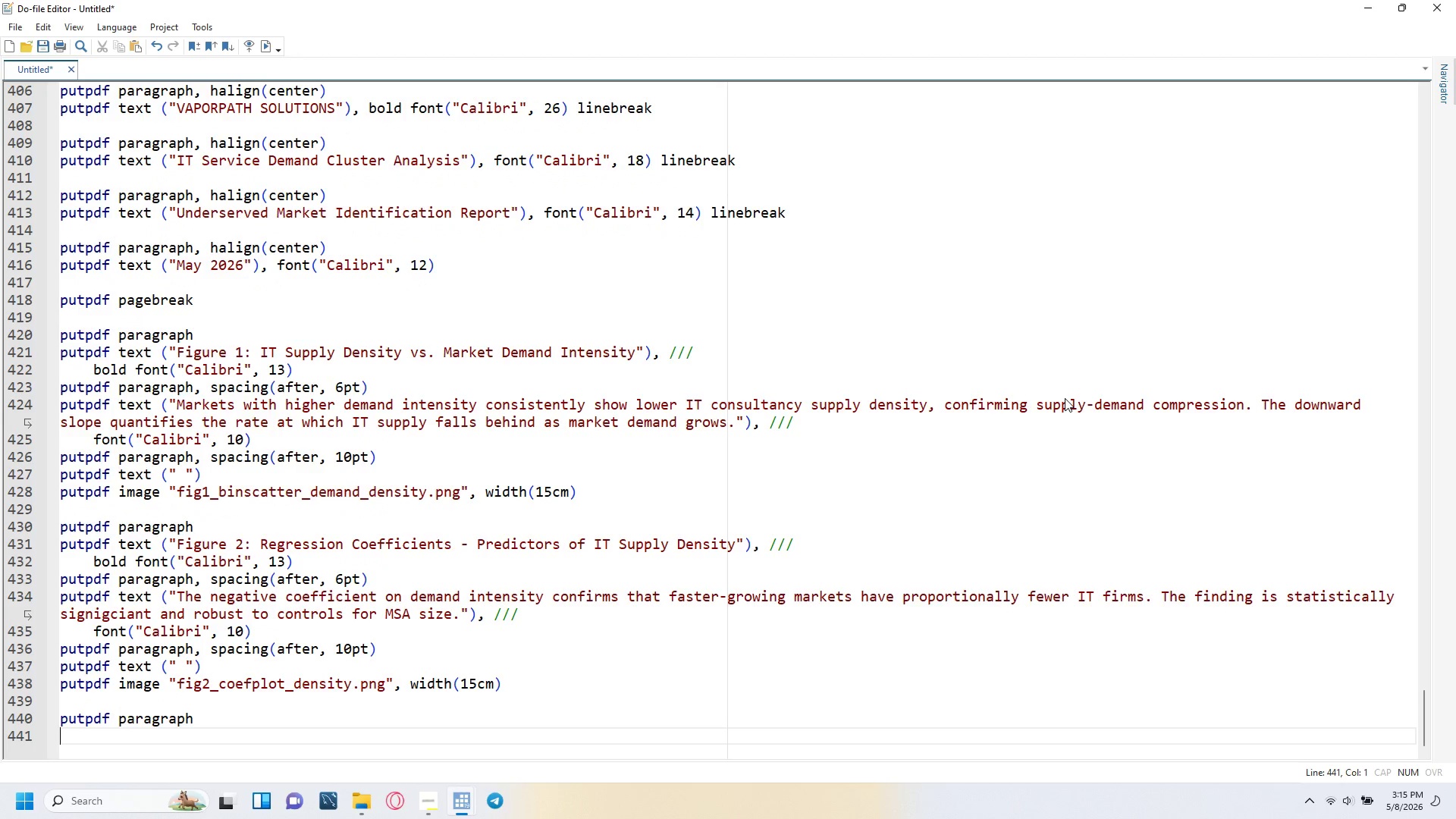 
type(putpdf text ("Figure 3: Supply0)
key(Backspace)
type(-Demand Gap Index by MSA Size)
 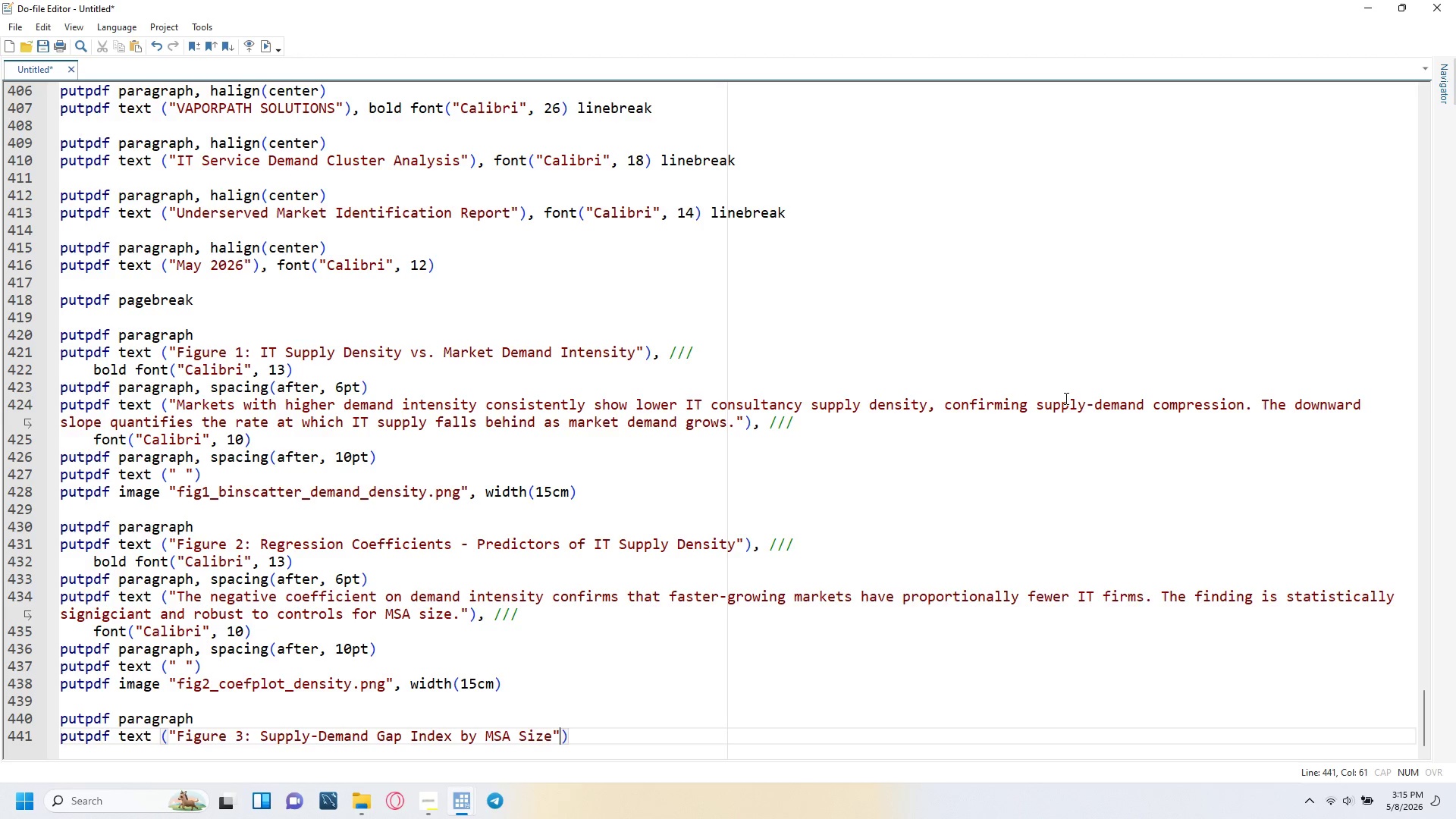 
 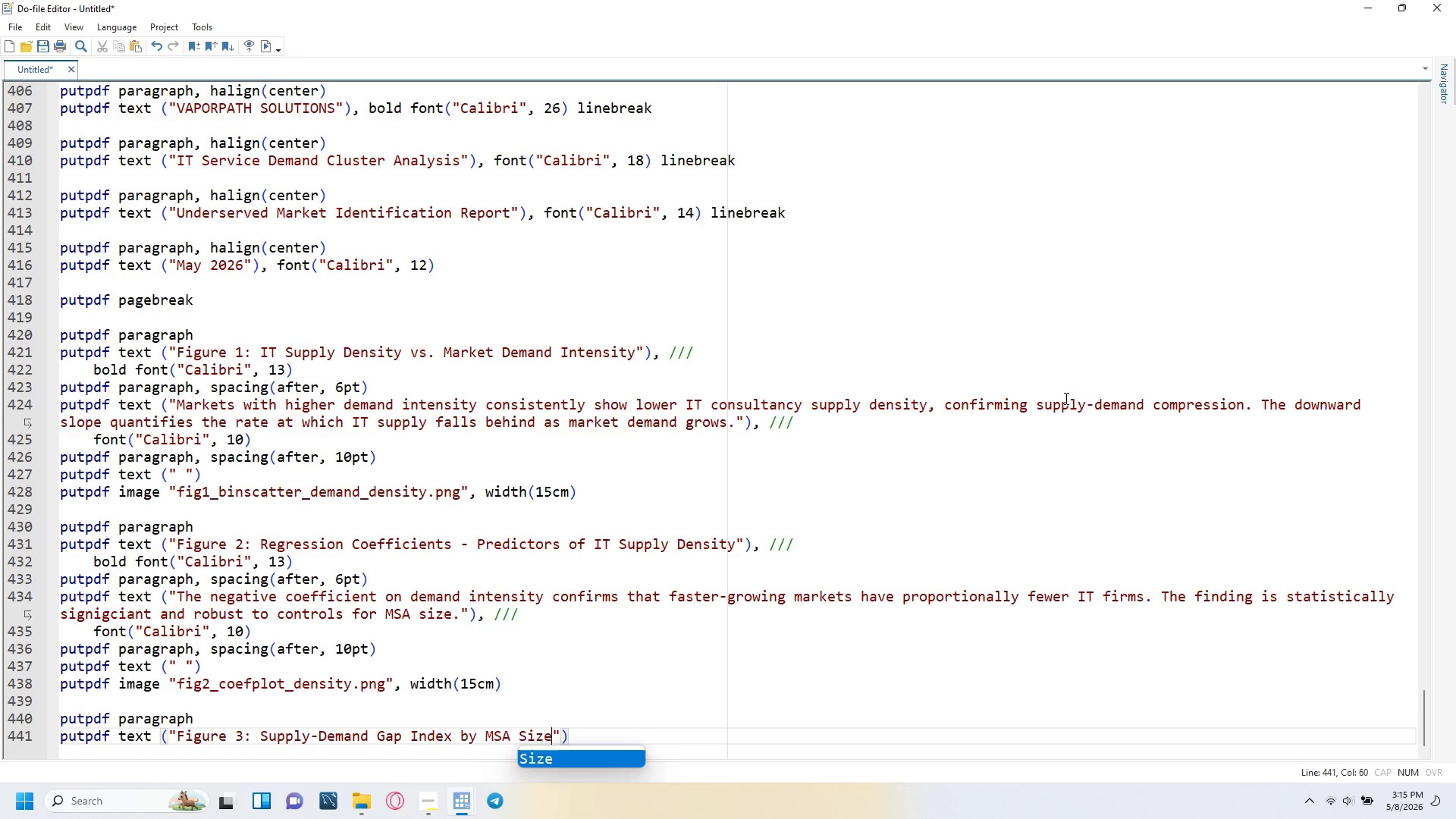 
key(ArrowRight)
 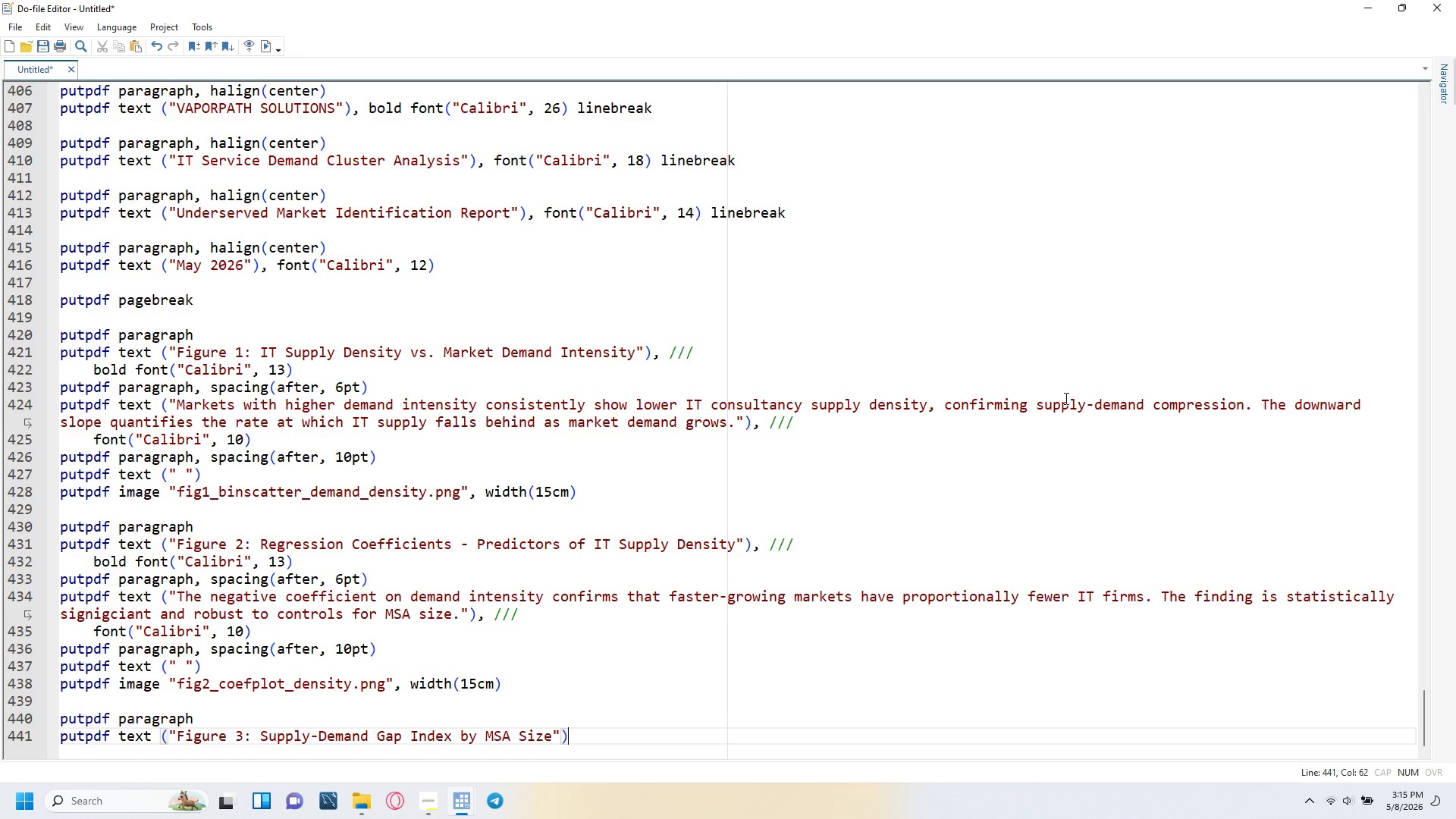 
key(ArrowRight)
 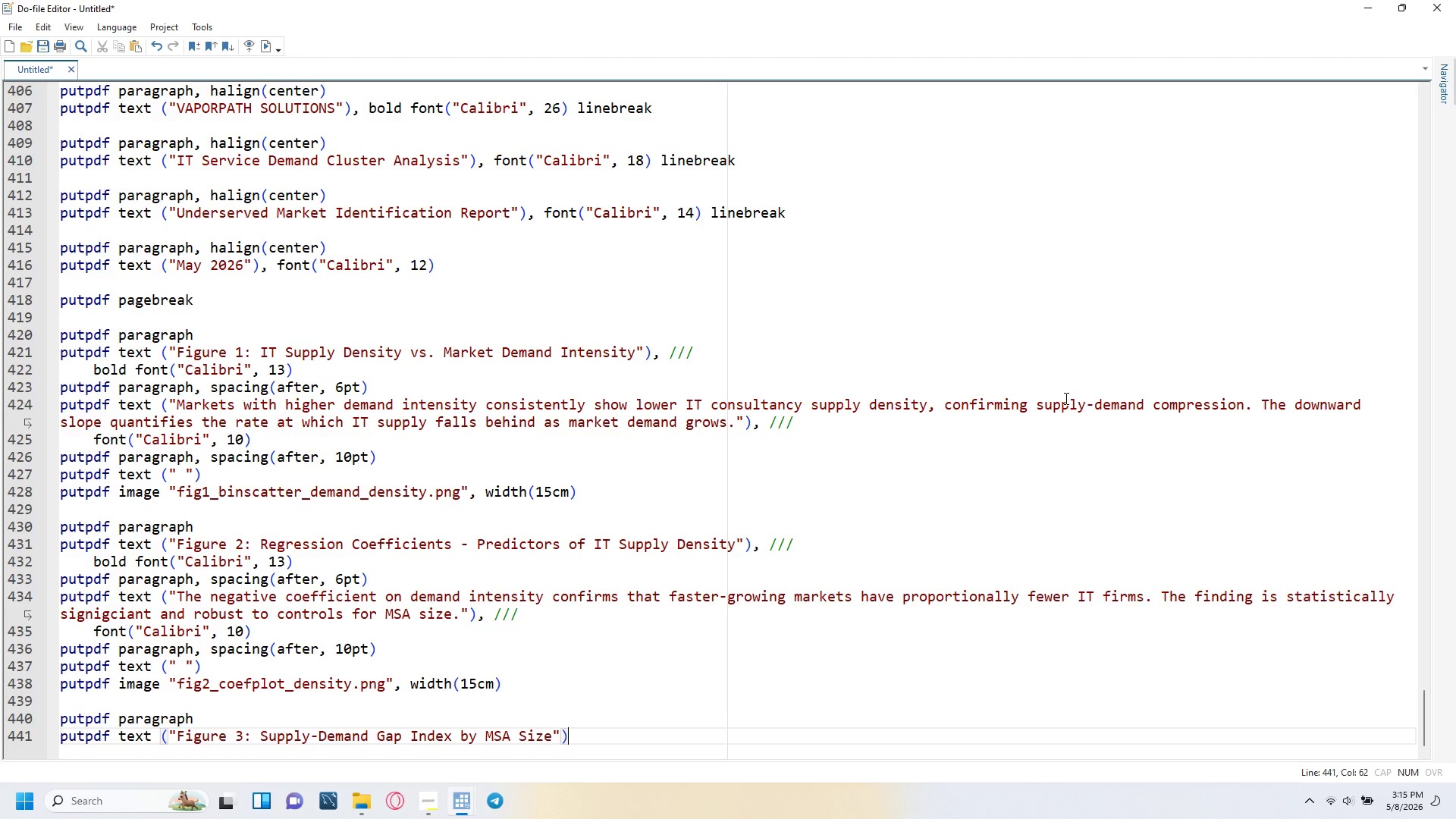 
key(Comma)
 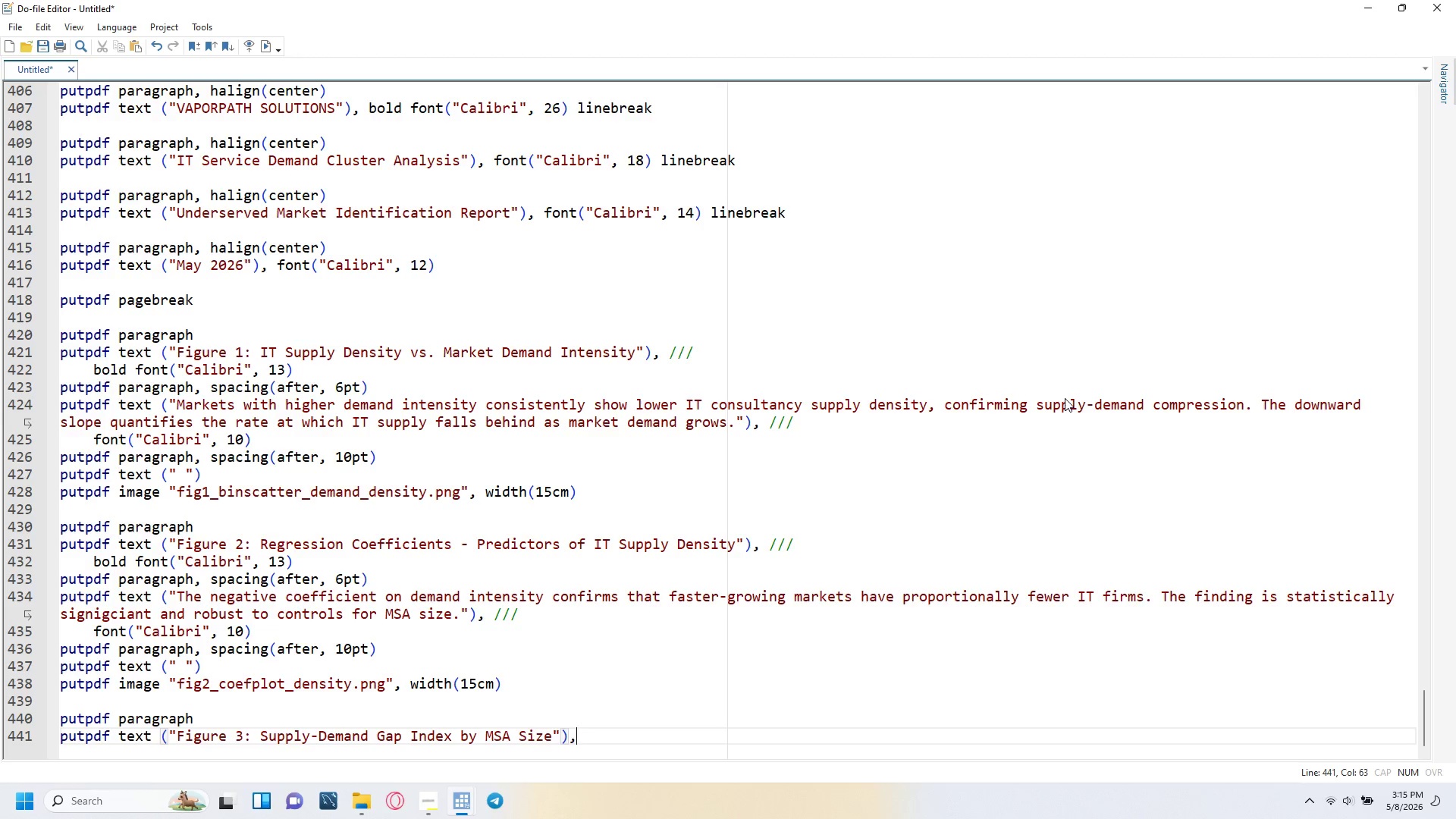 
key(Space)
 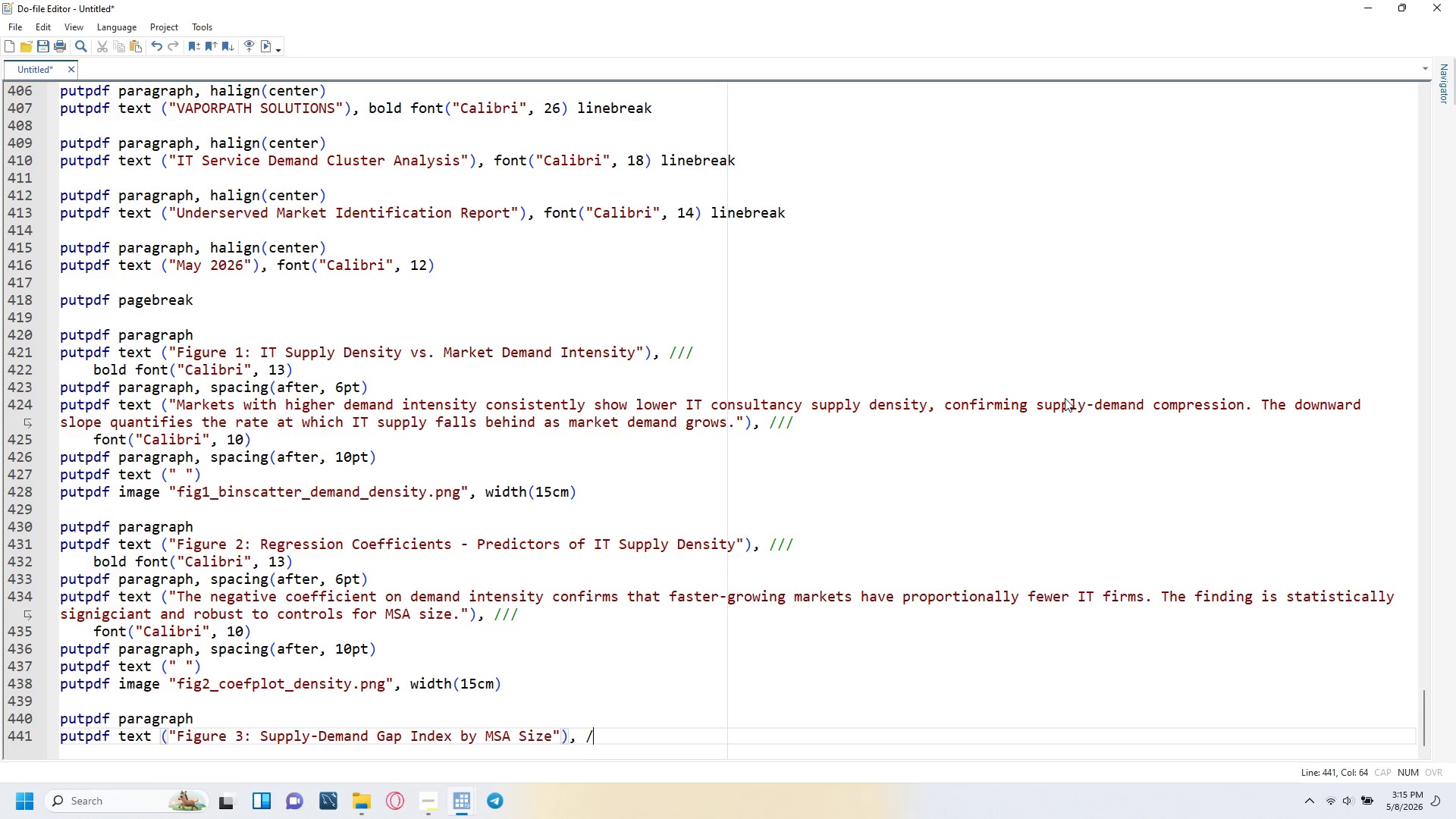 
key(Slash)
 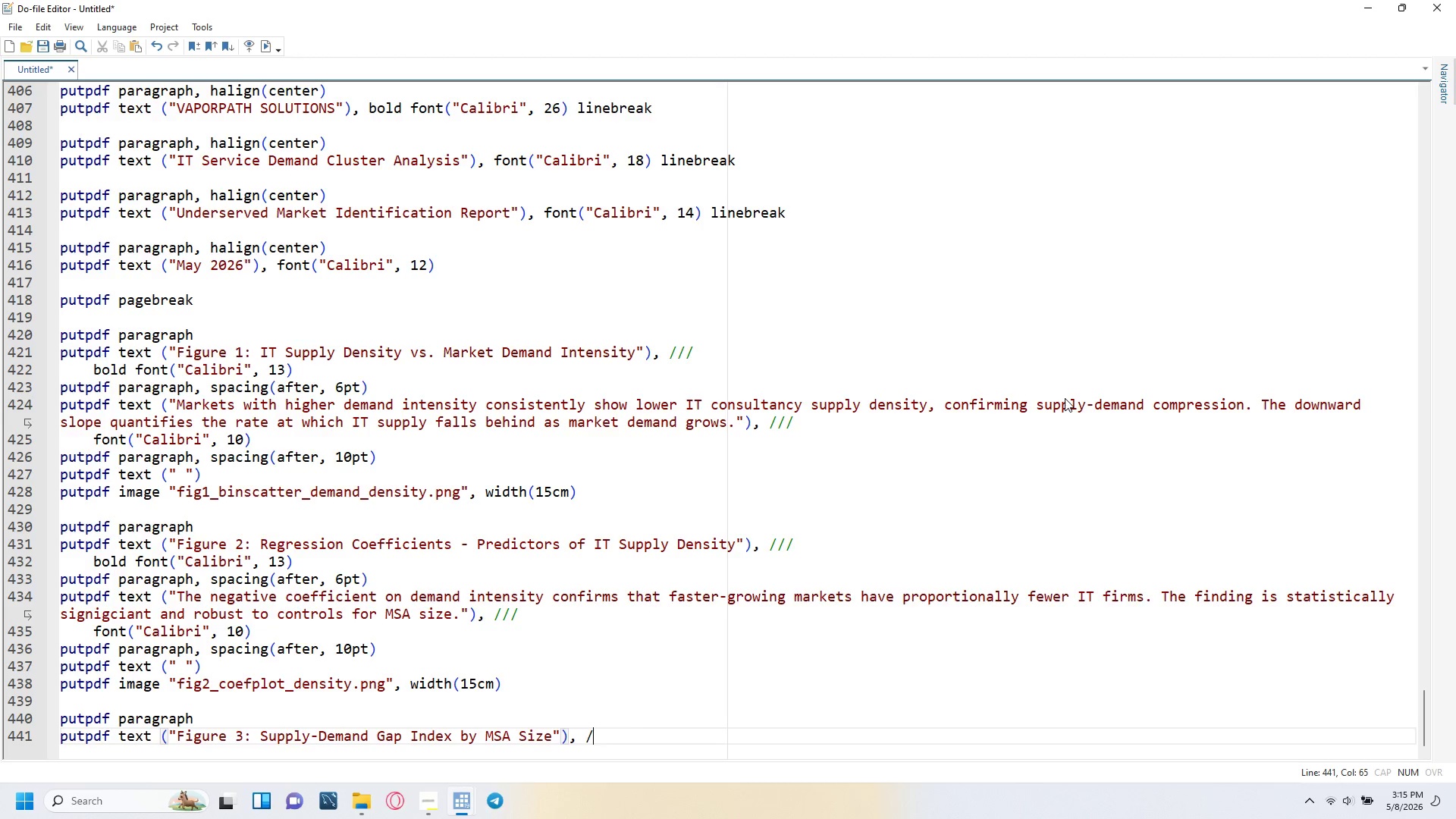 
key(Slash)
 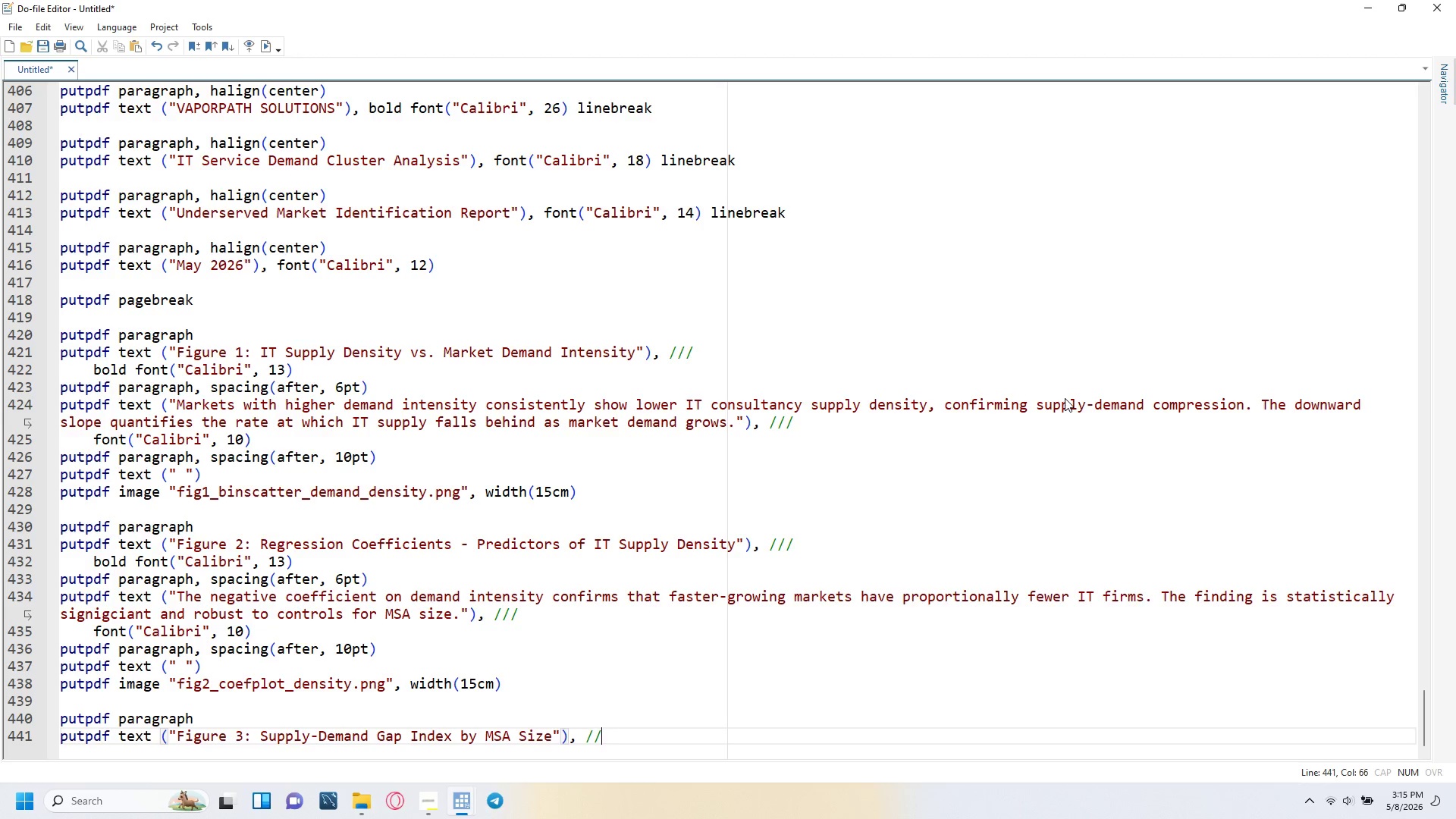 
key(Slash)
 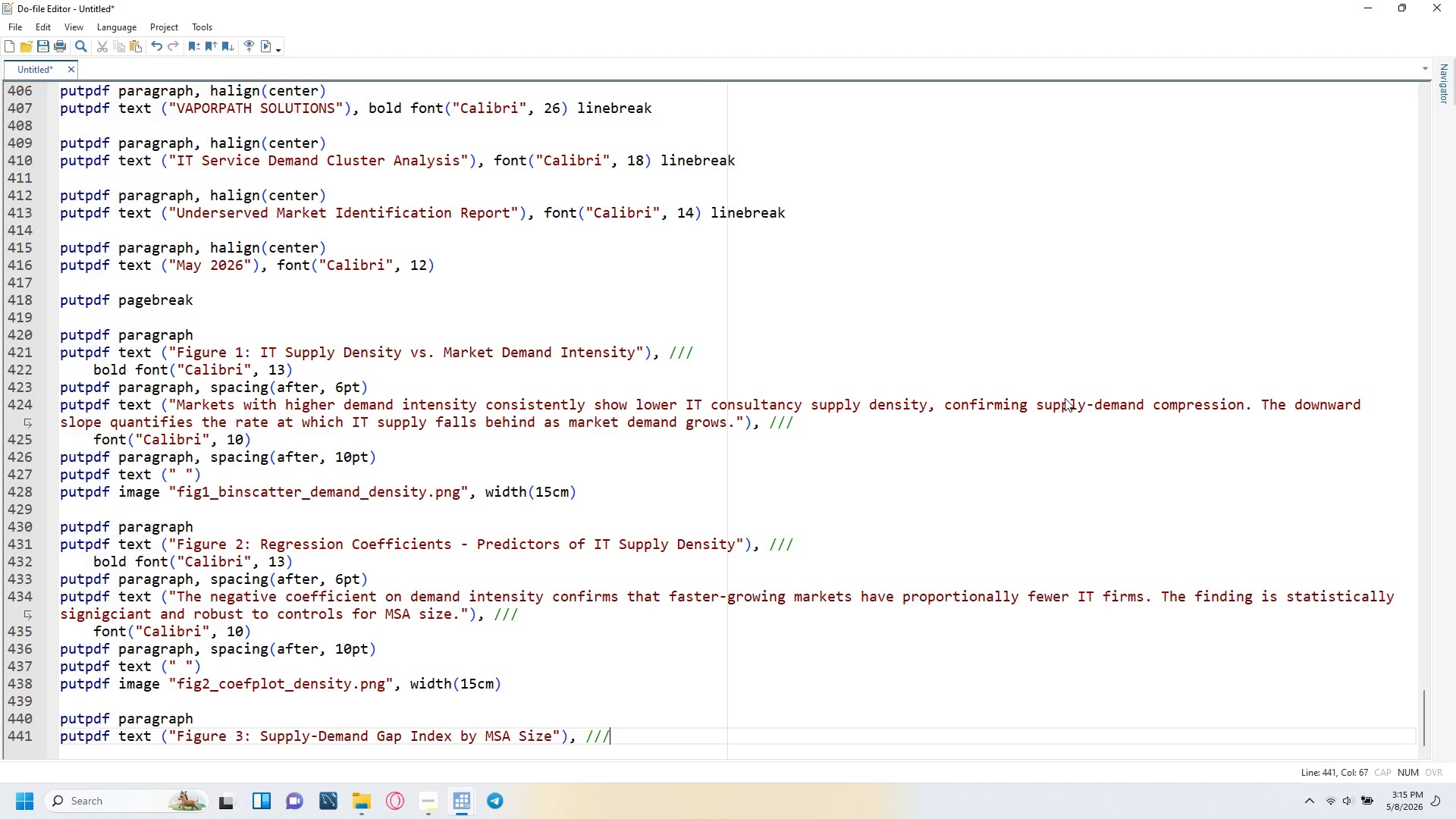 
key(Enter)
 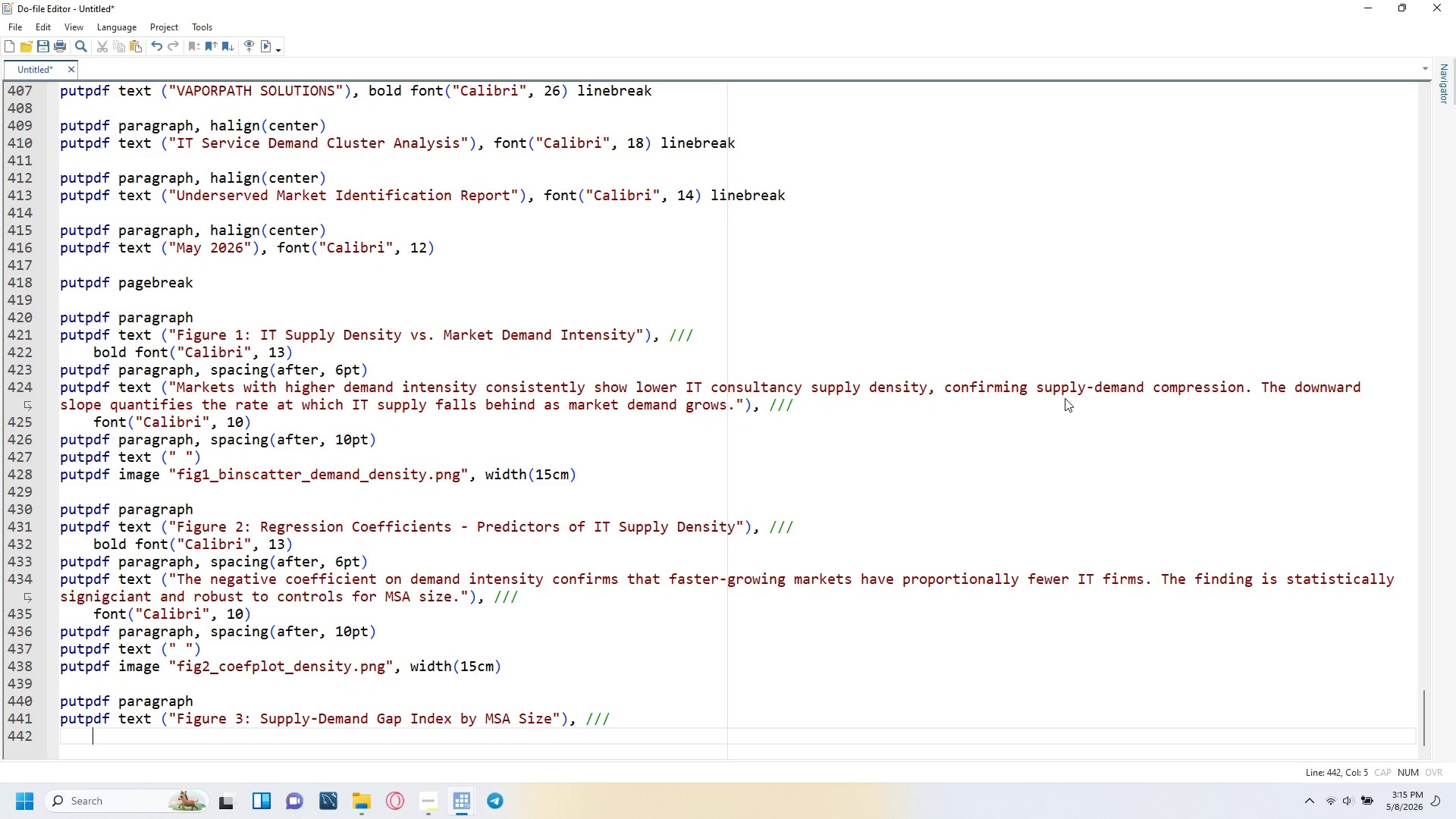 
key(Tab)
type(bold font(C)
key(Backspace)
type("c)
key(Backspace)
type(Calibri)
 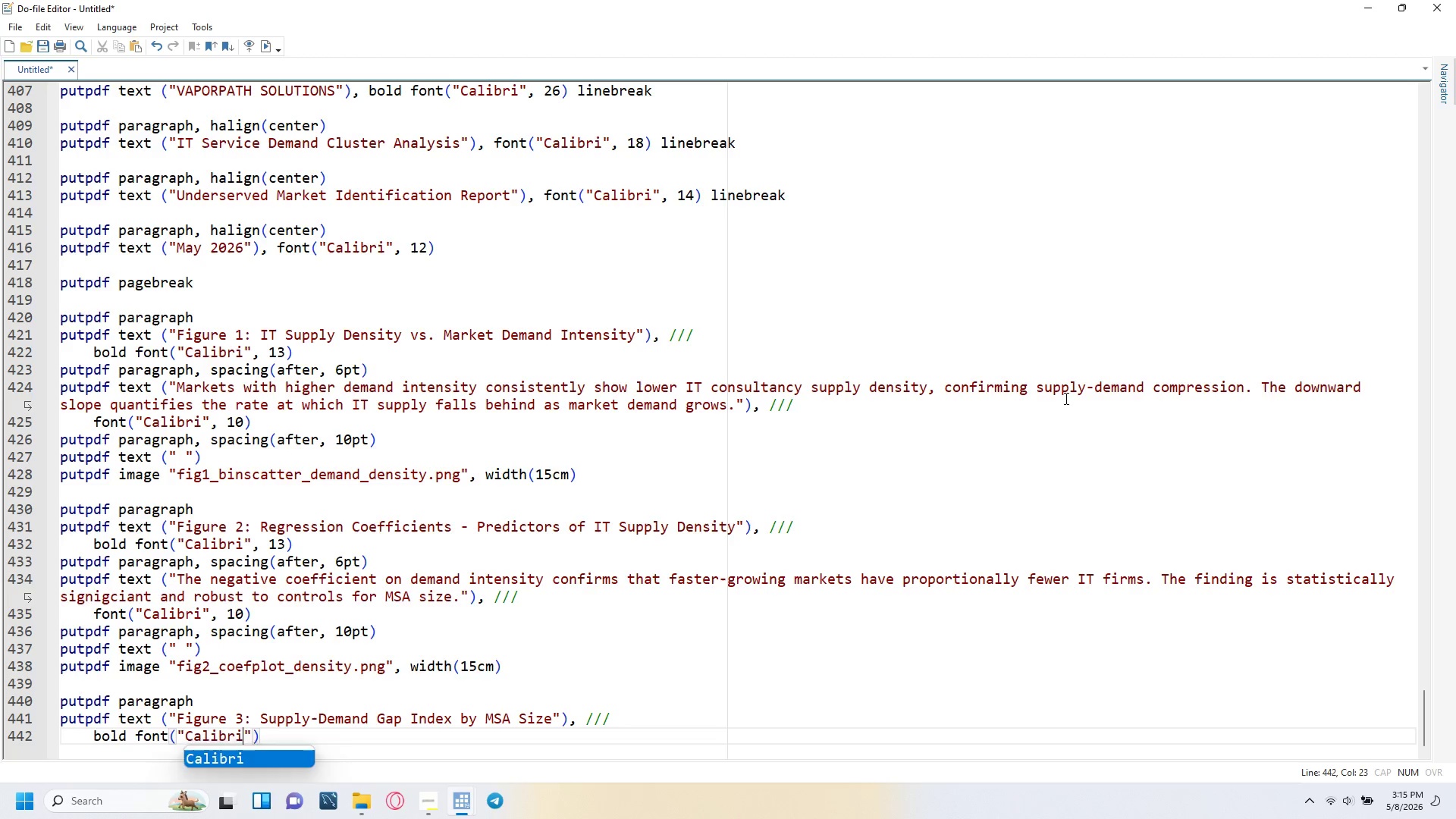 
key(ArrowRight)
 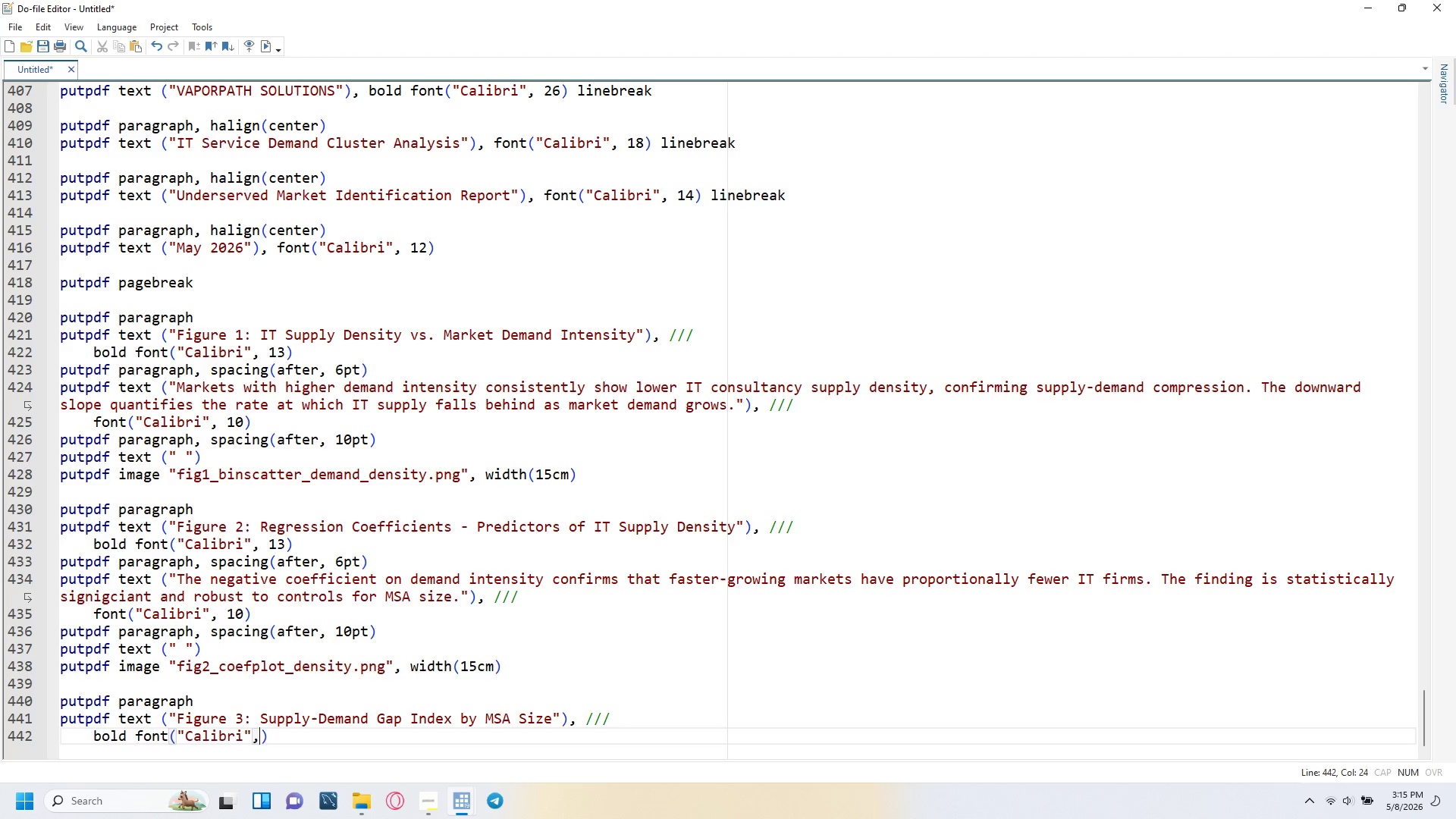 
type(, 13)
 